 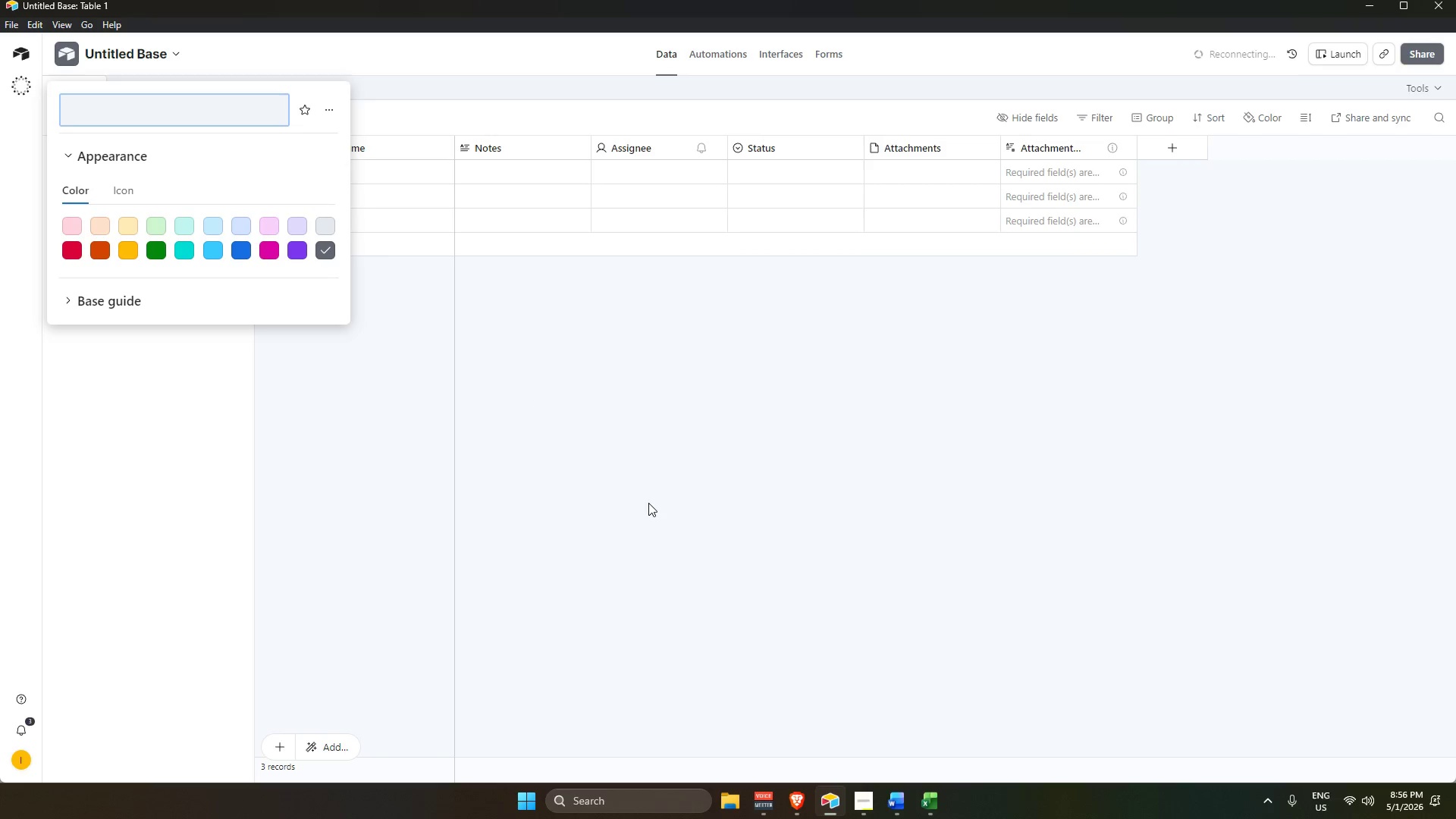 
type(Gloss $)
key(Backspace)
type(& Grit Content )
 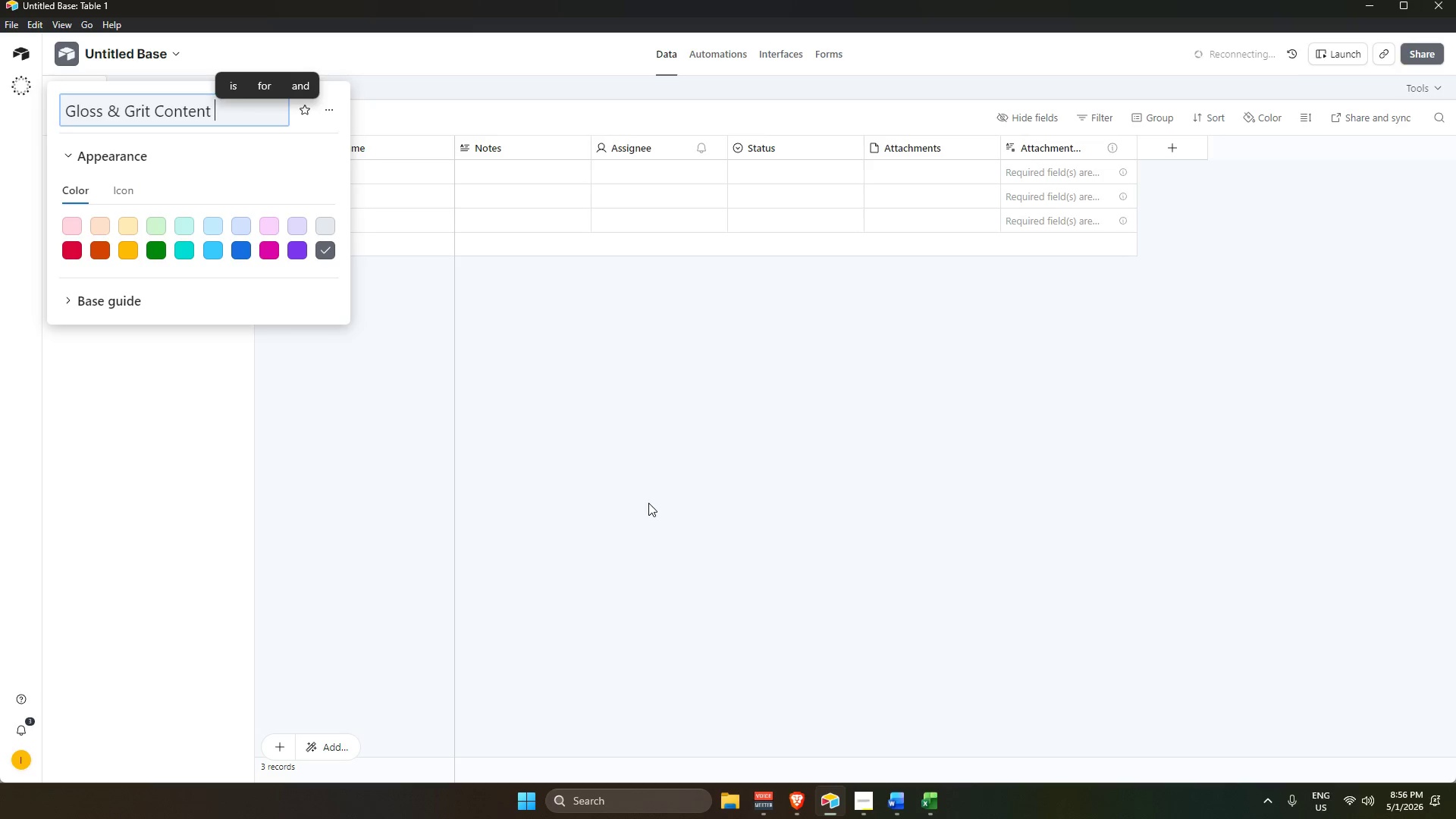 
wait(65.86)
 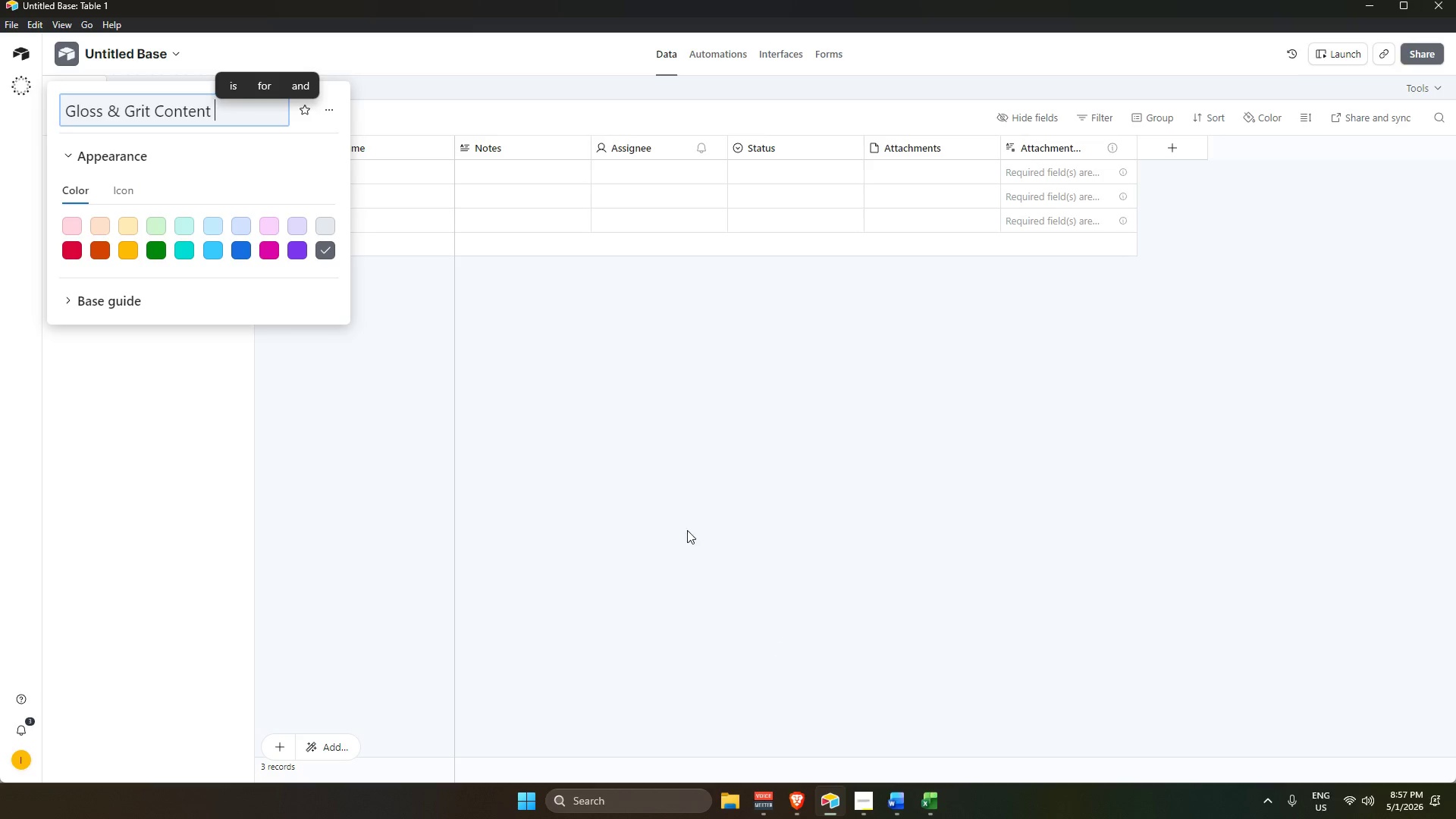 
type(Engine)
 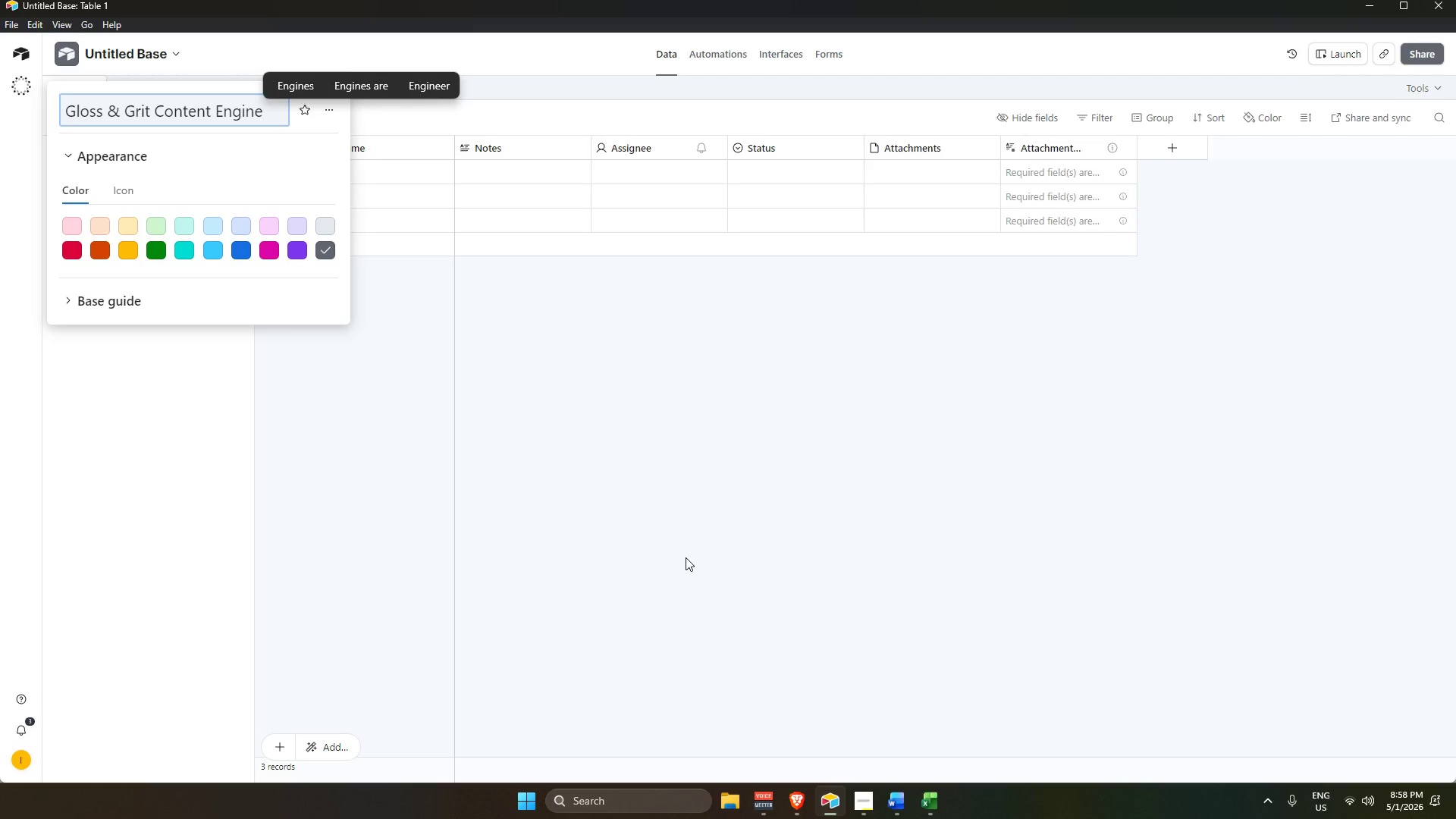 
key(Enter)
 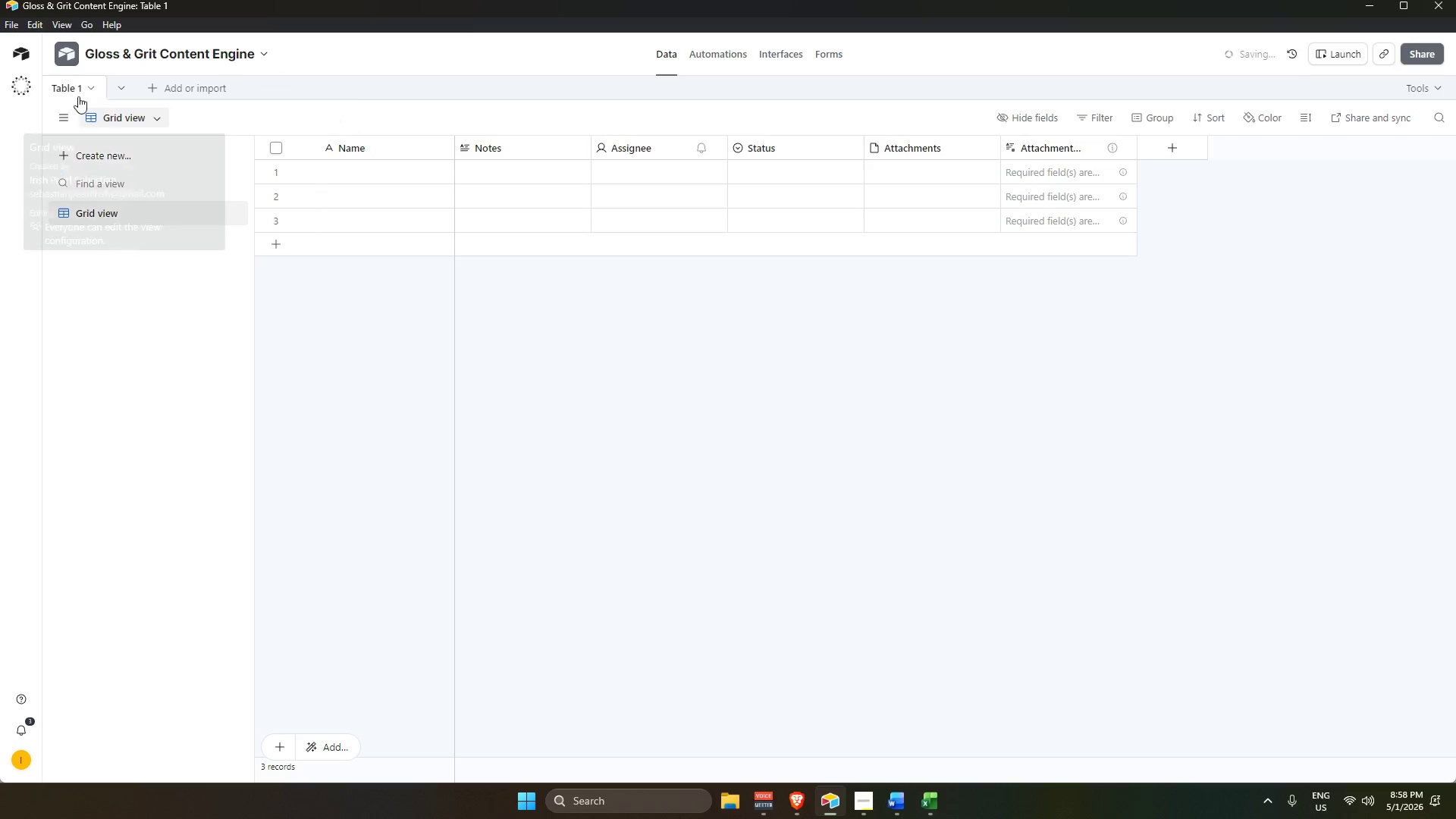 
double_click([74, 86])
 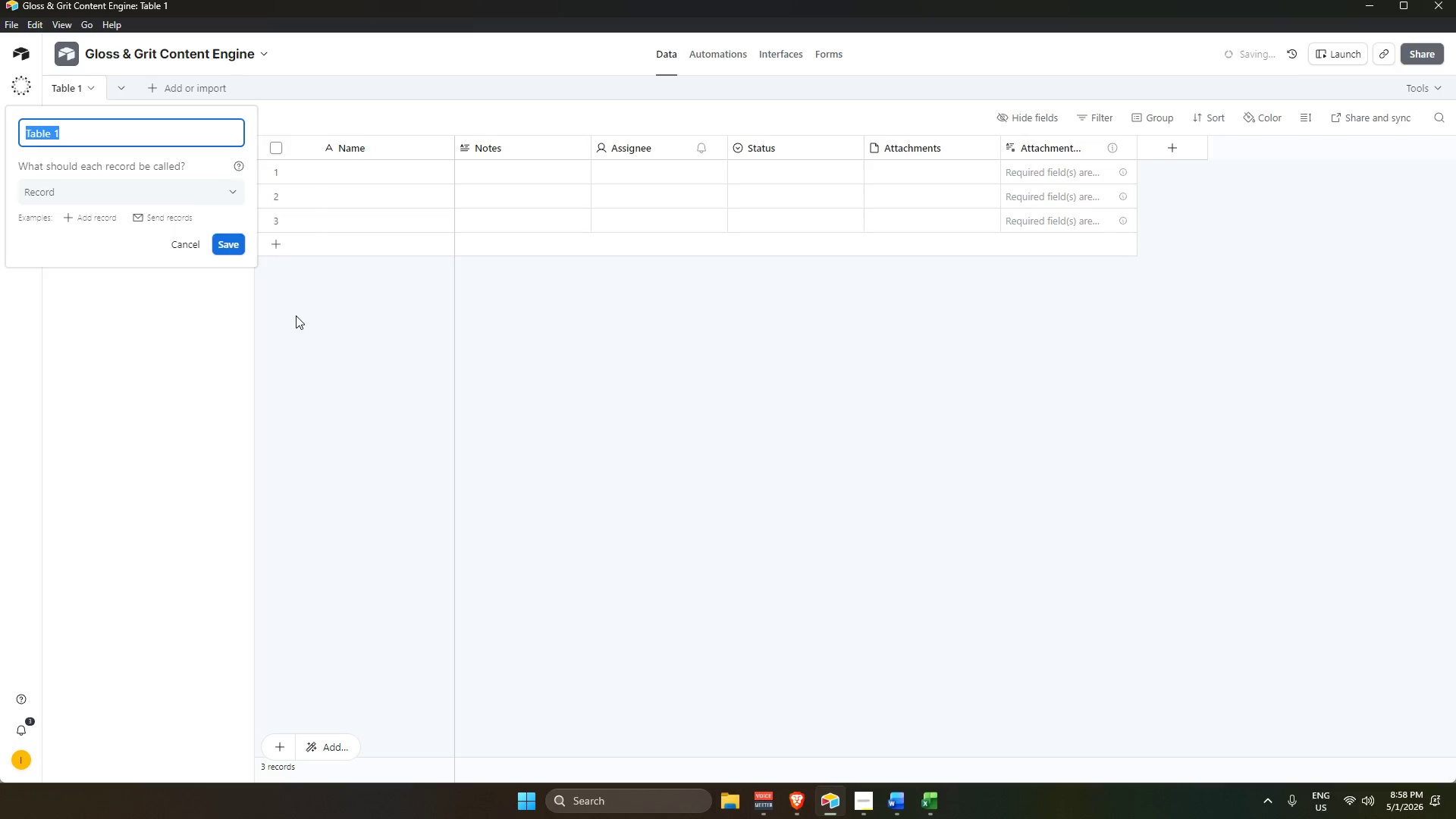 
wait(10.64)
 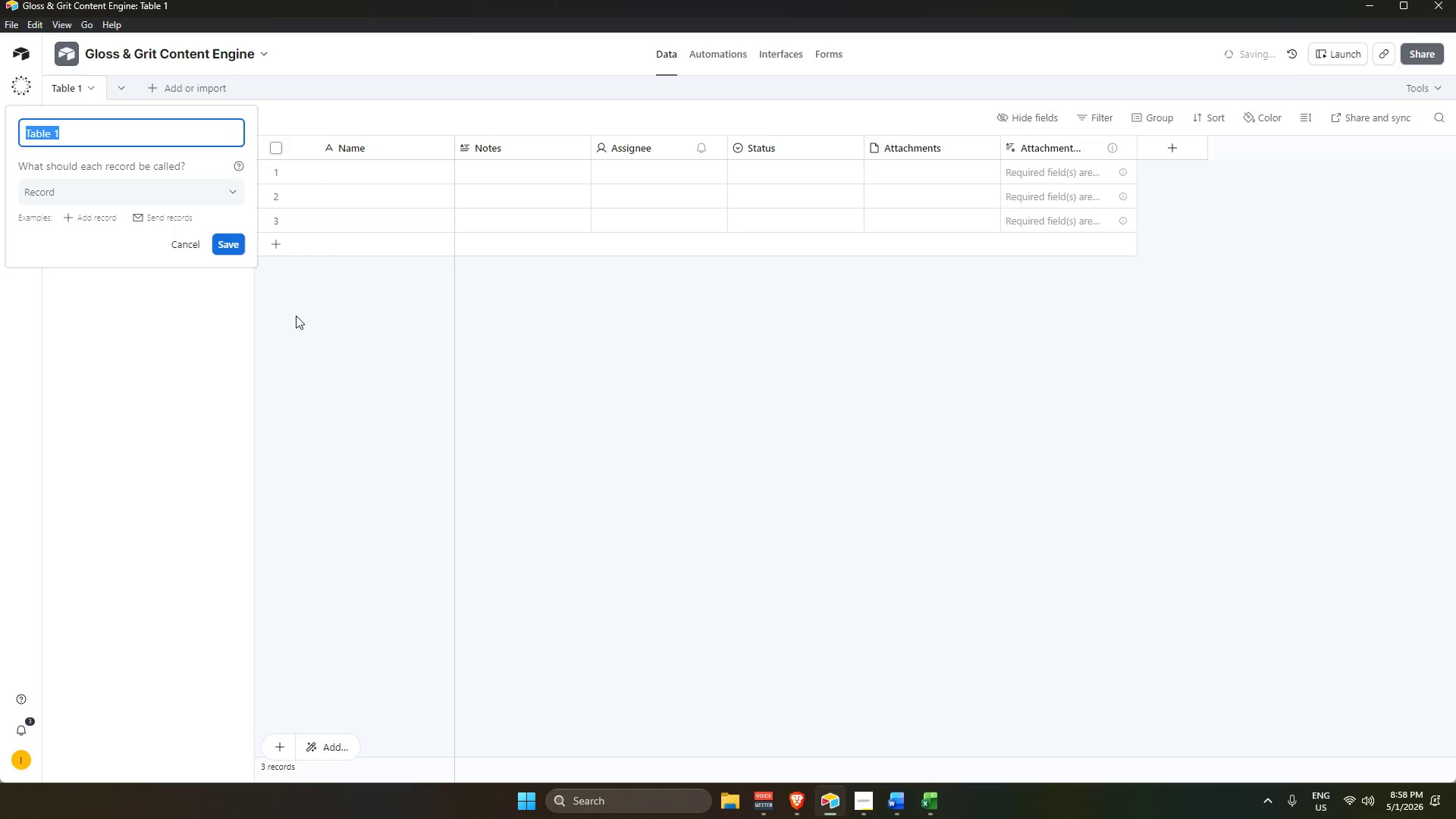 
type(Content Assets)
 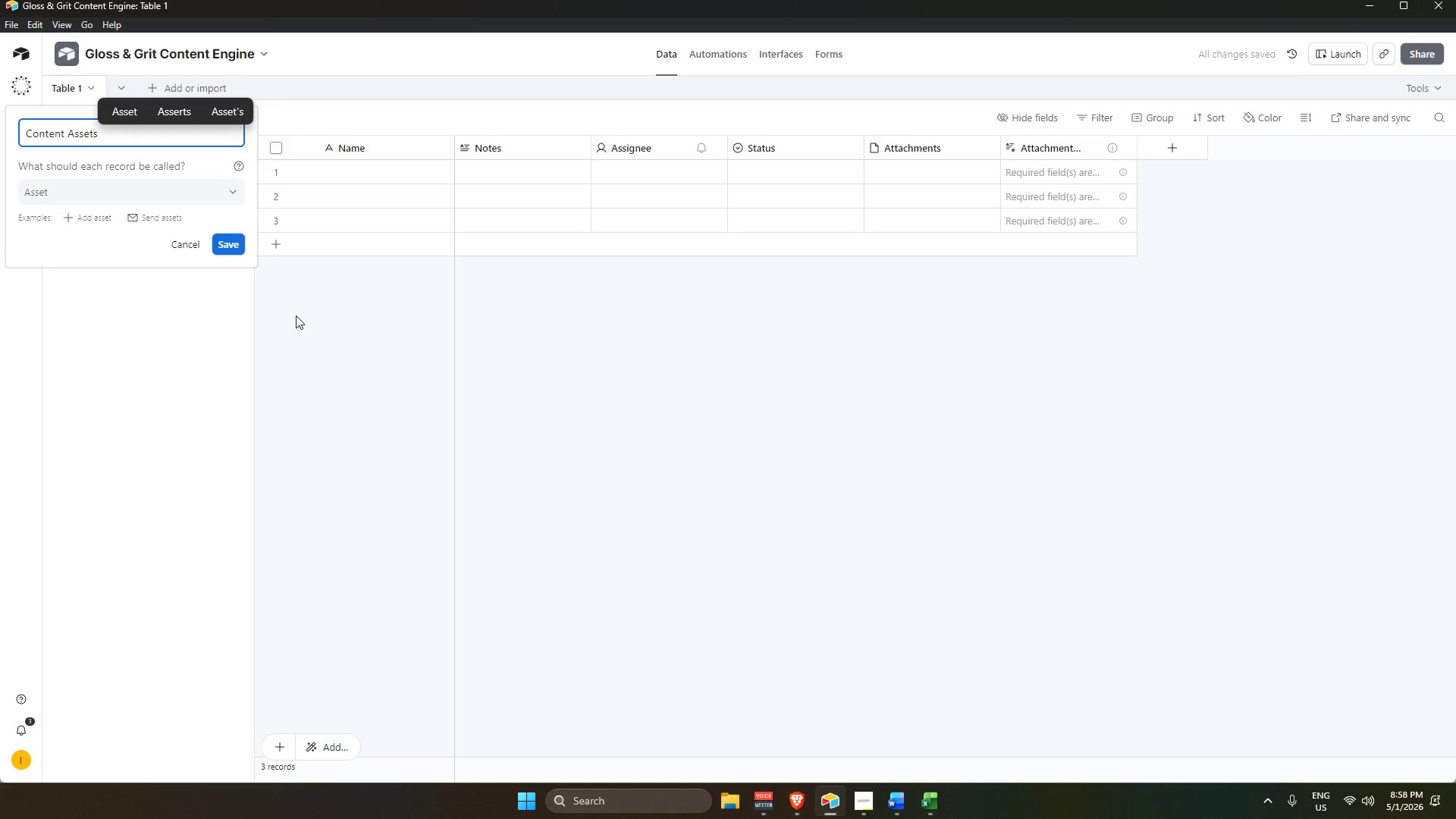 
key(Enter)
 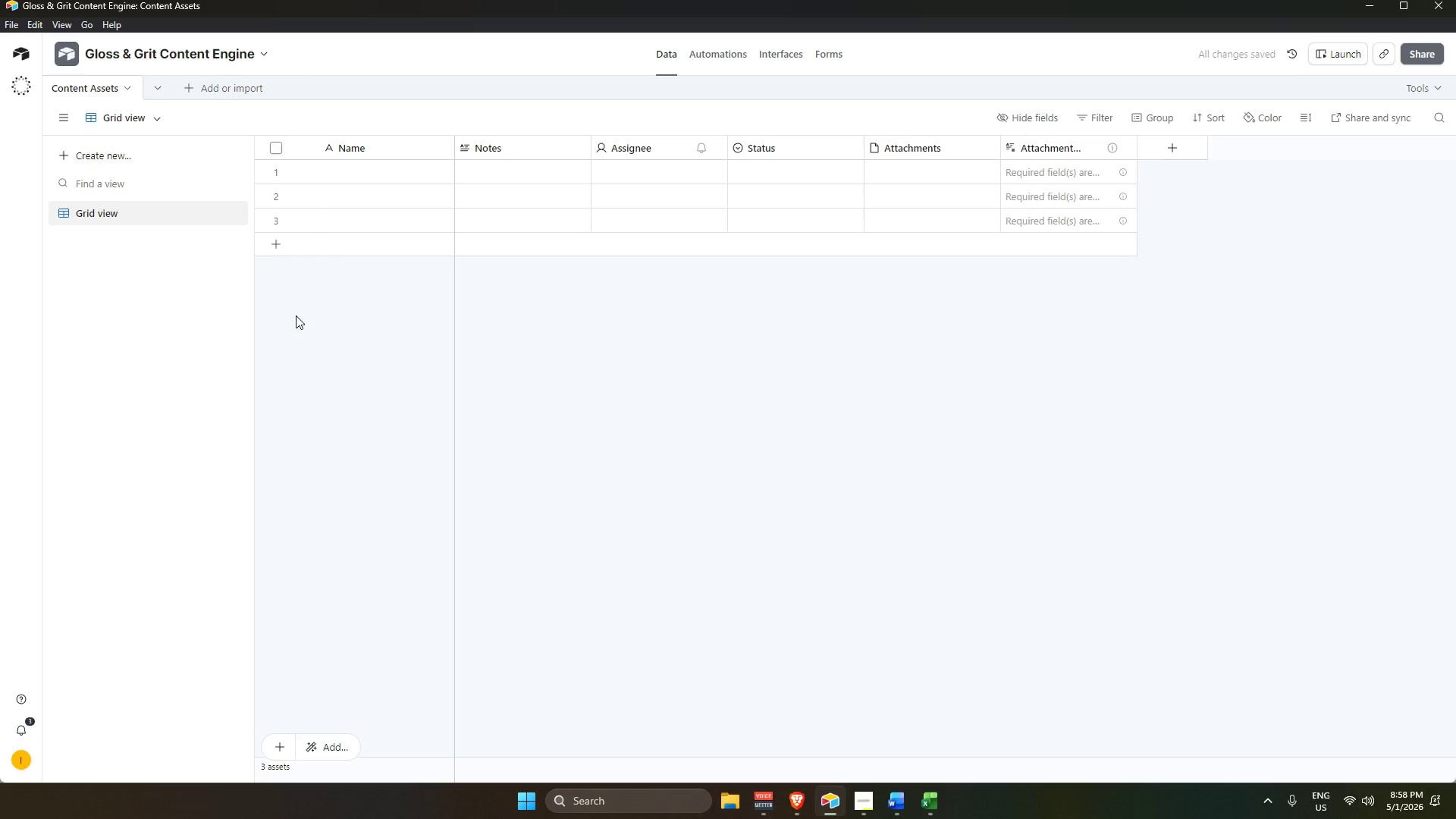 
wait(5.09)
 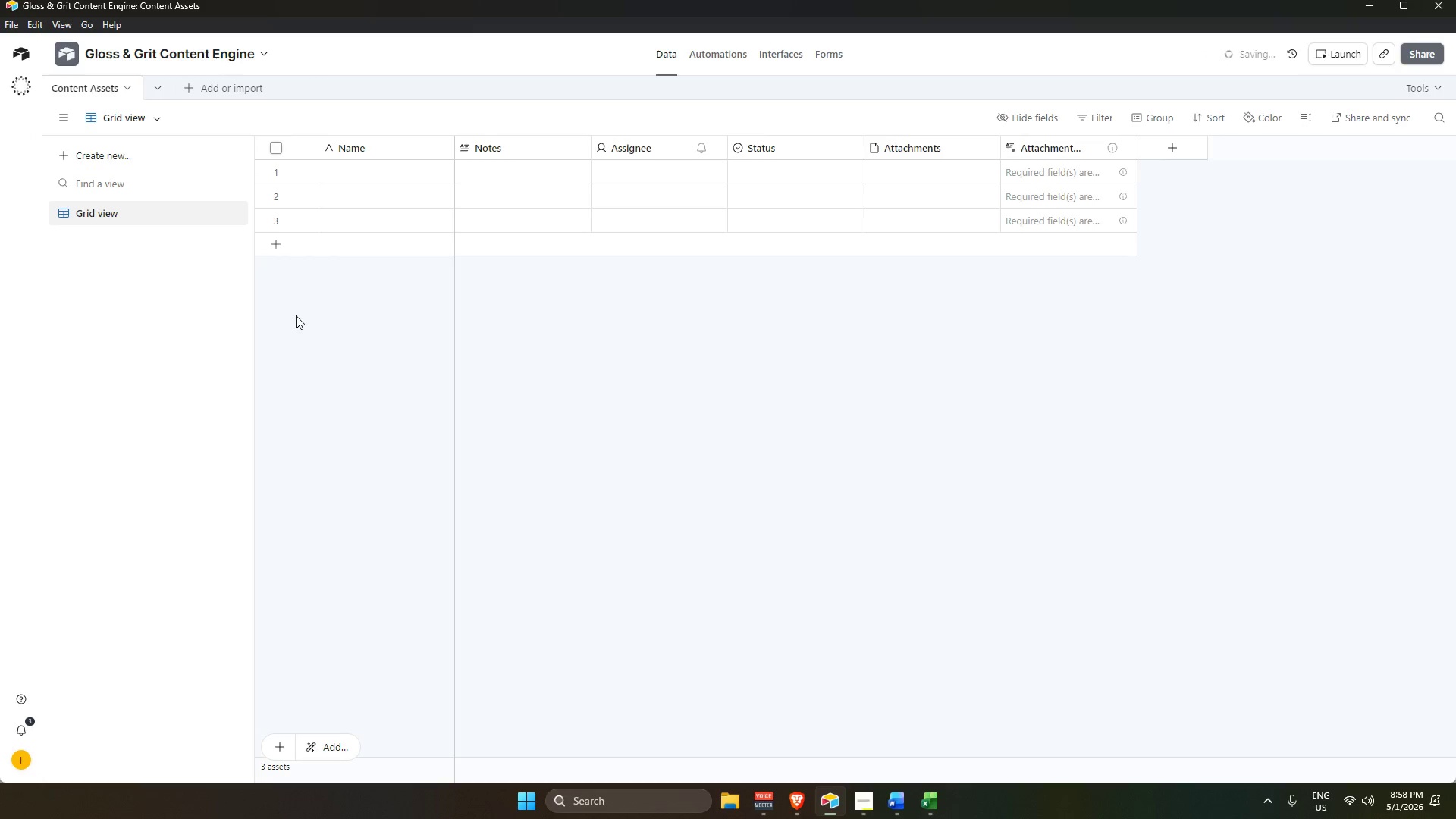 
double_click([356, 146])
 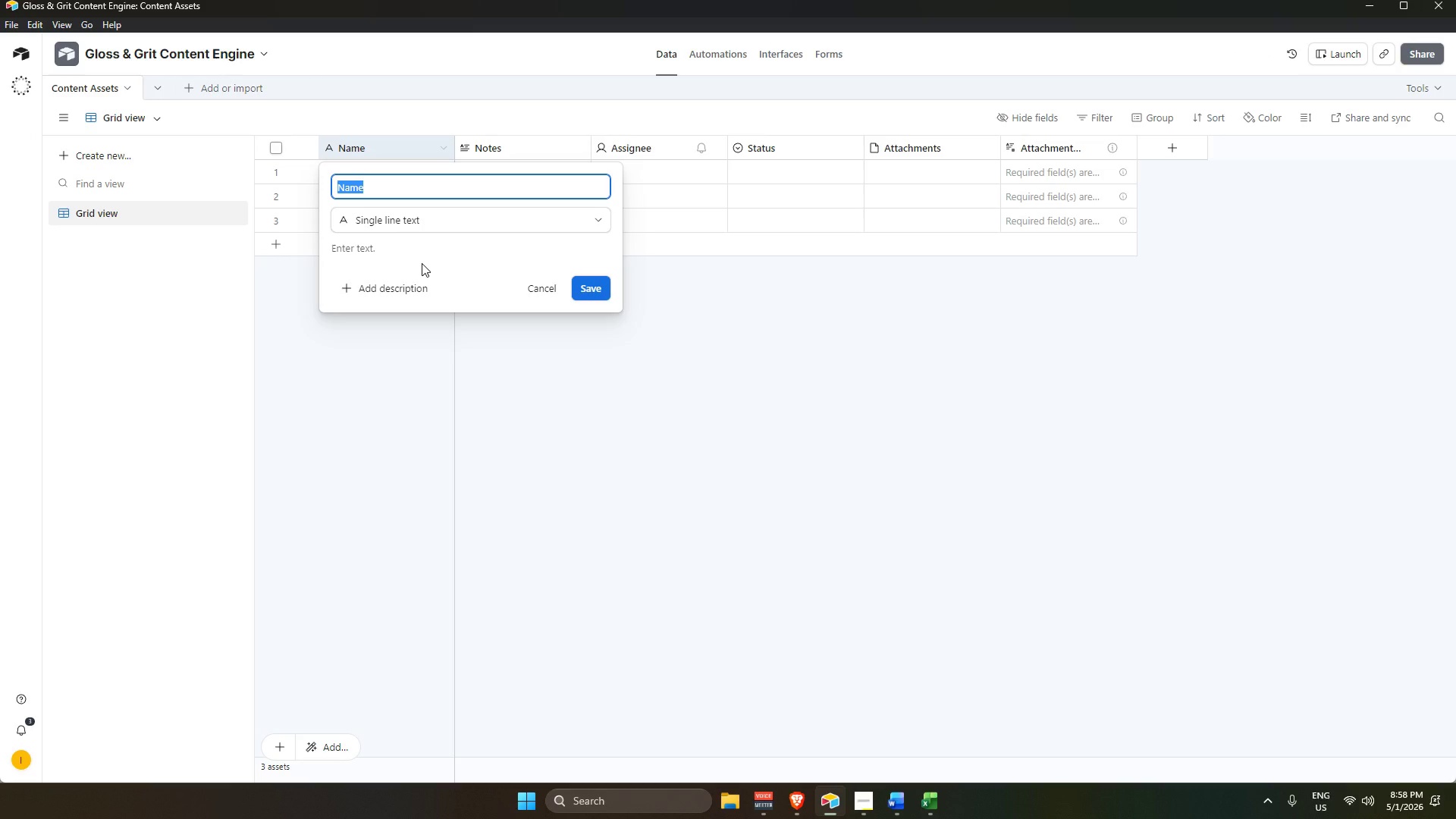 
type(Content Title)
 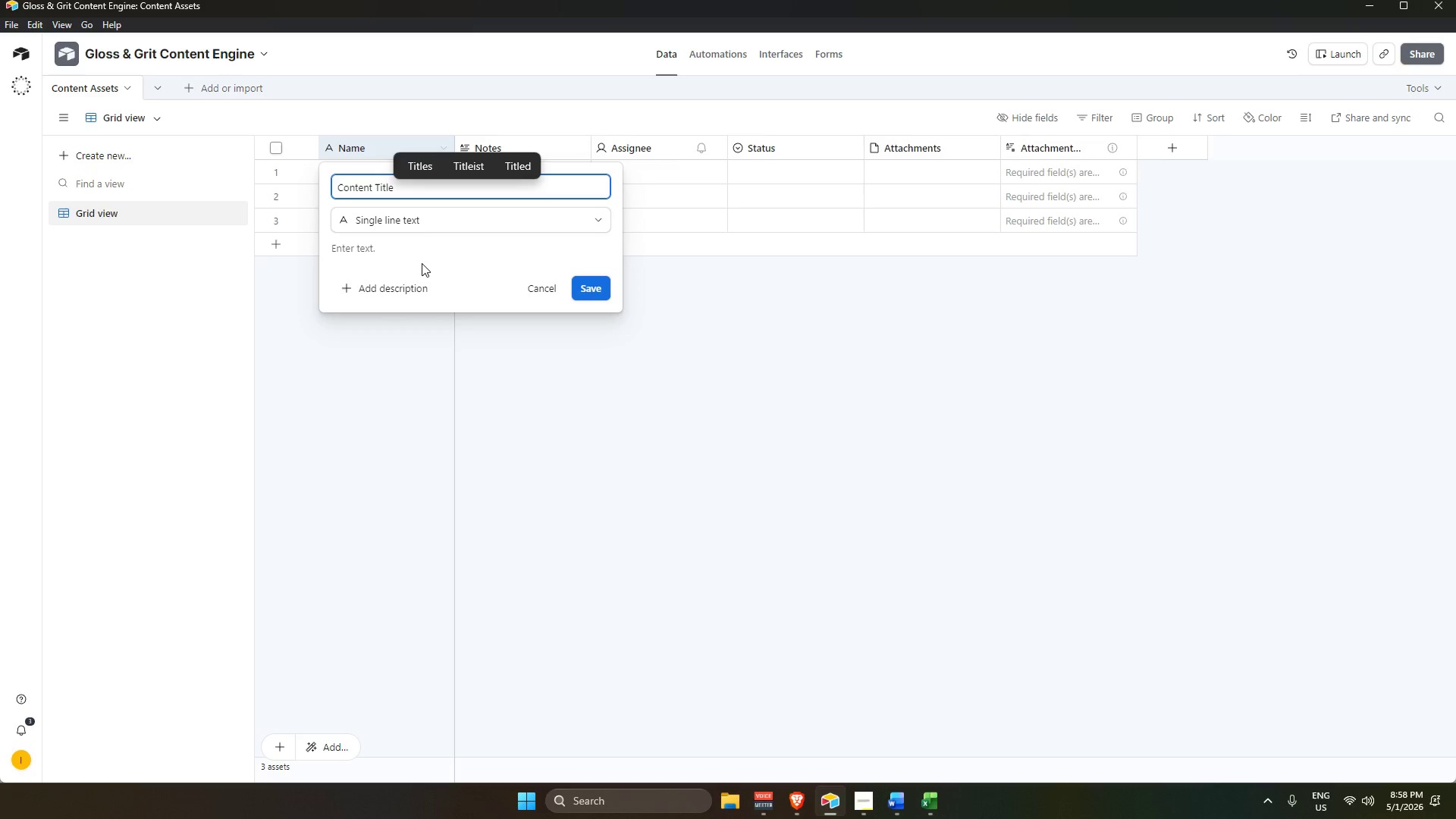 
key(Enter)
 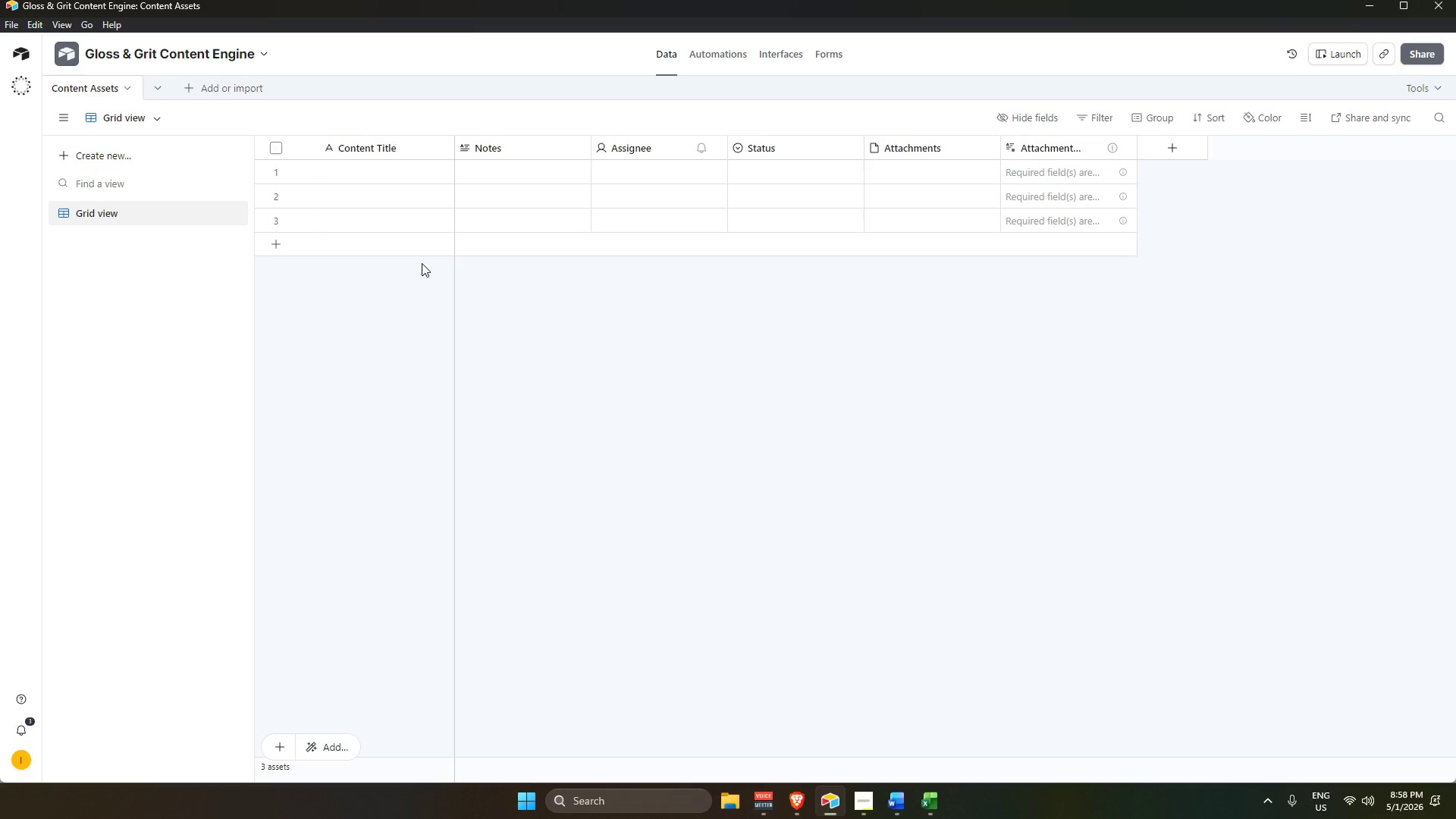 
wait(26.62)
 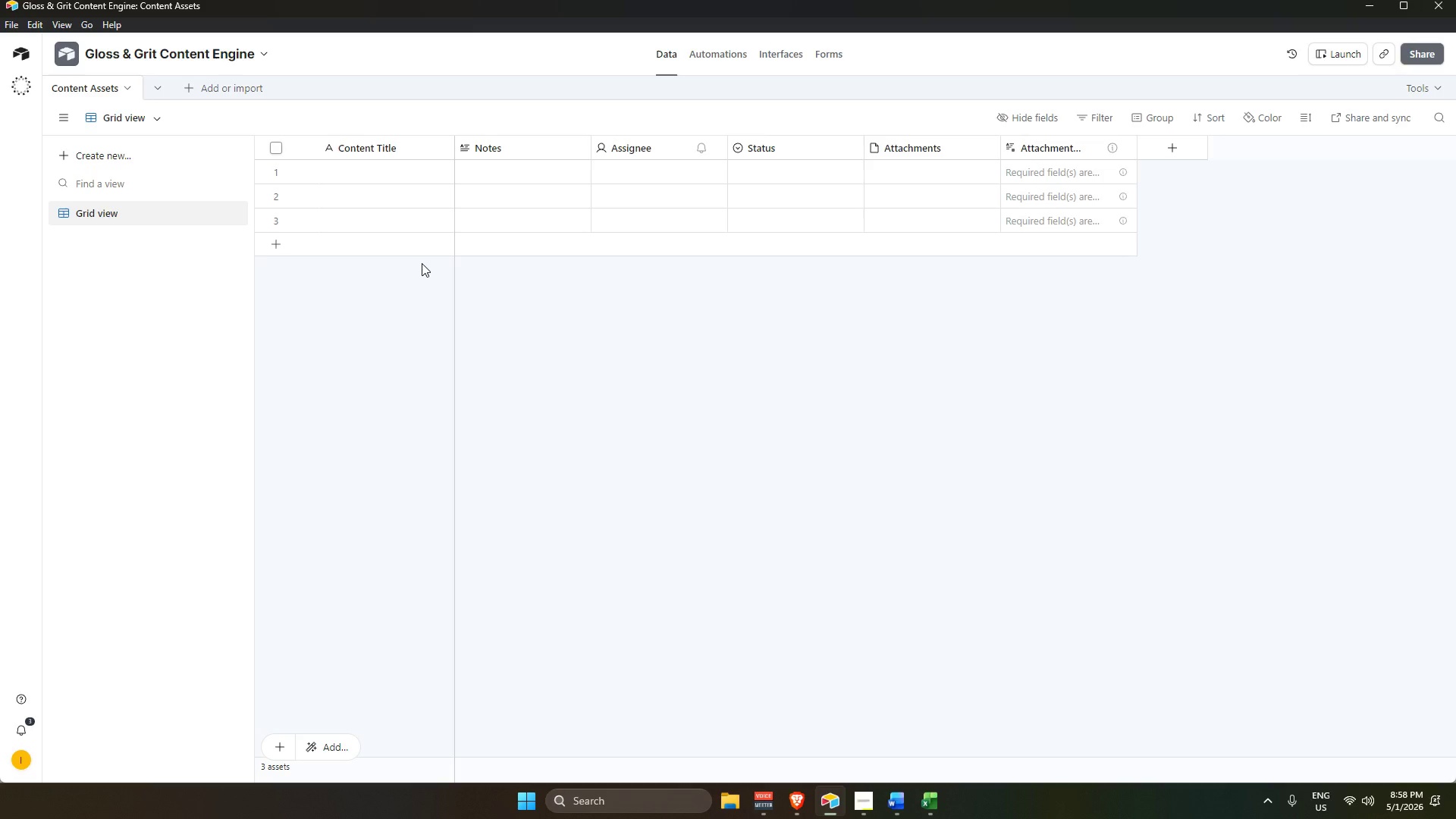 
double_click([507, 145])
 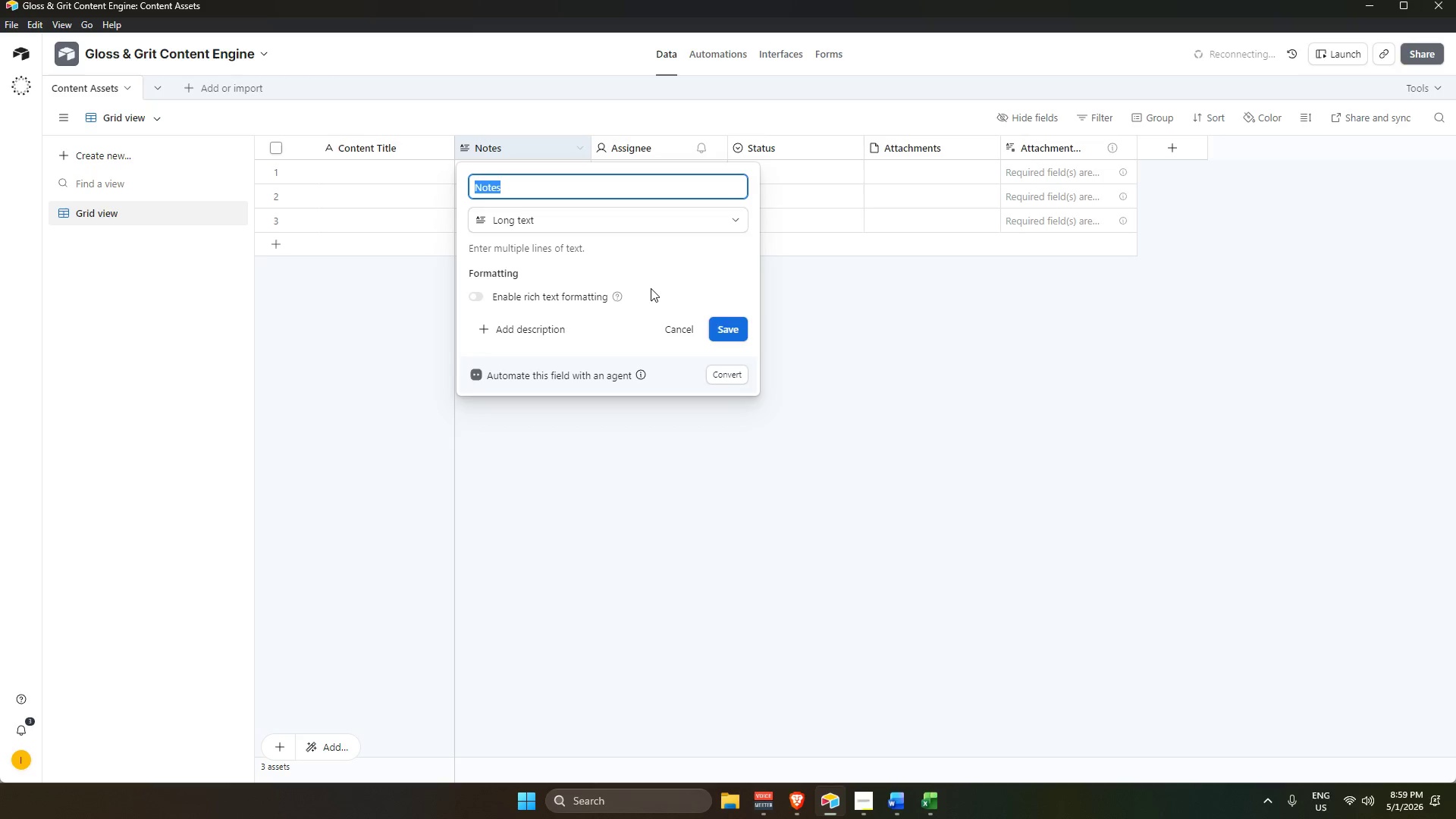 
key(Backspace)
 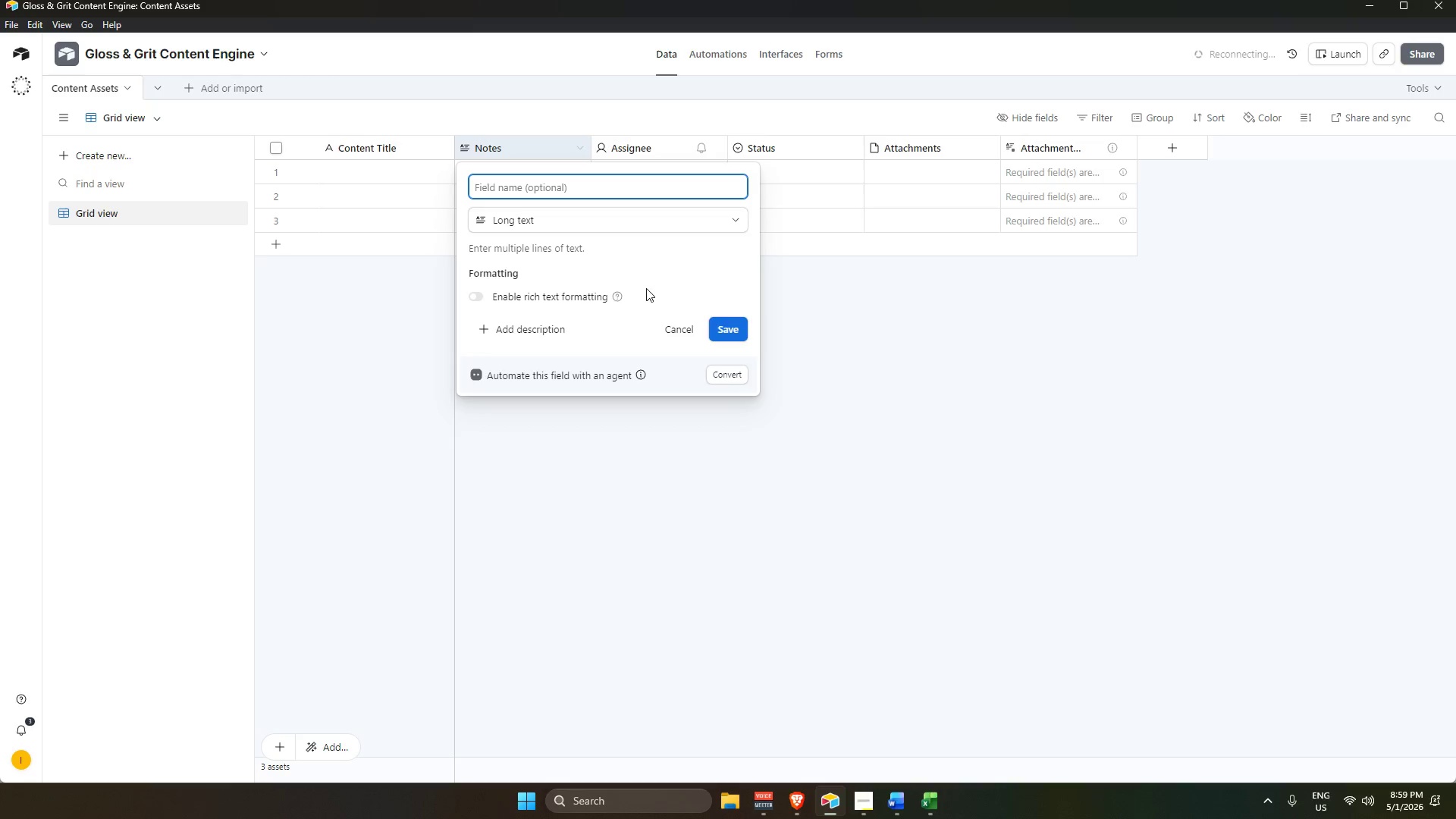 
wait(7.45)
 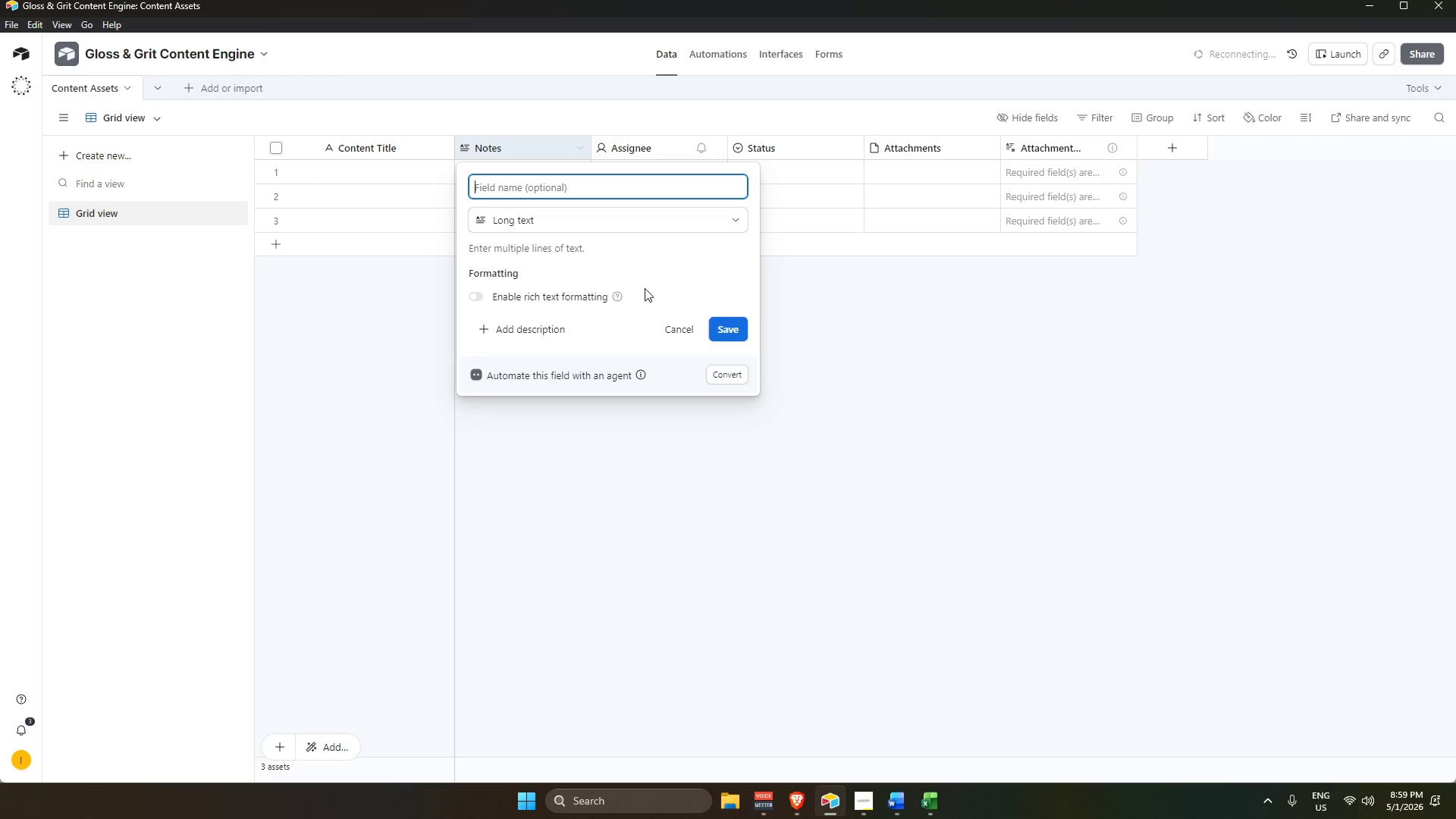 
type(Service)
 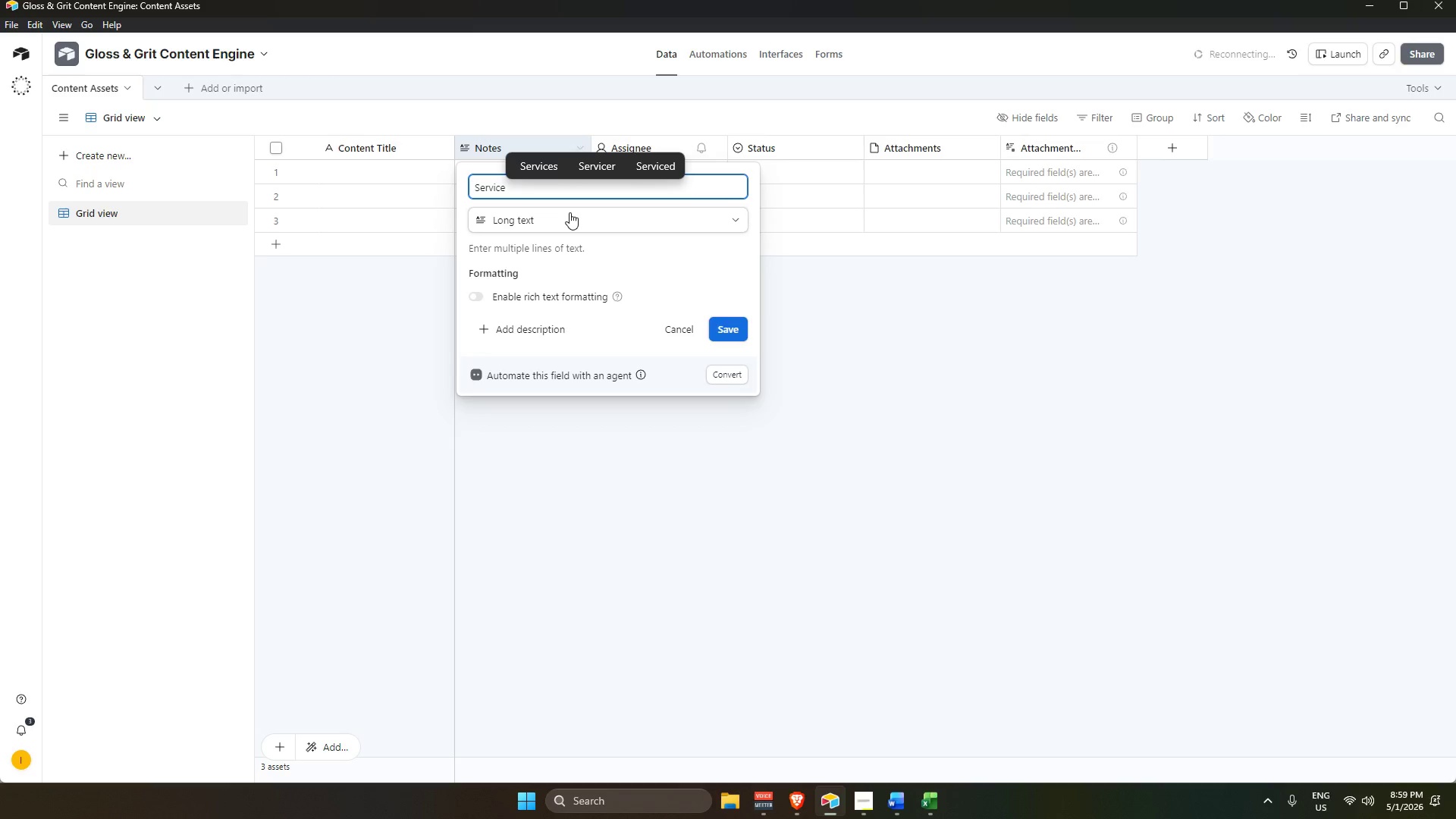 
type( Type )
 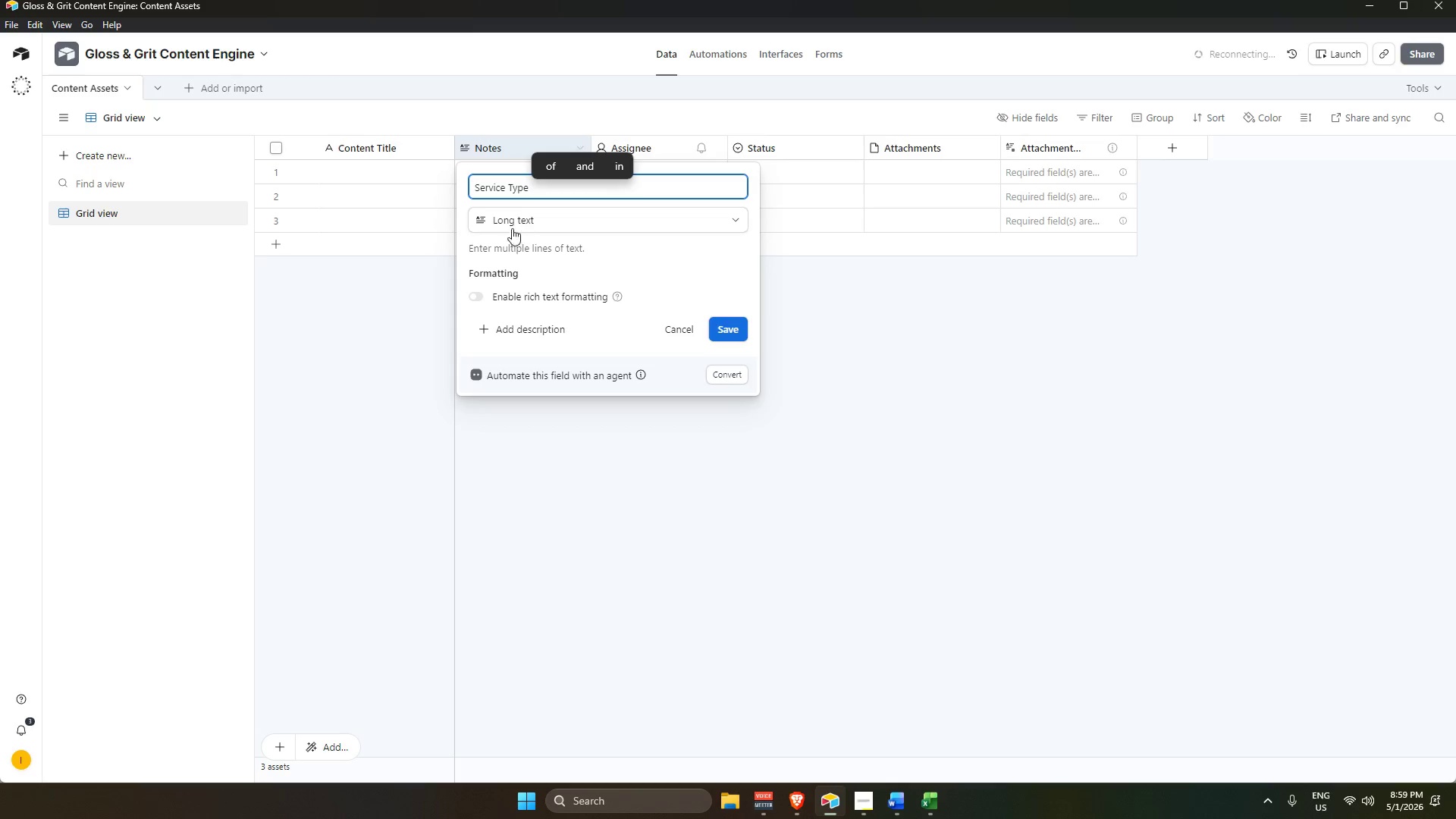 
left_click([530, 290])
 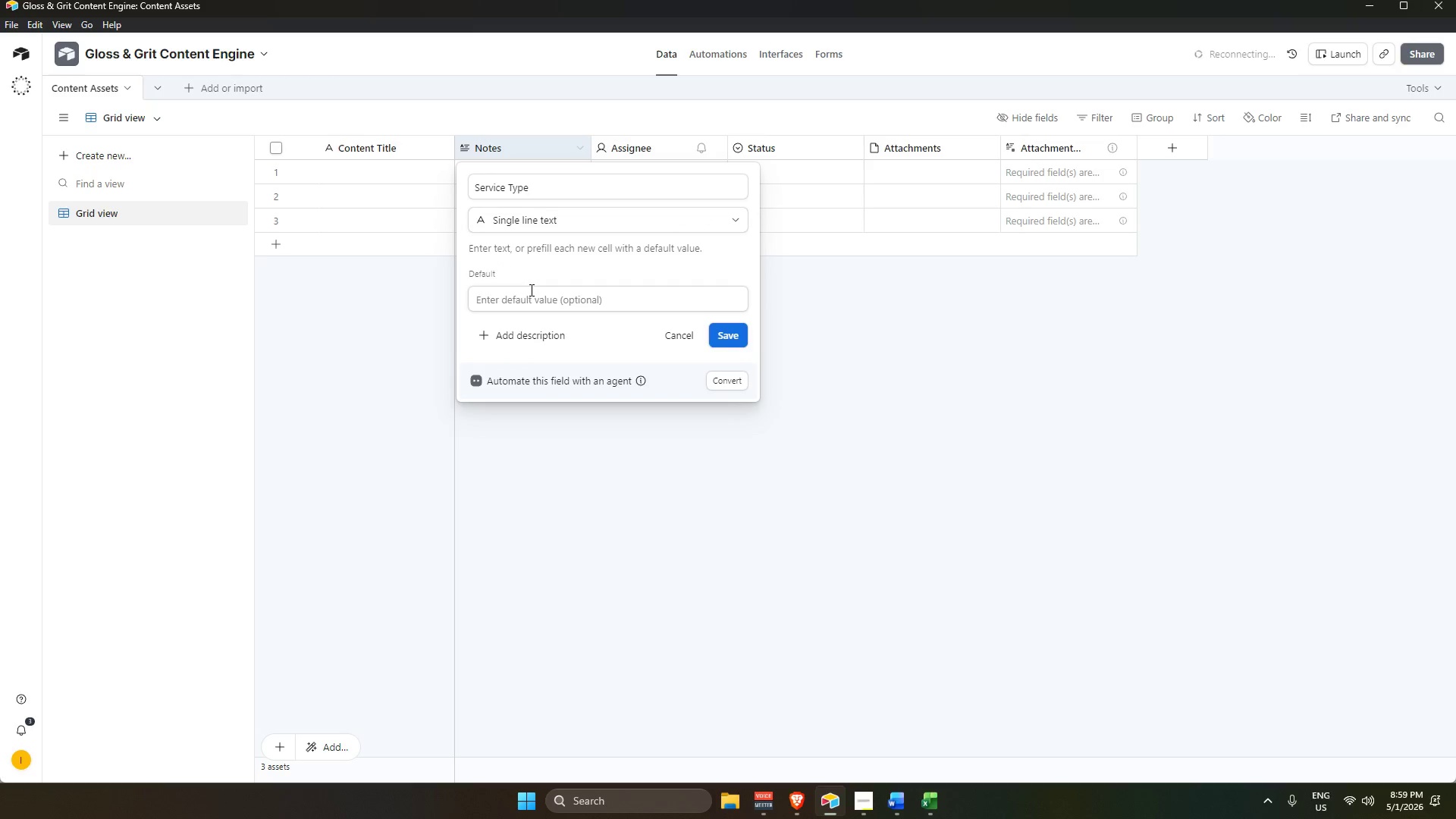 
key(Enter)
 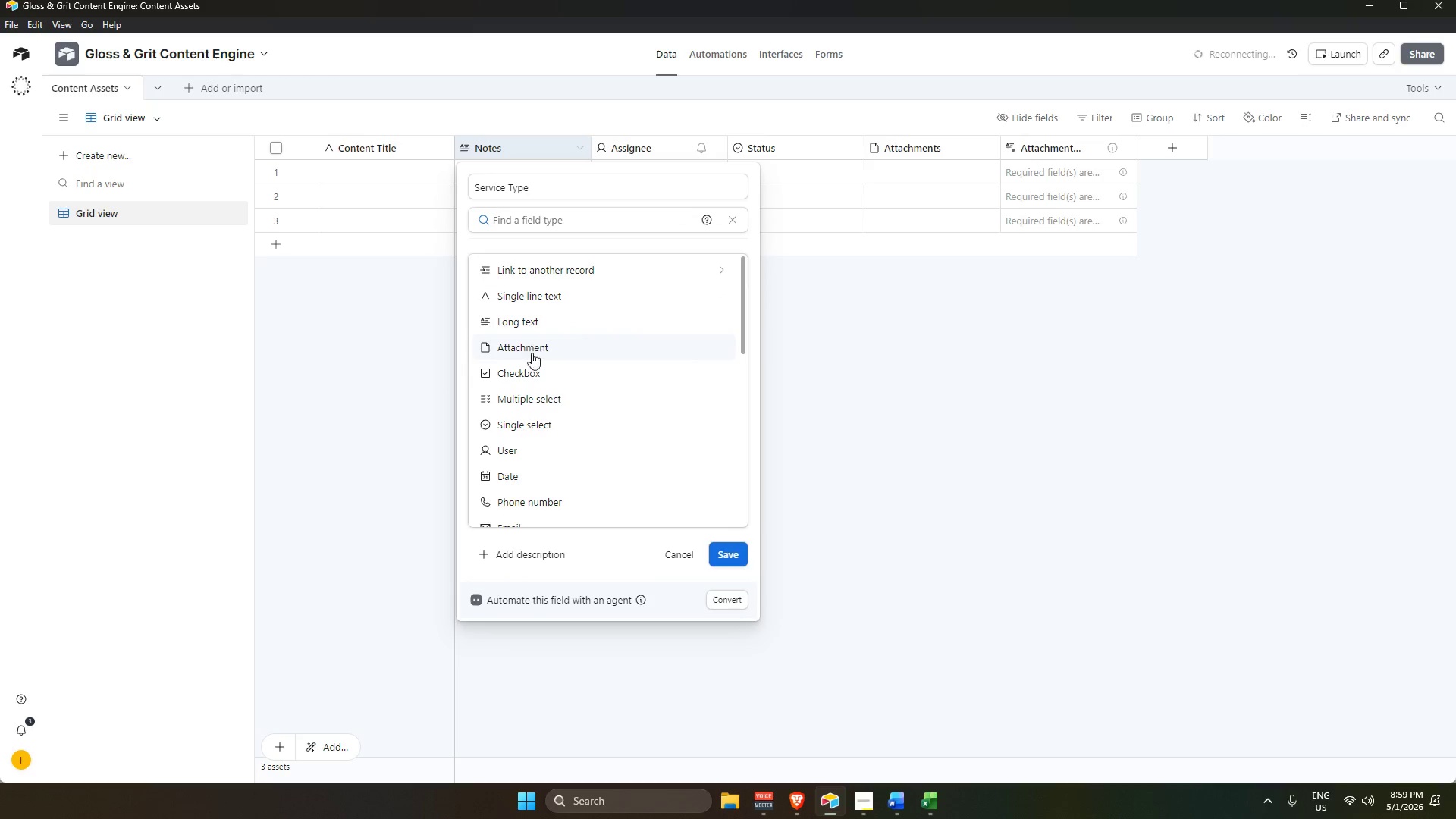 
left_click([536, 429])
 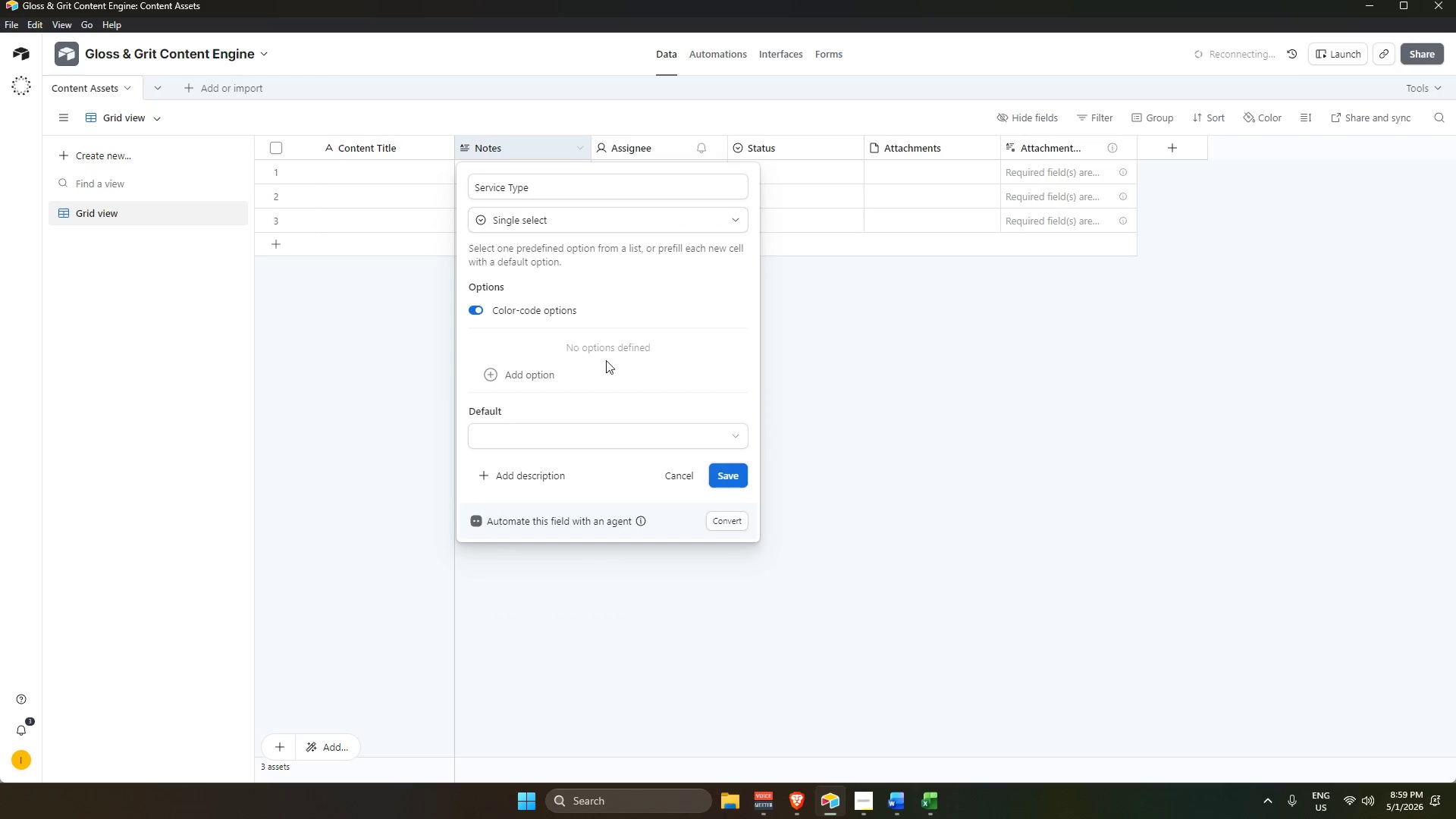 
left_click([531, 376])
 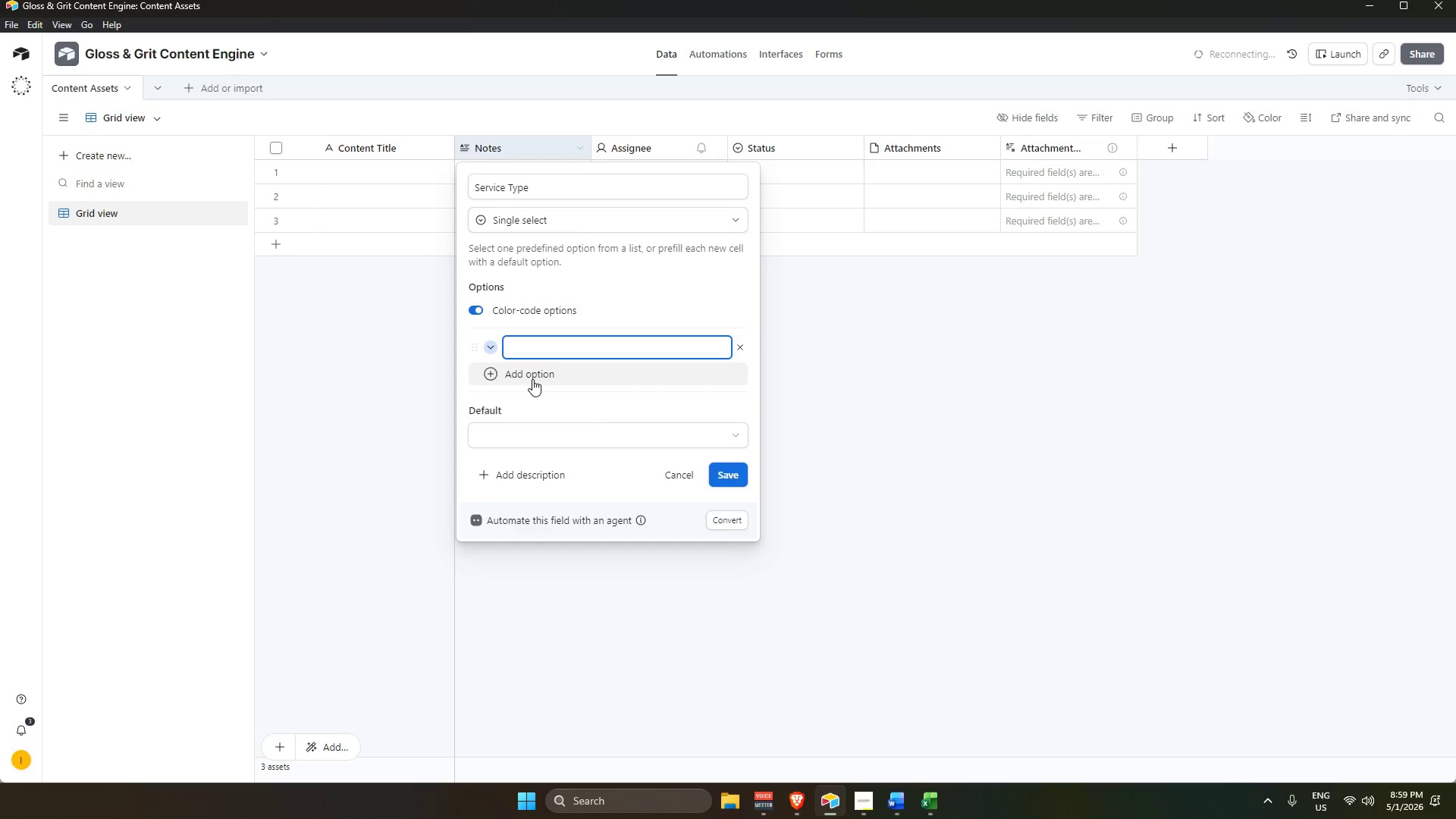 
type(Detailing)
 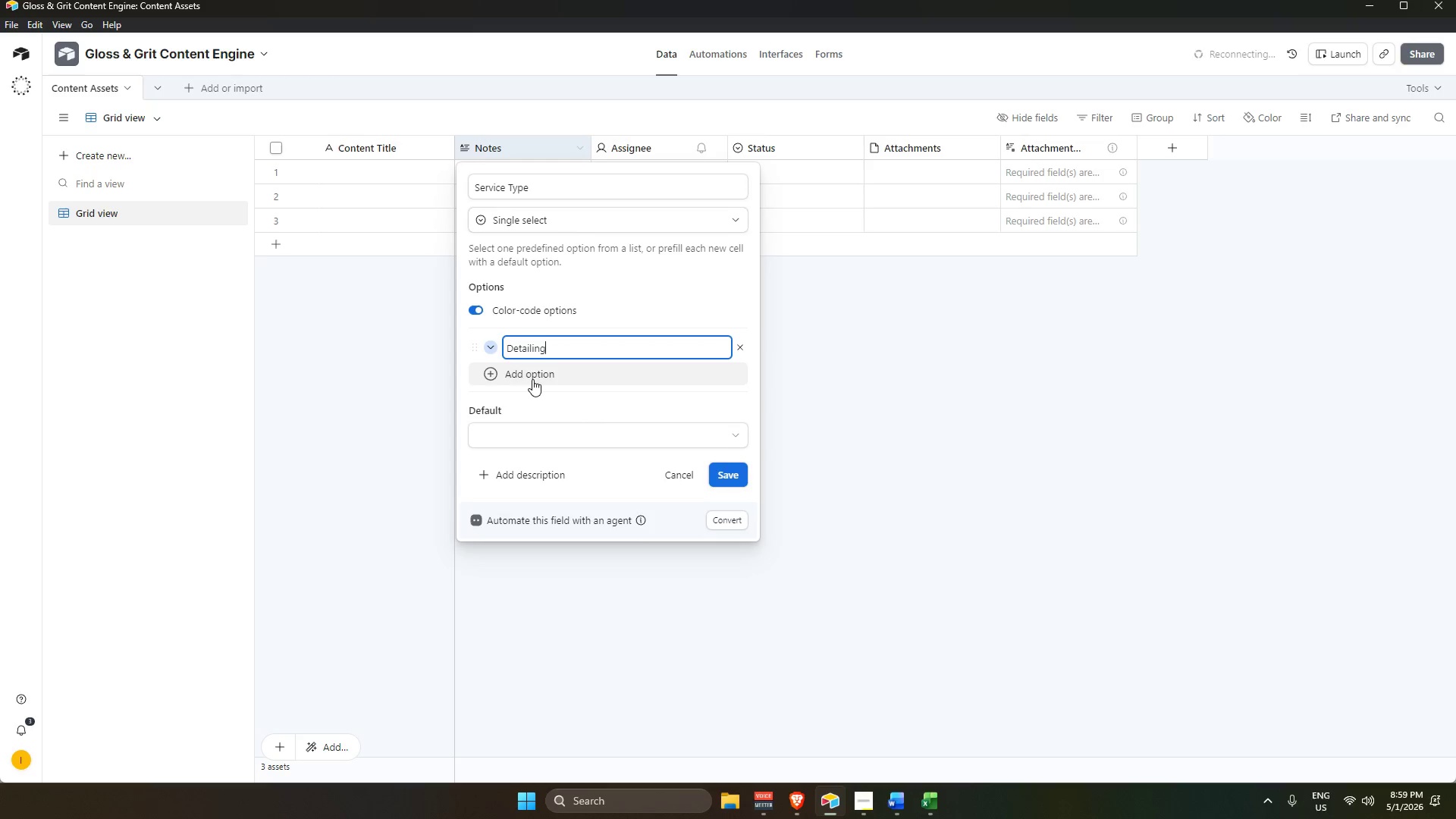 
key(Enter)
 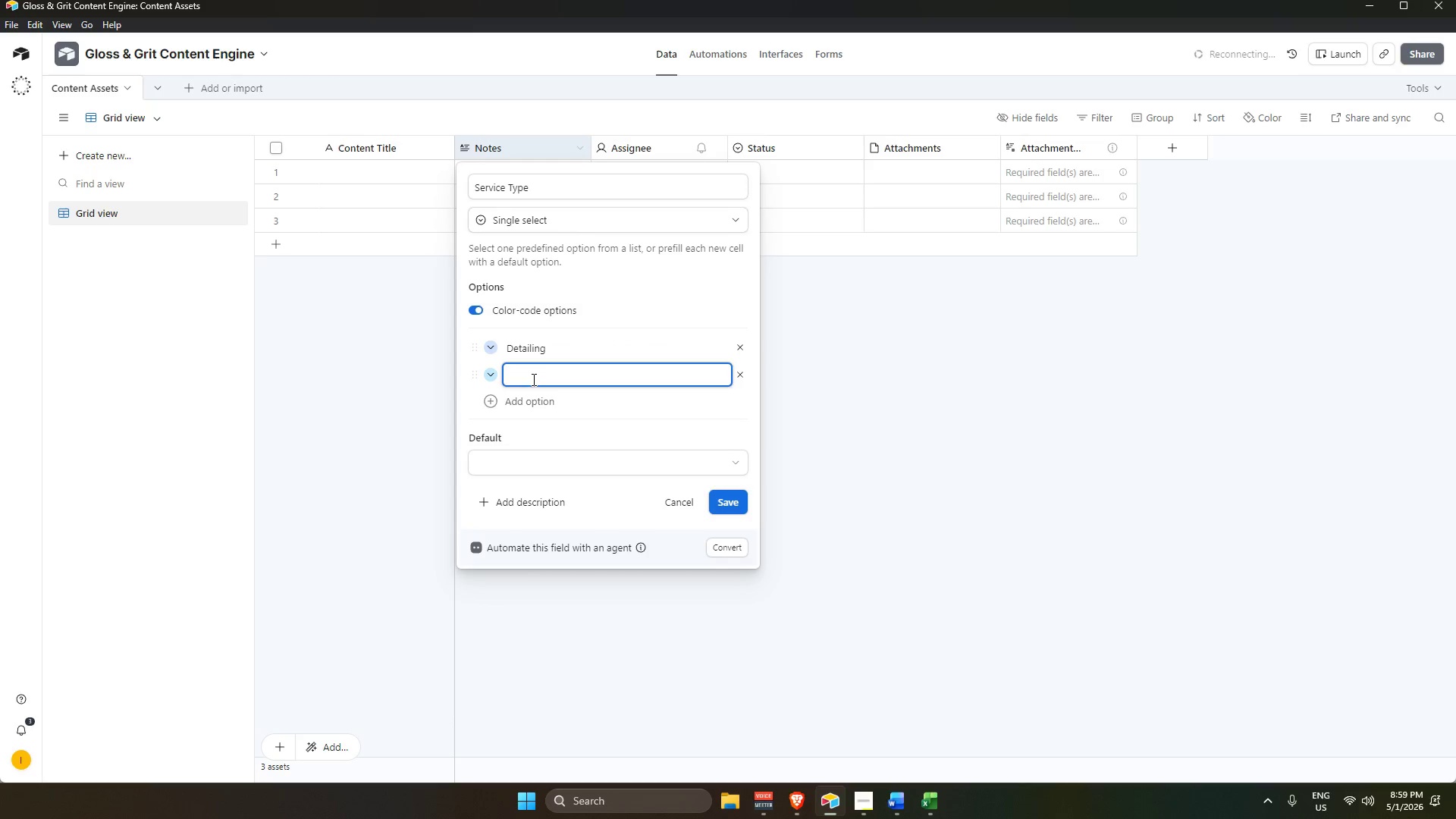 
type(Titin)
key(Backspace)
key(Backspace)
key(Backspace)
type(nting)
 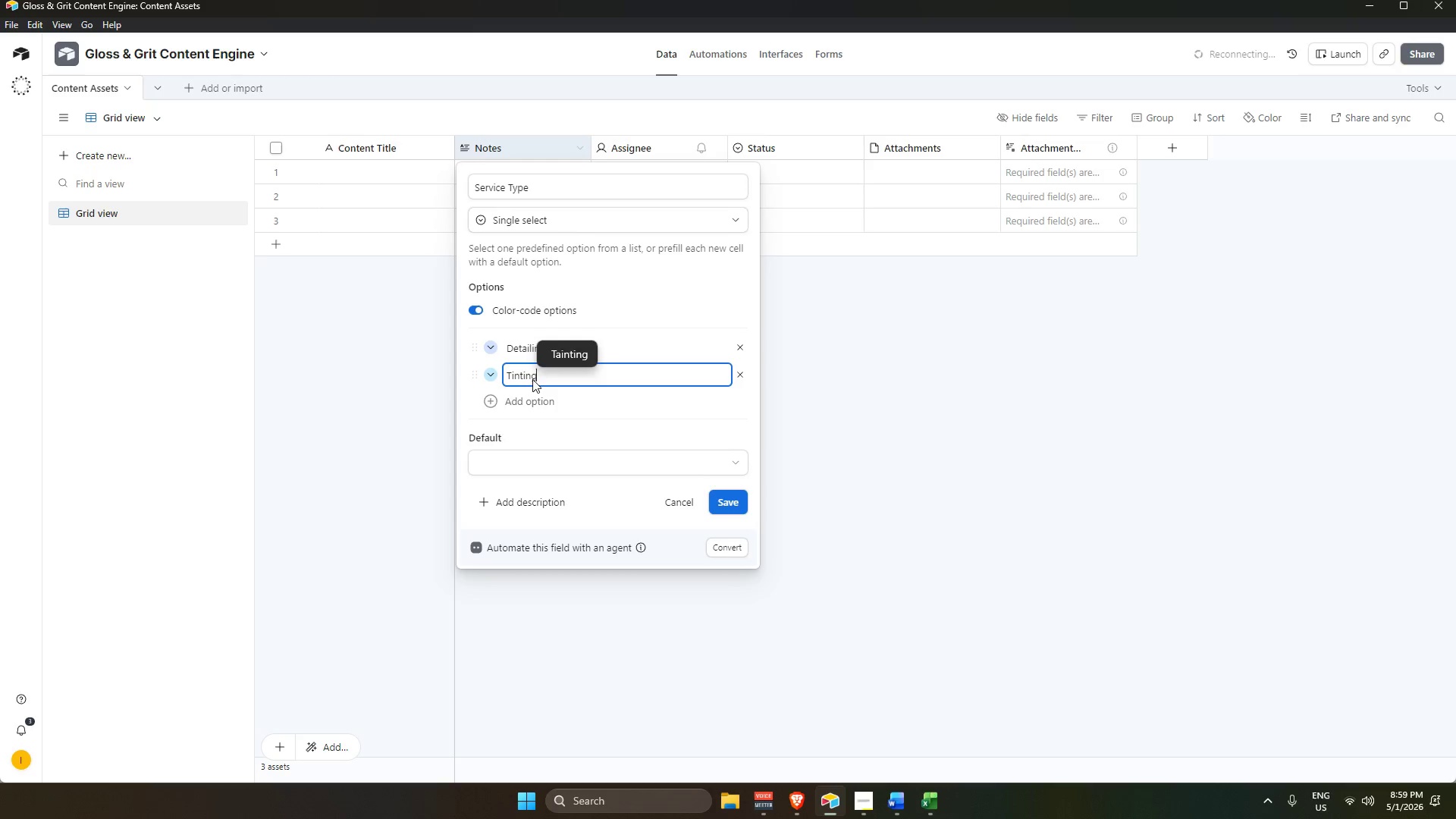 
key(Enter)
 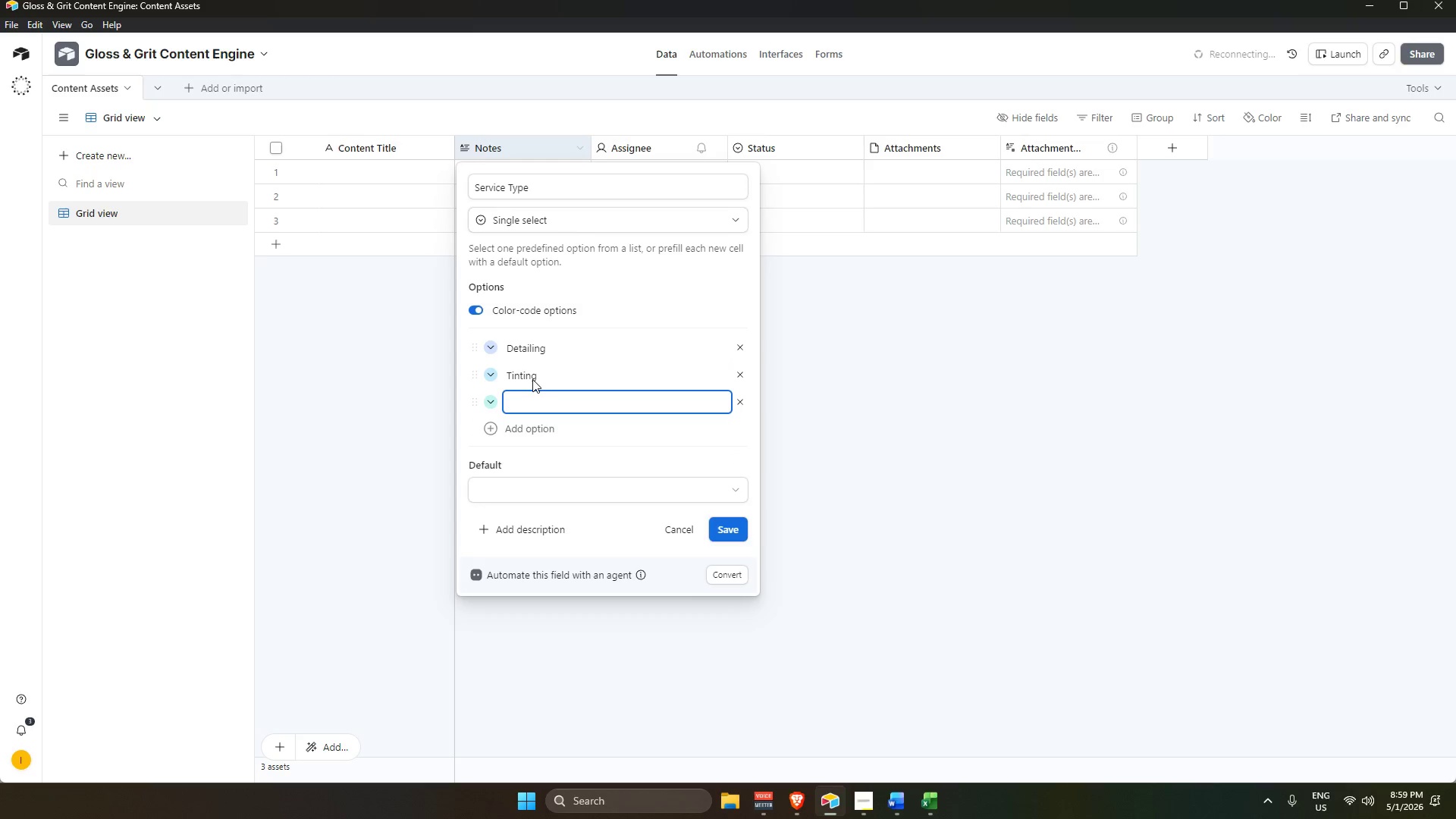 
type(Upholstery)
 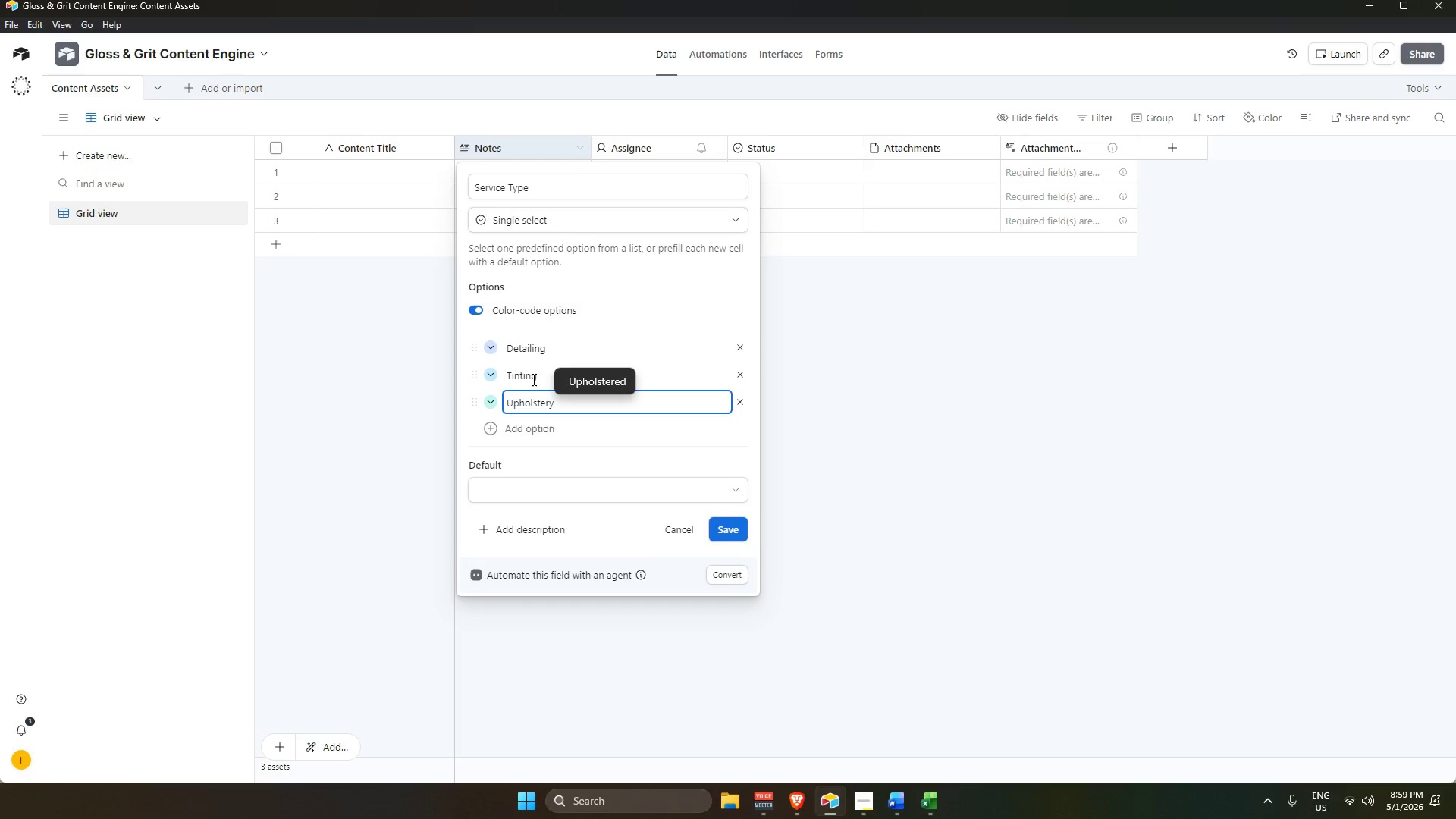 
left_click([737, 519])
 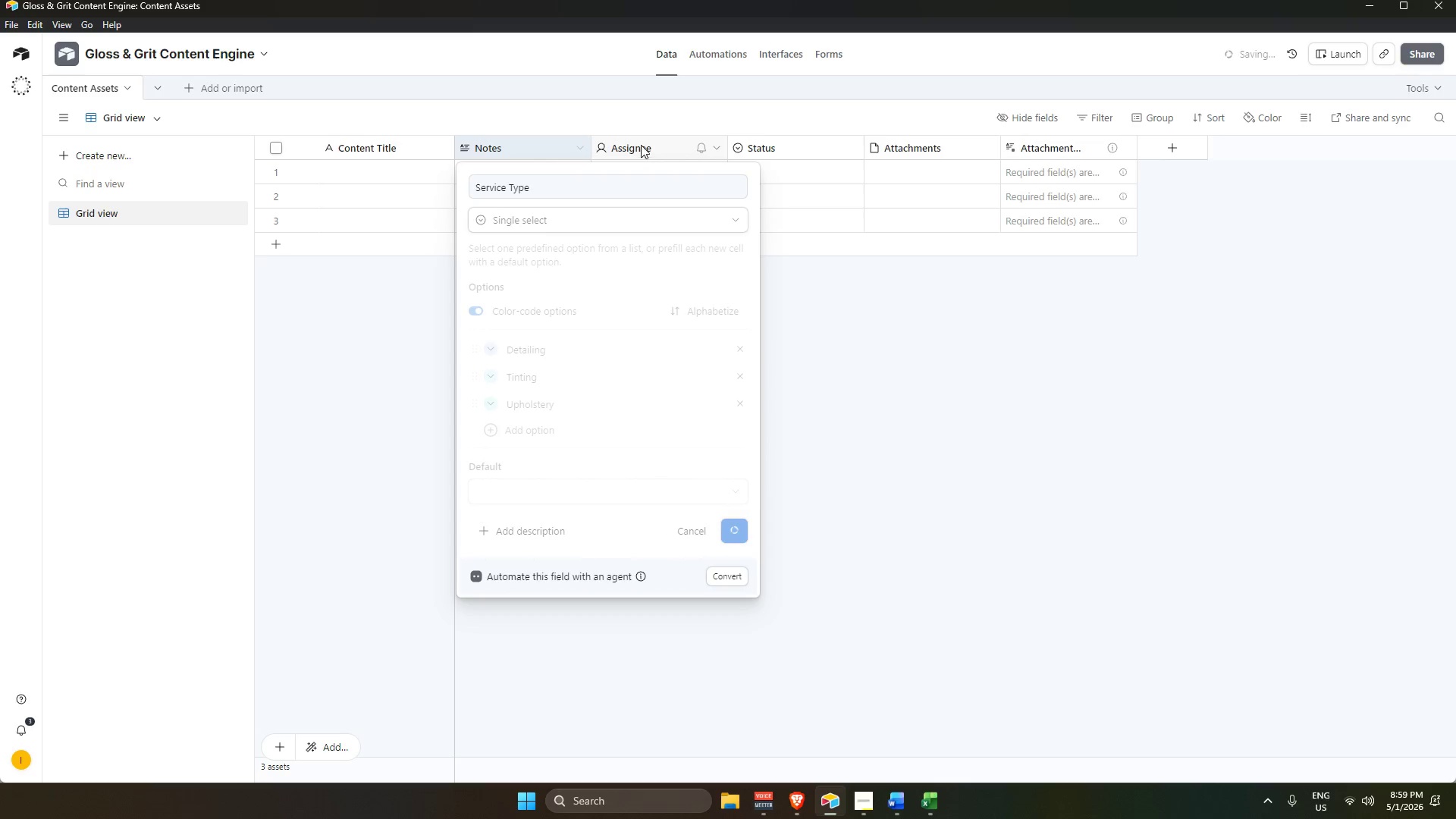 
double_click([641, 145])
 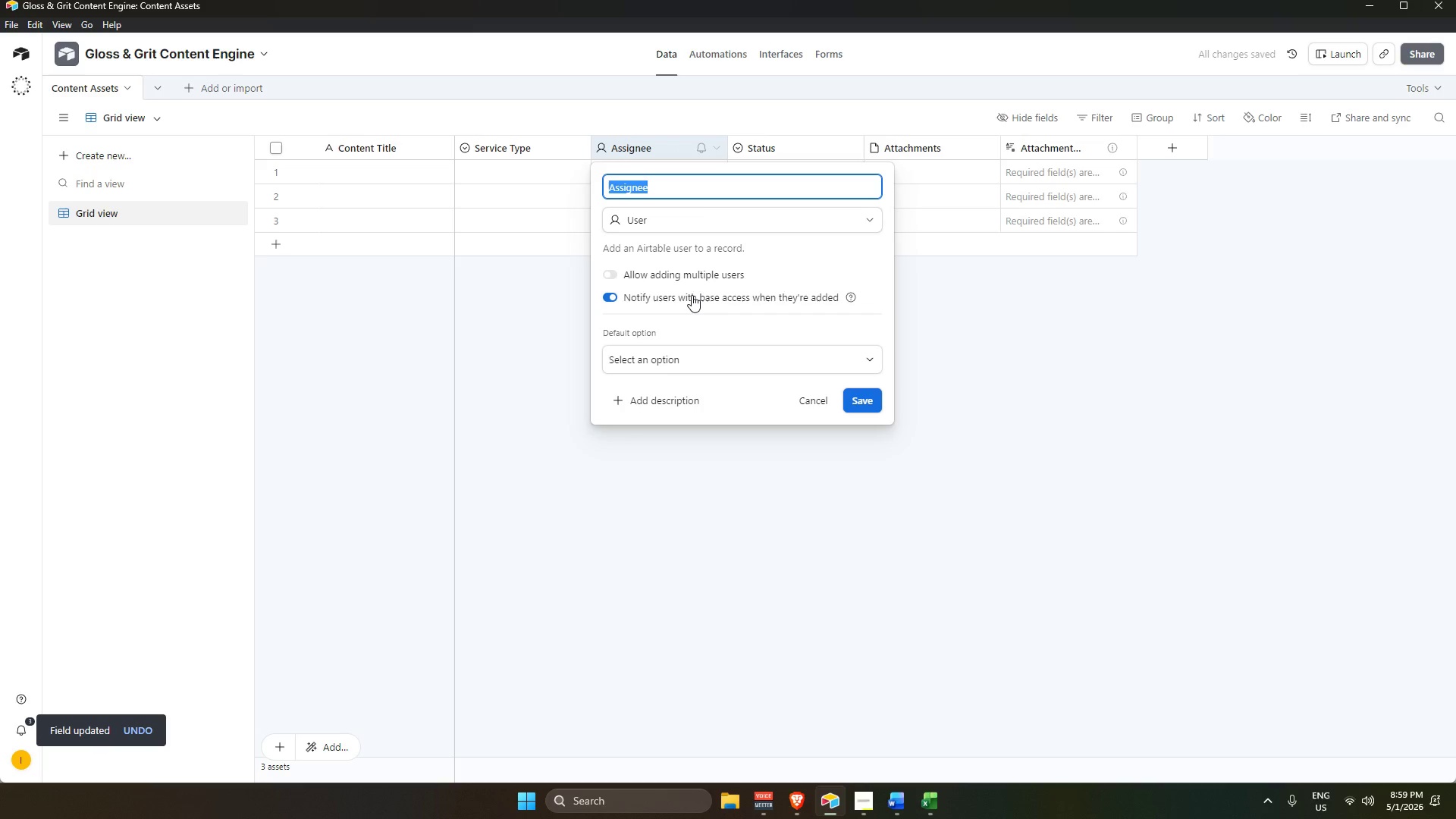 
key(Backspace)
type(Content )
 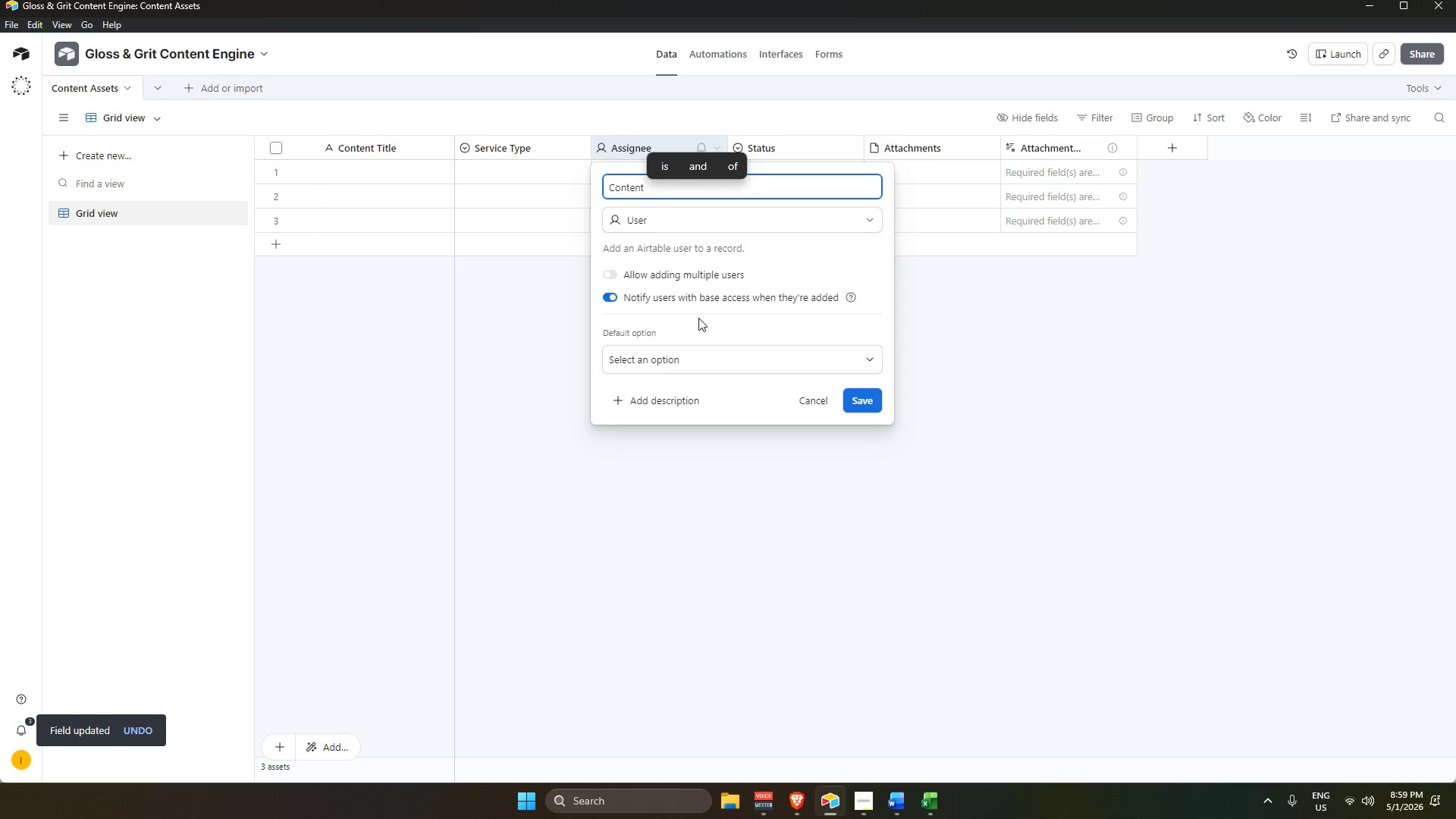 
type(Pillar)
 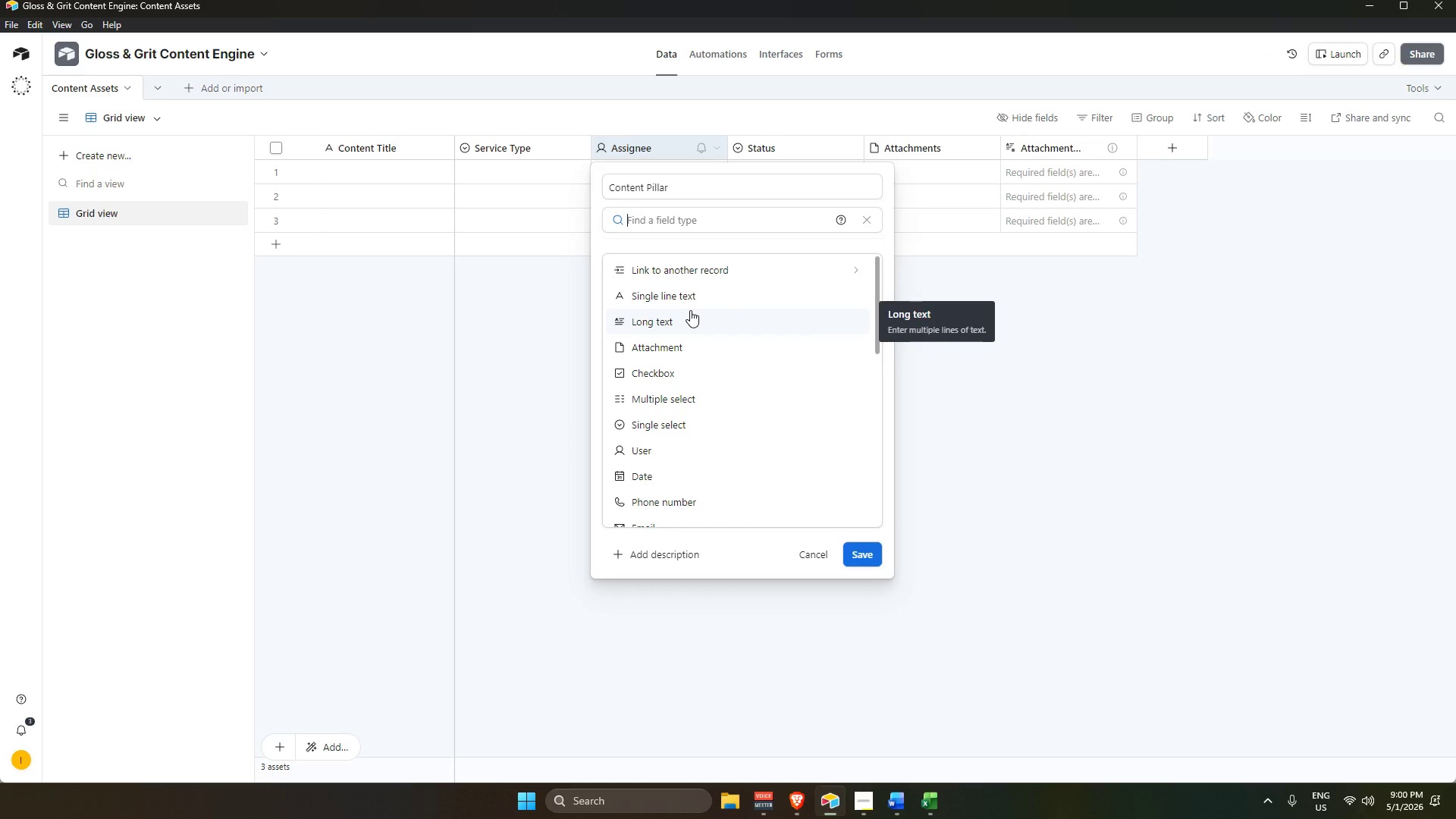 
wait(6.61)
 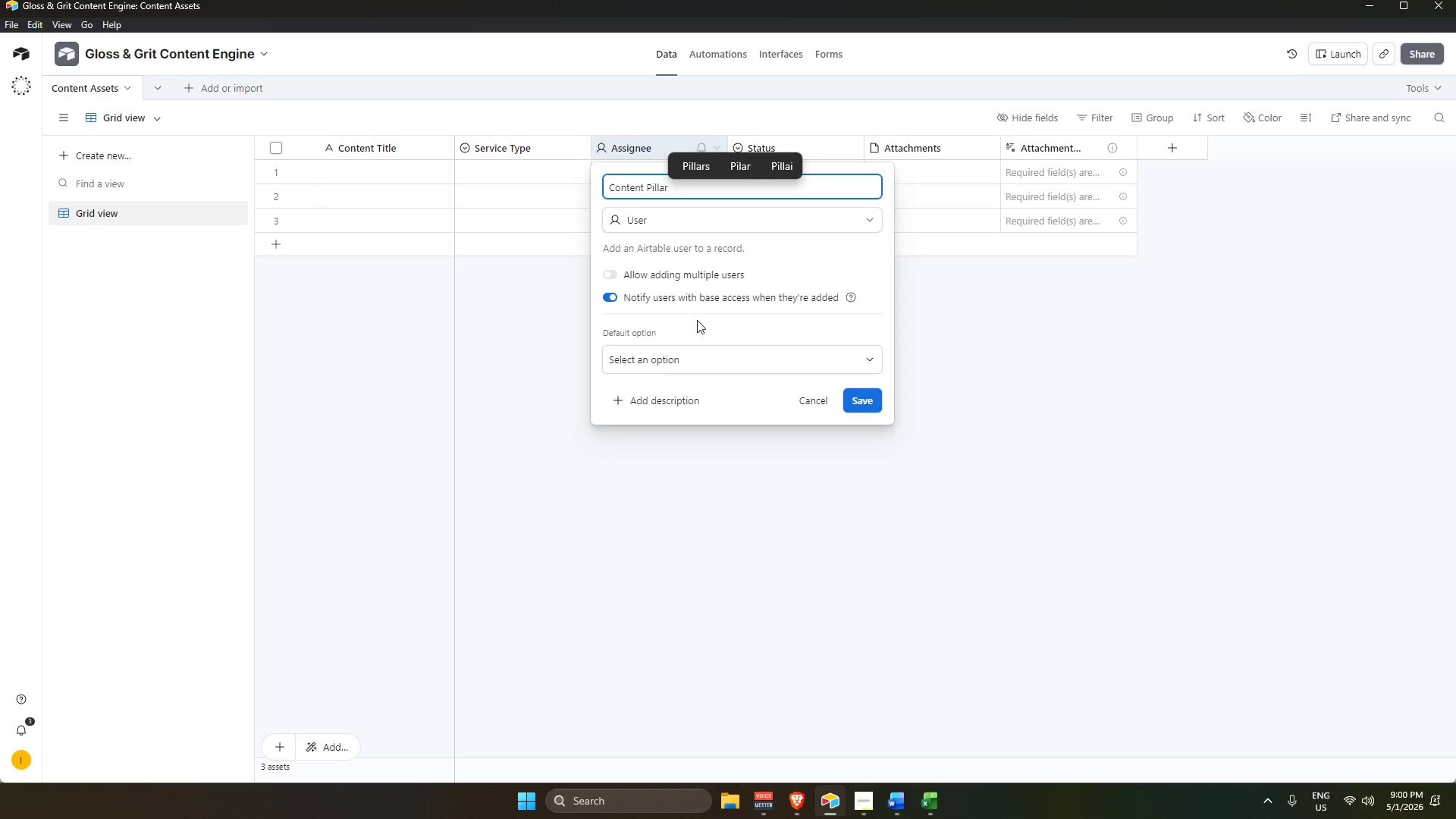 
left_click([686, 422])
 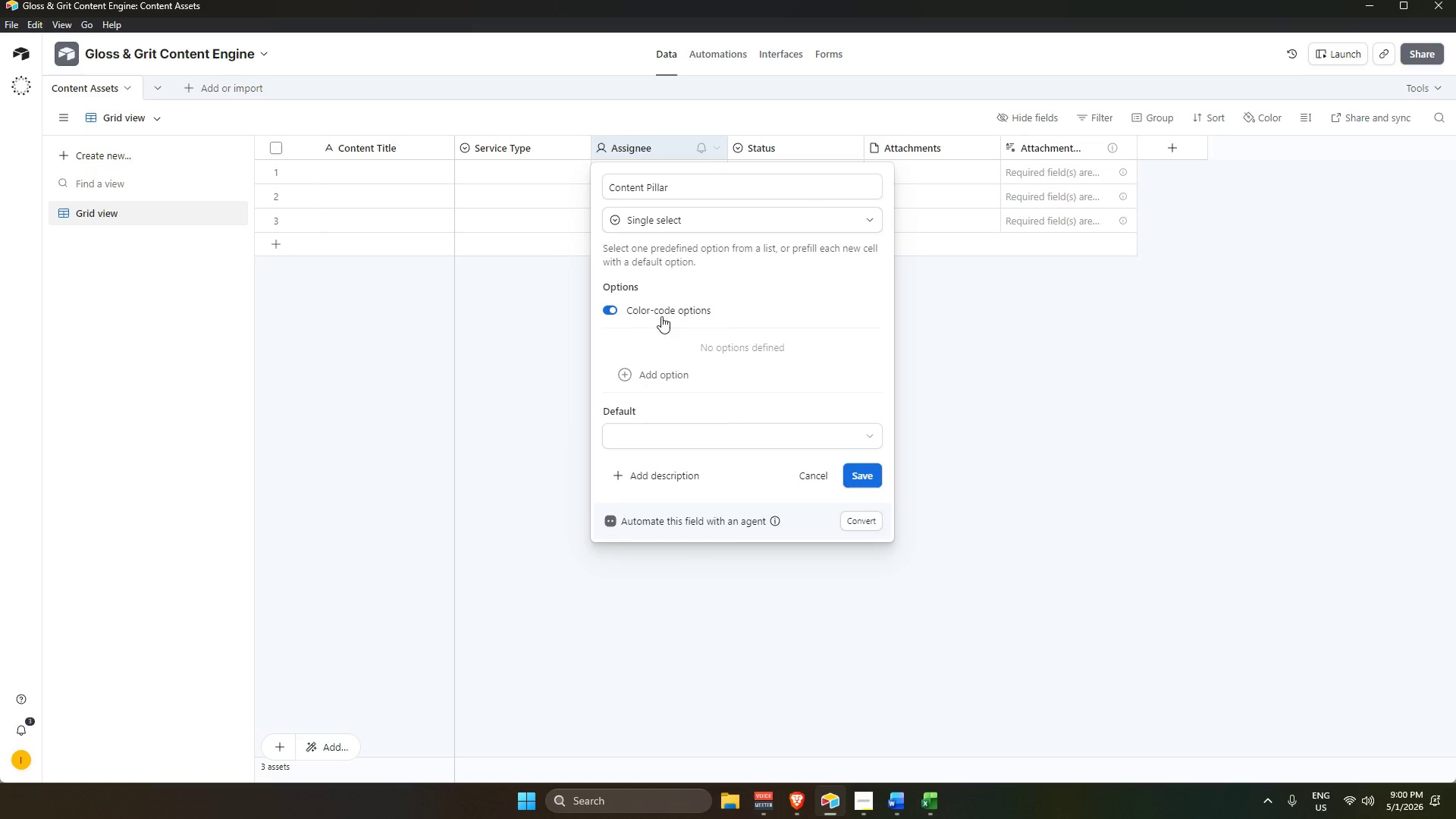 
left_click([676, 374])
 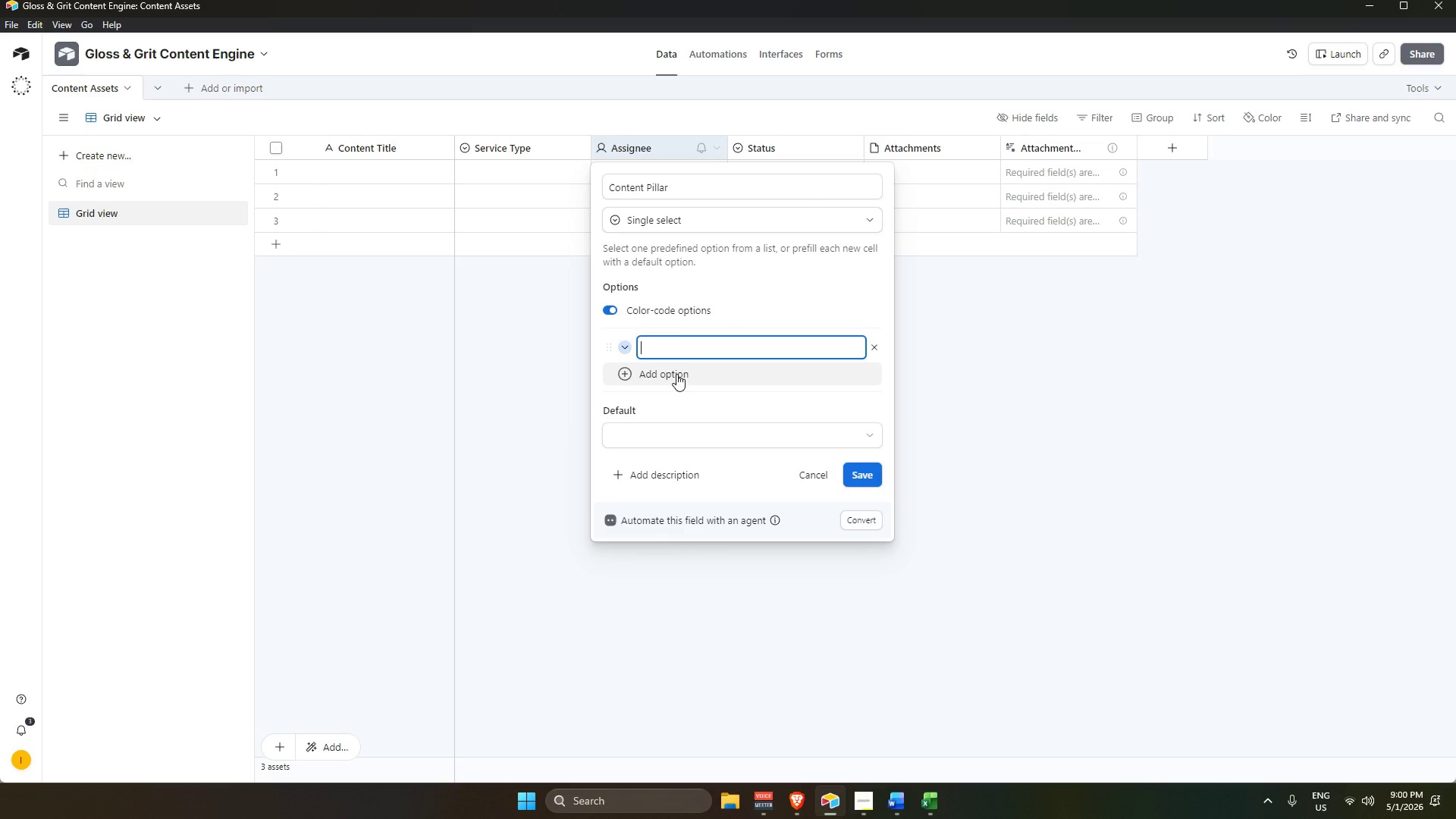 
type(Portfolio)
 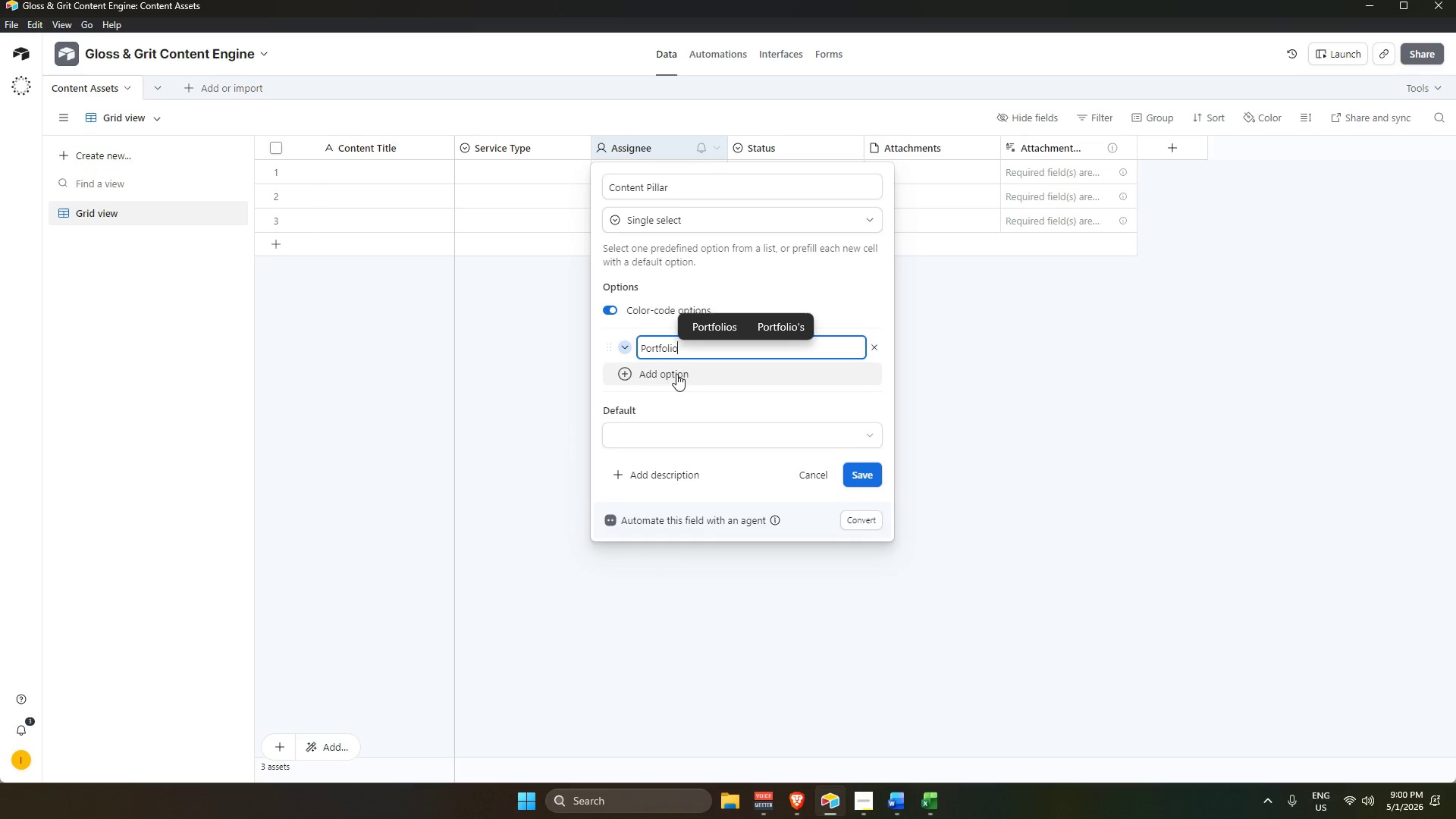 
key(Enter)
 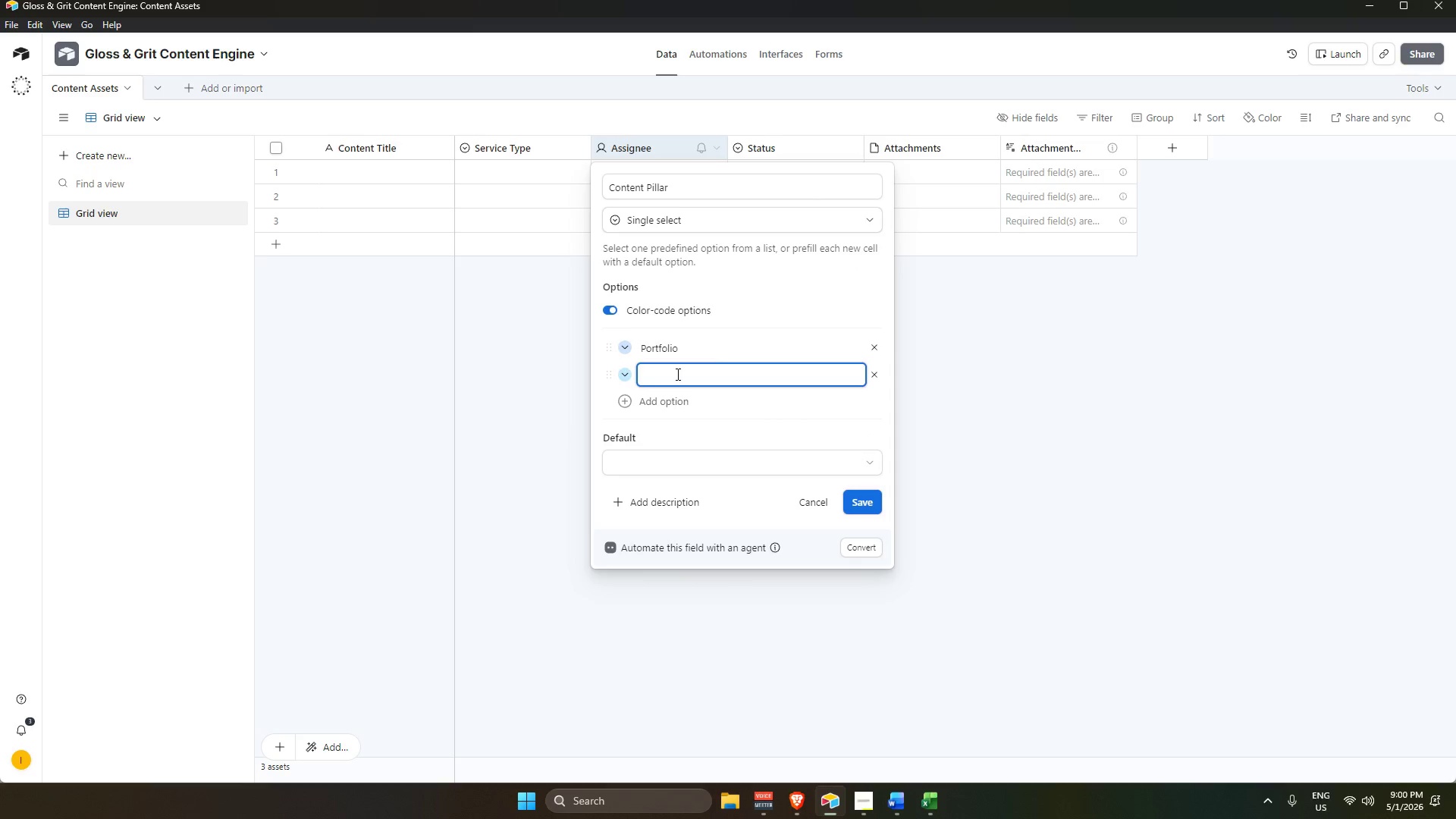 
key(Backspace)
type( Showcase)
 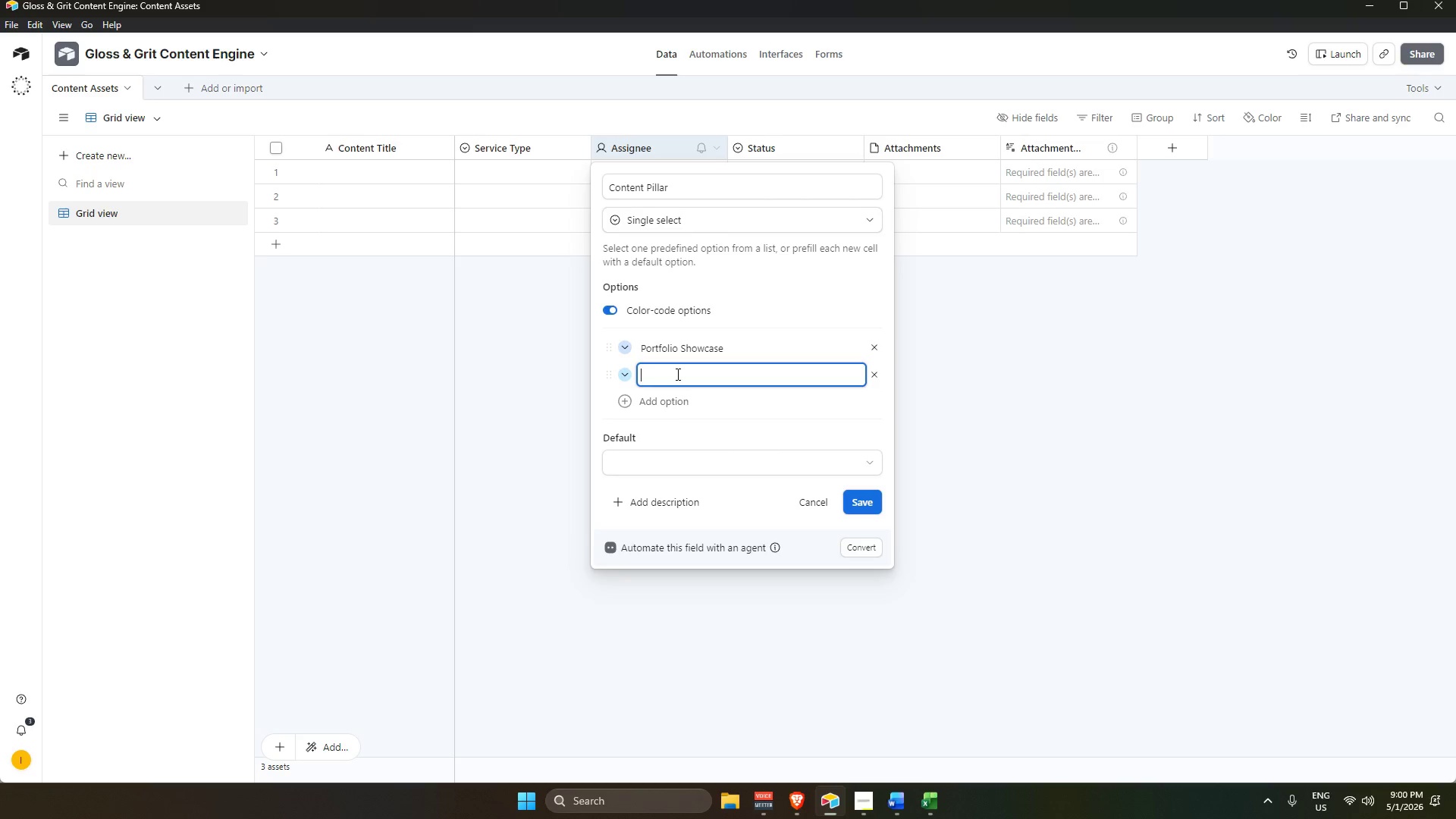 
 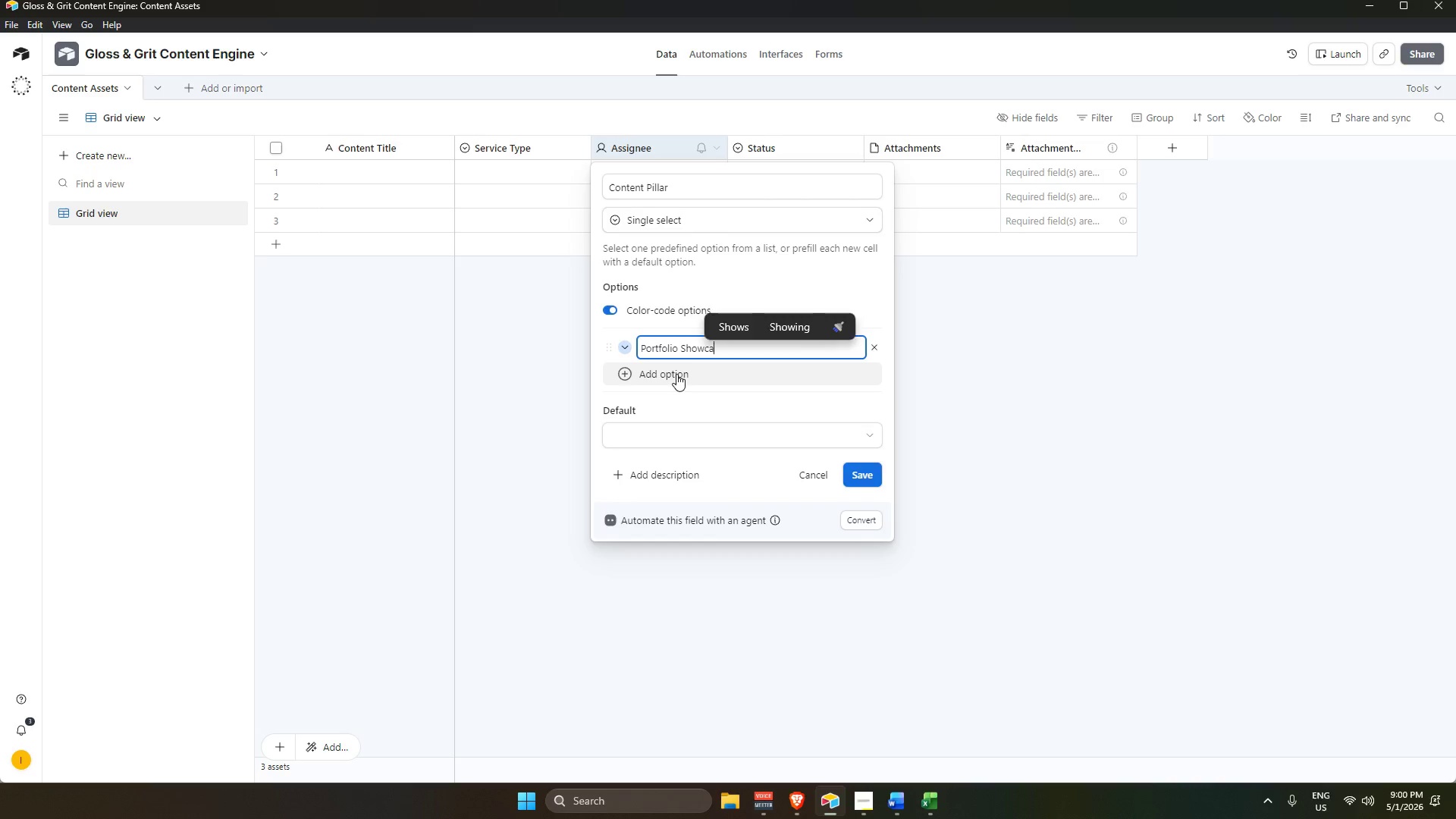 
key(Enter)
 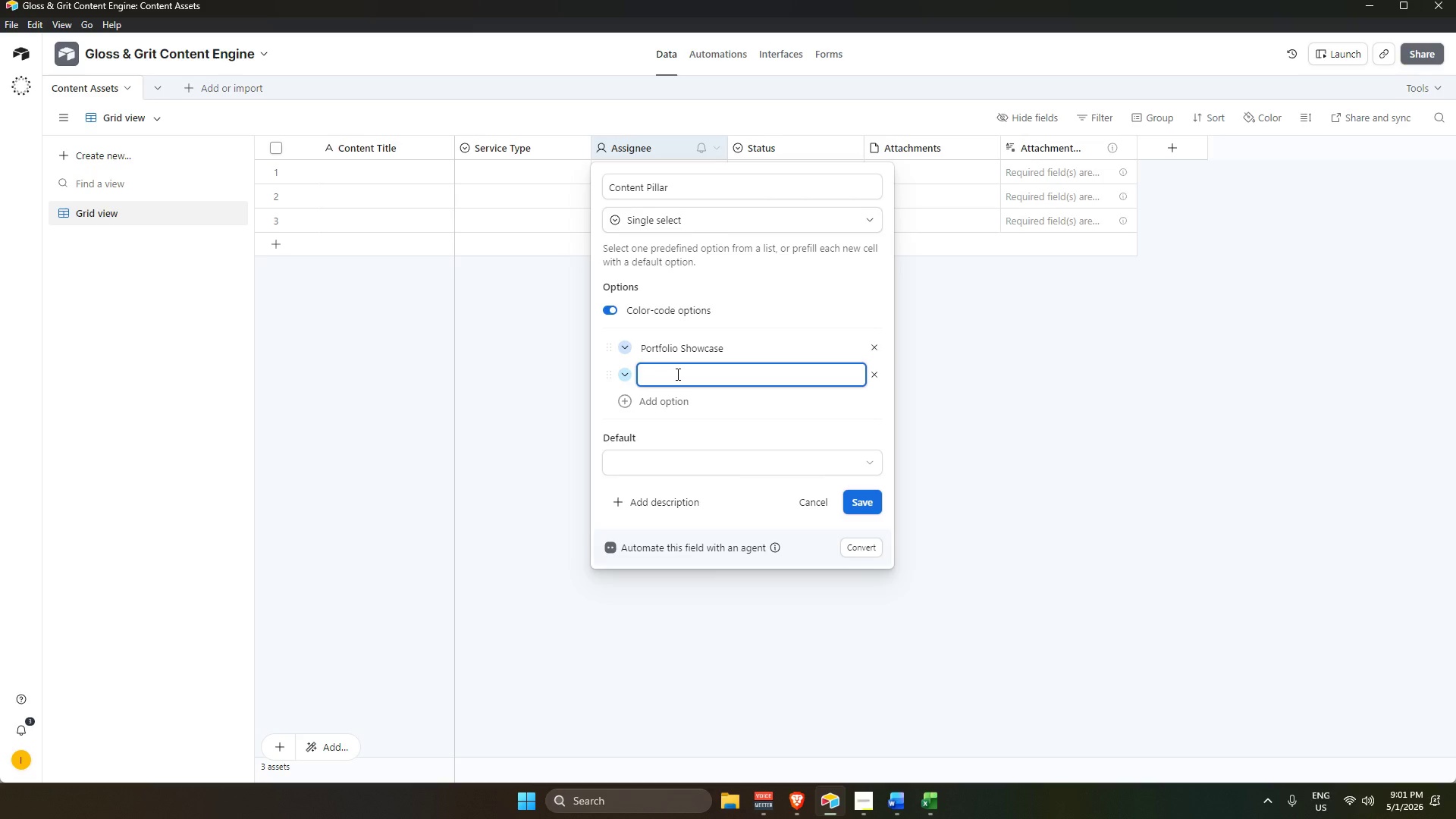 
wait(55.83)
 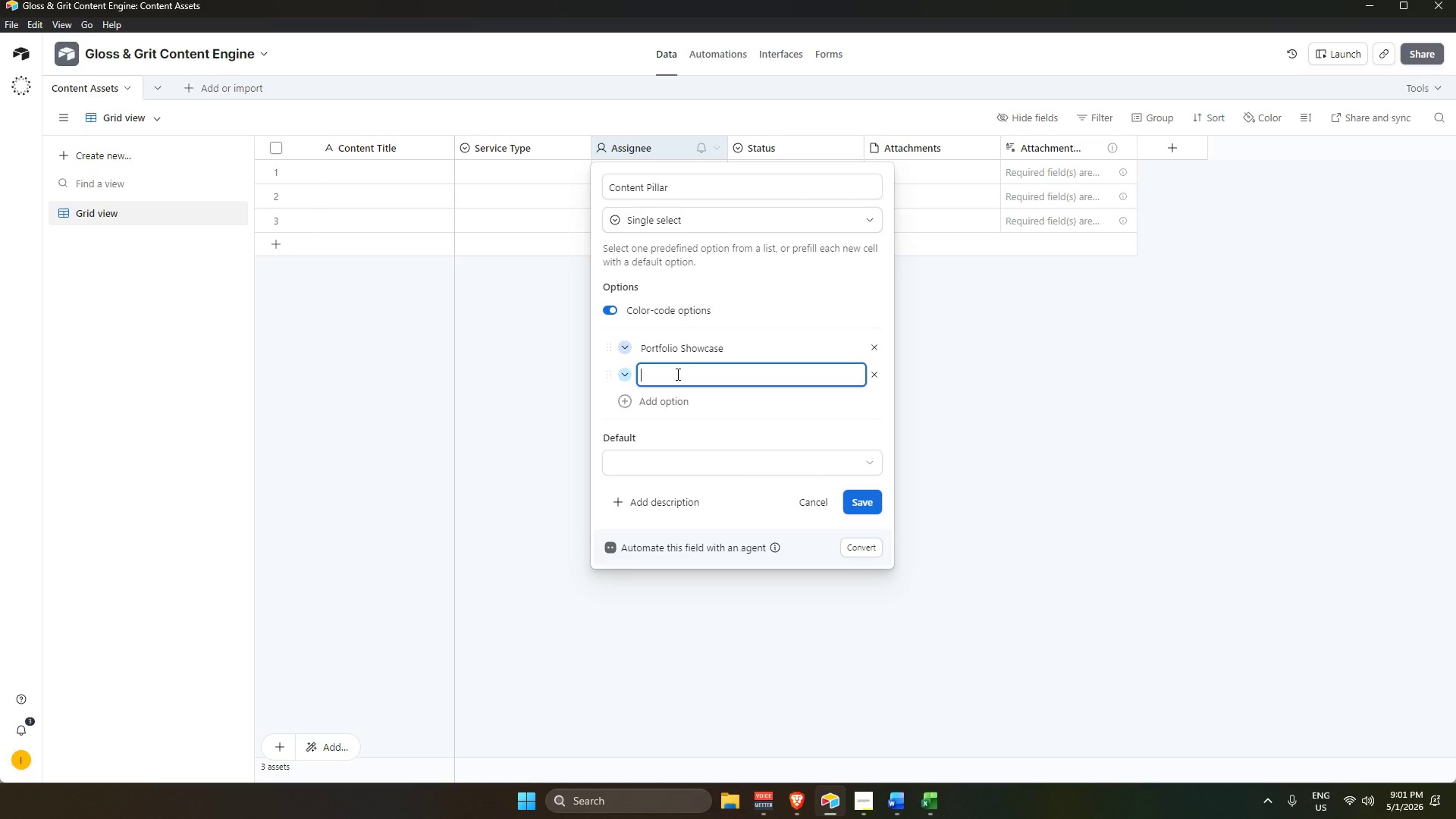 
type(Educational )
 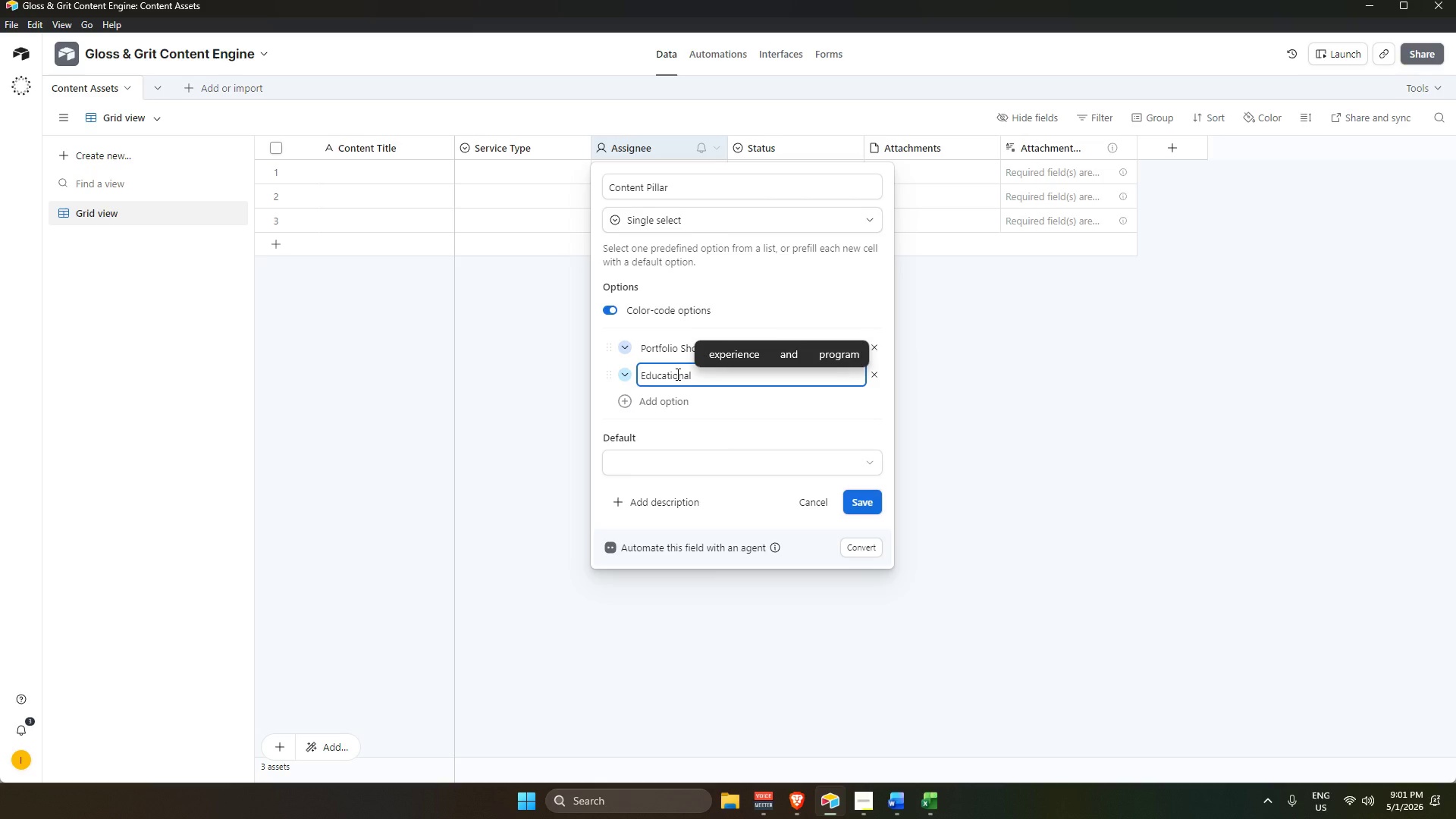 
wait(5.55)
 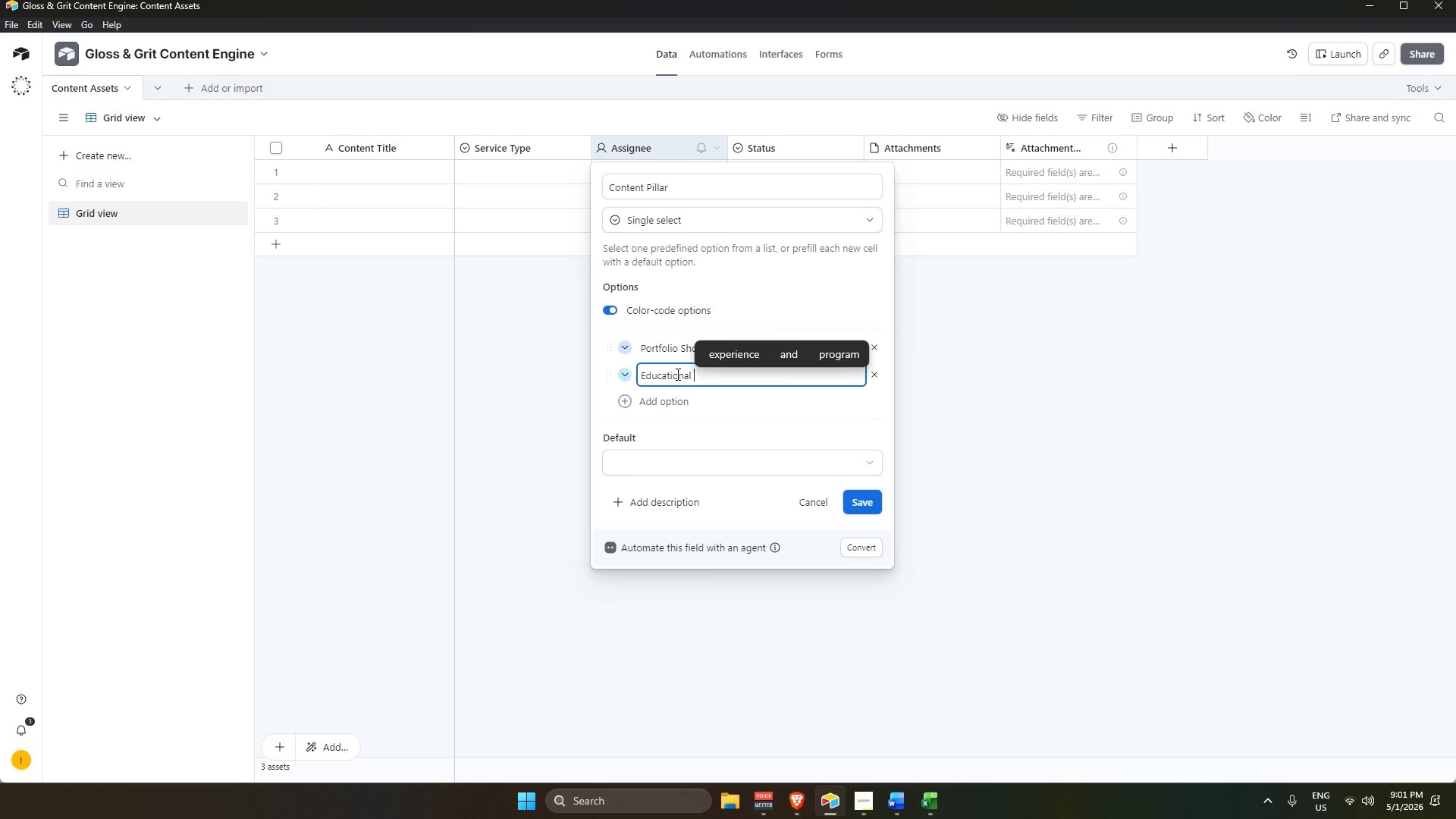 
type(Tips)
 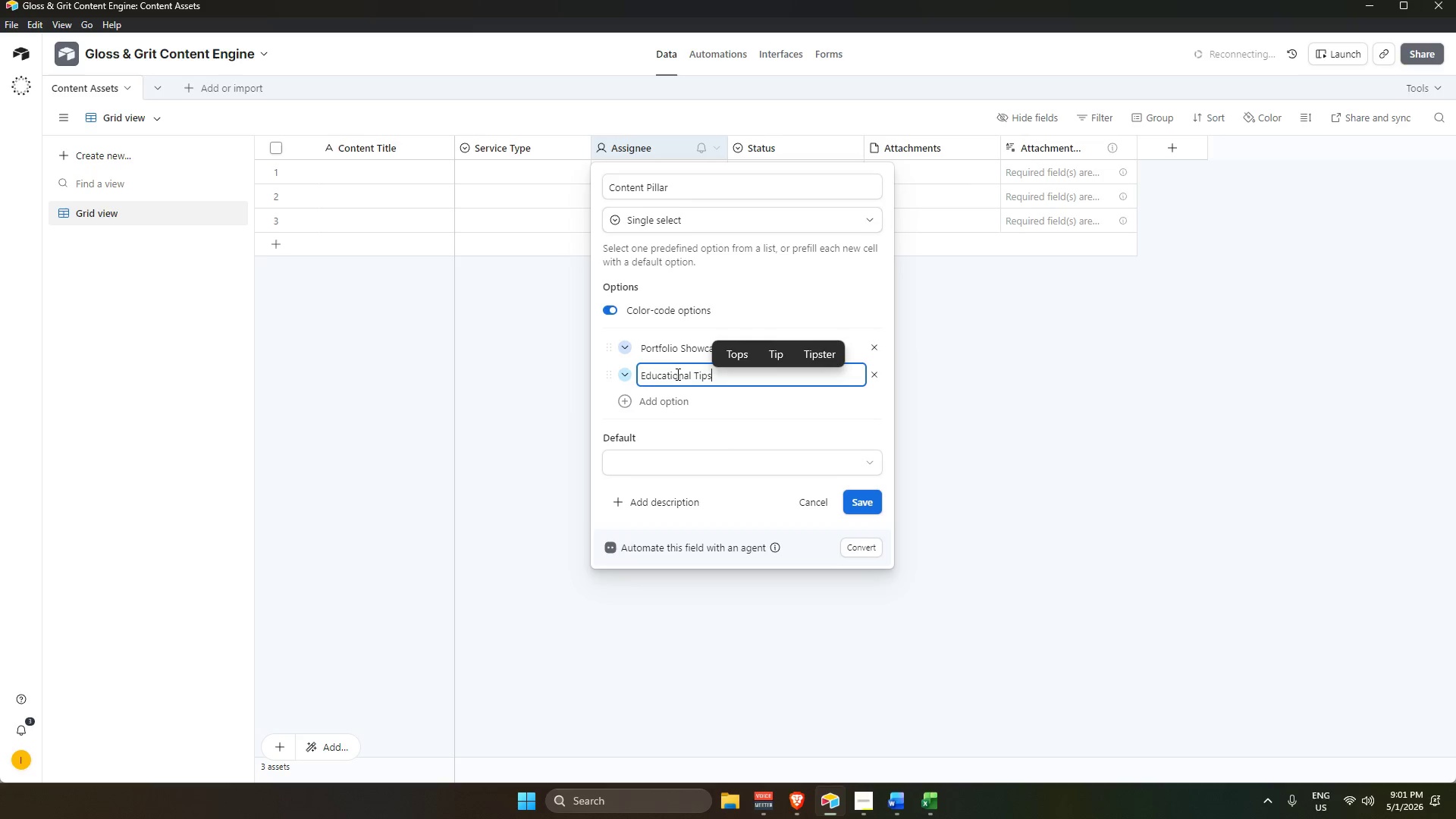 
key(Enter)
 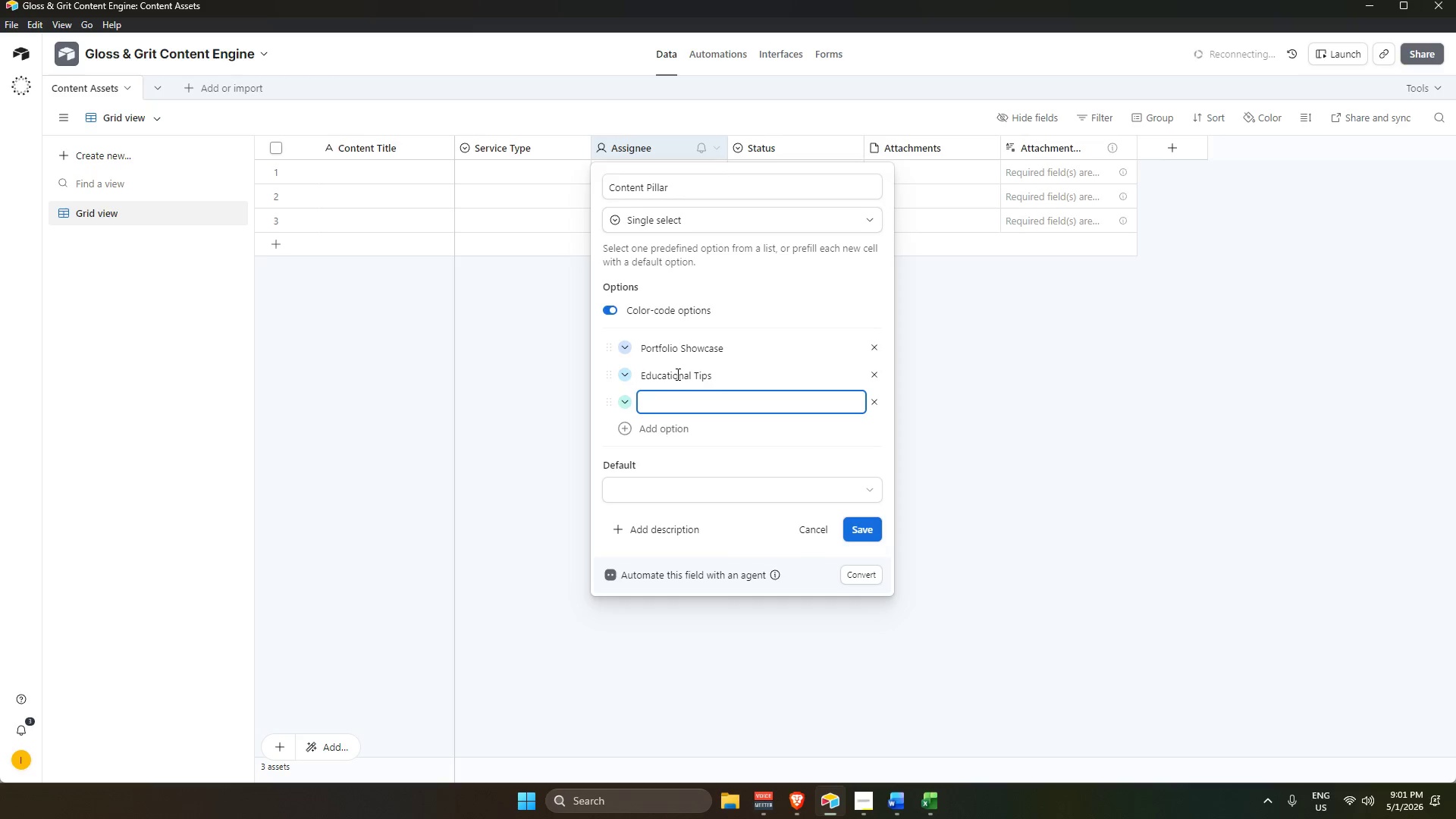 
type(Promotional Offers)
 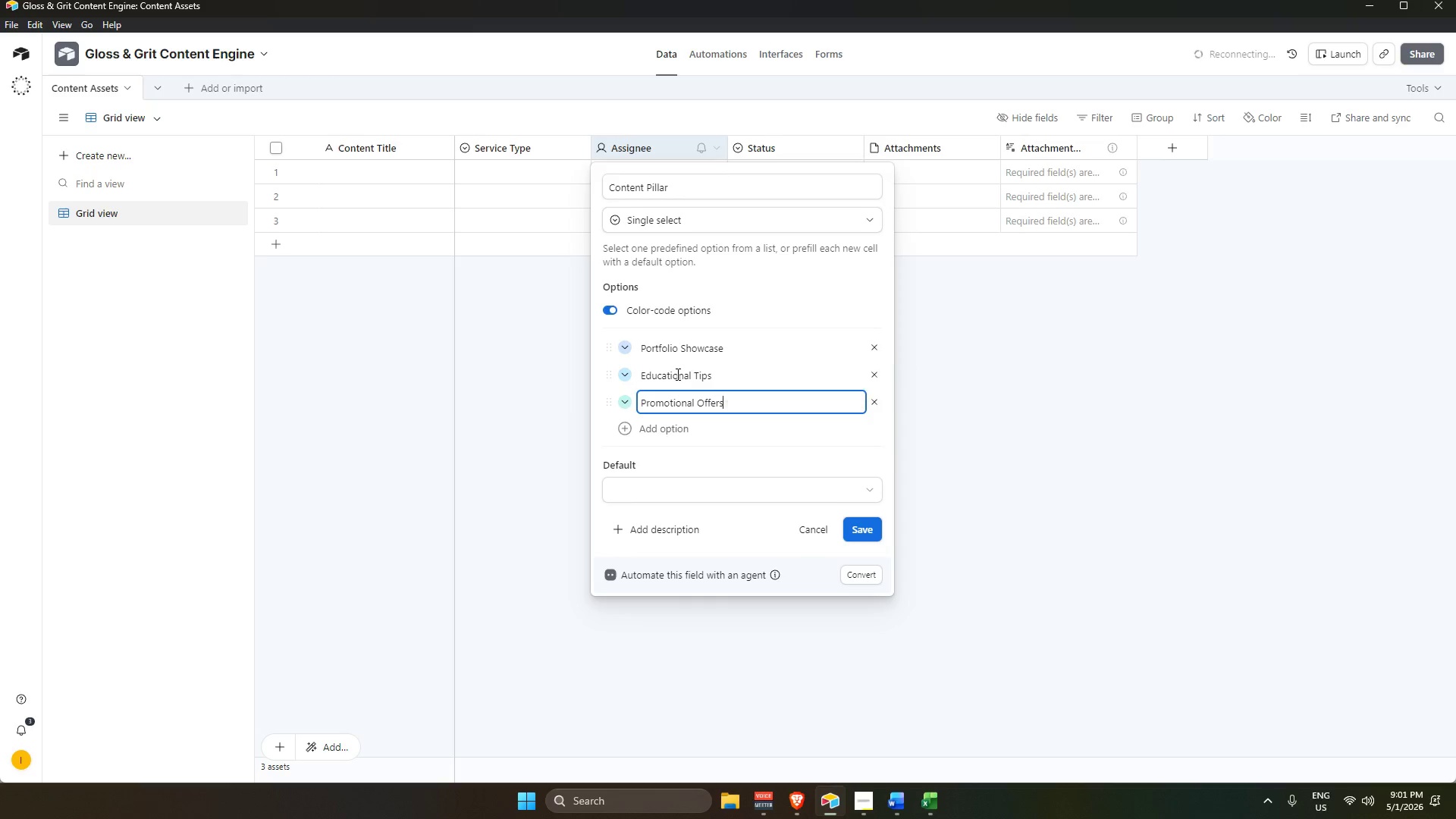 
 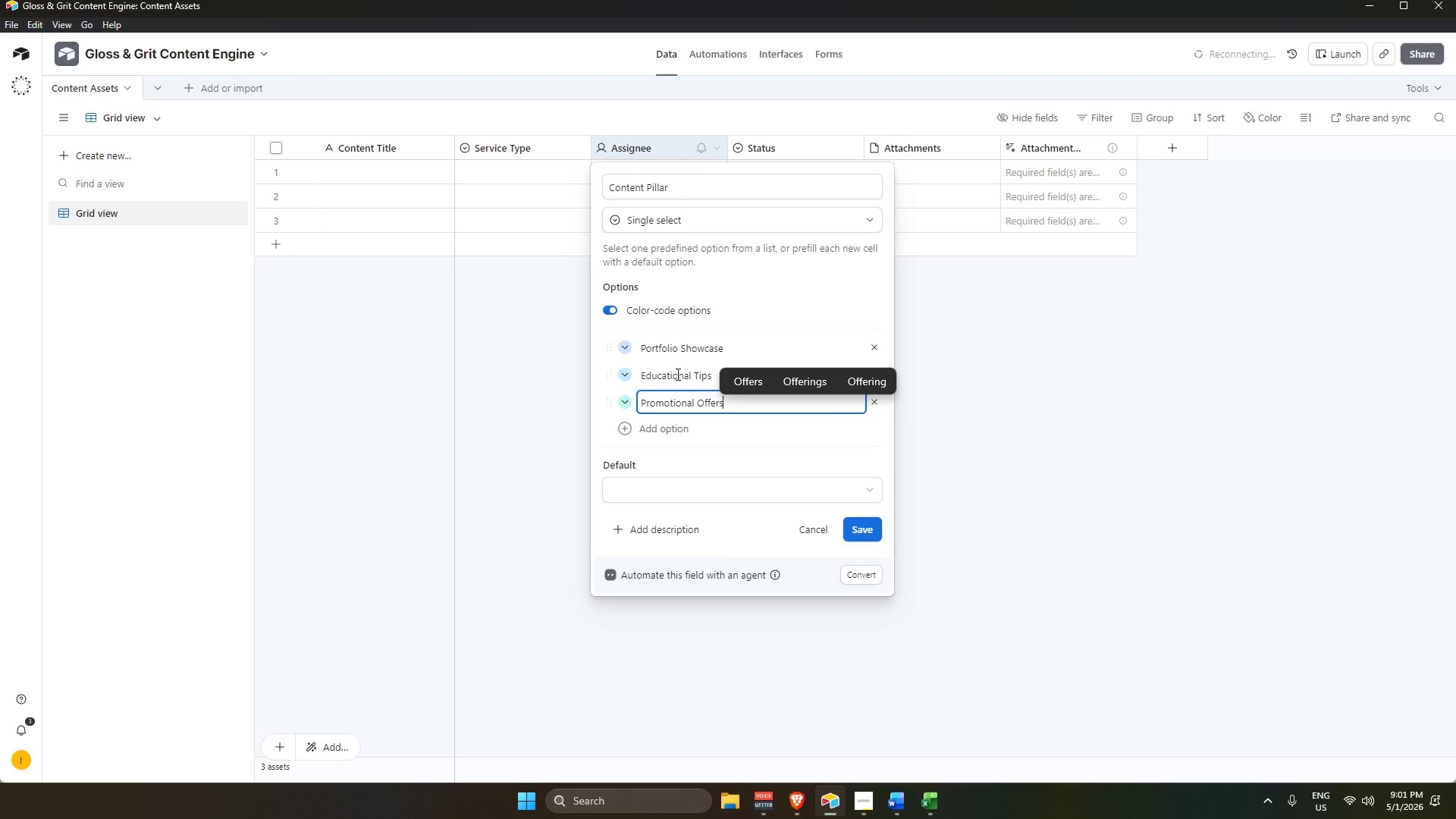 
key(Enter)
 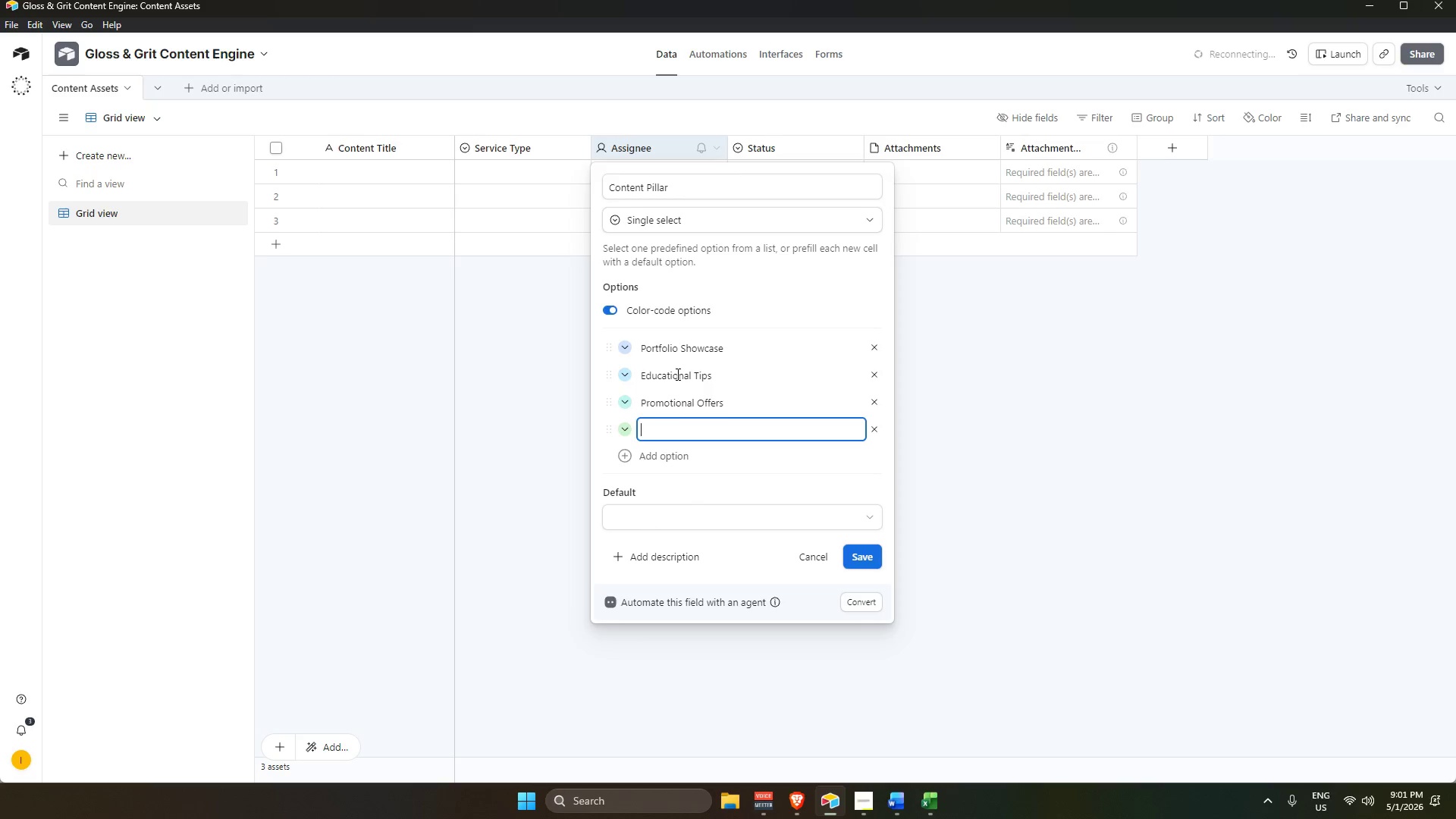 
key(Backspace)
 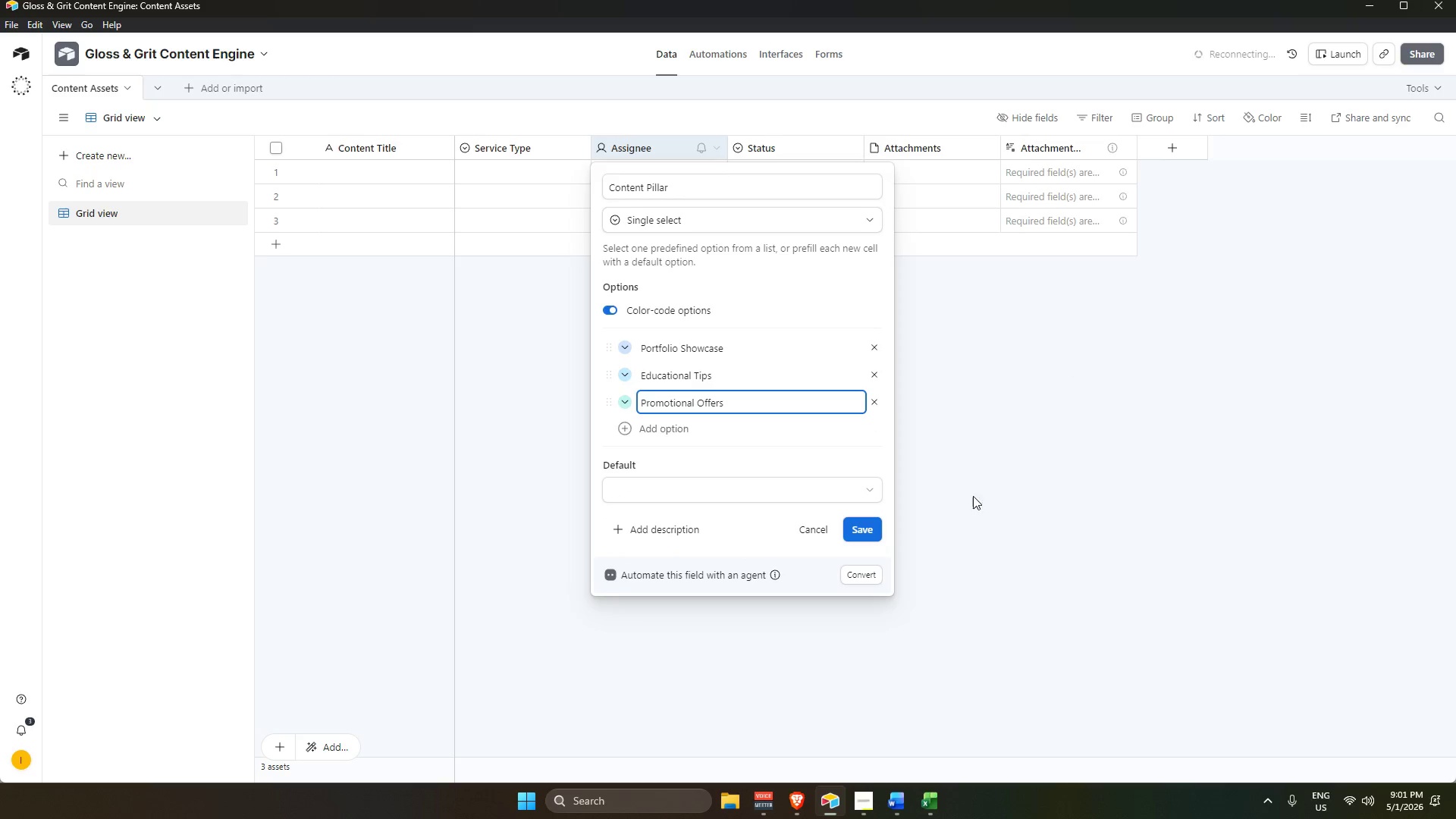 
left_click([865, 533])
 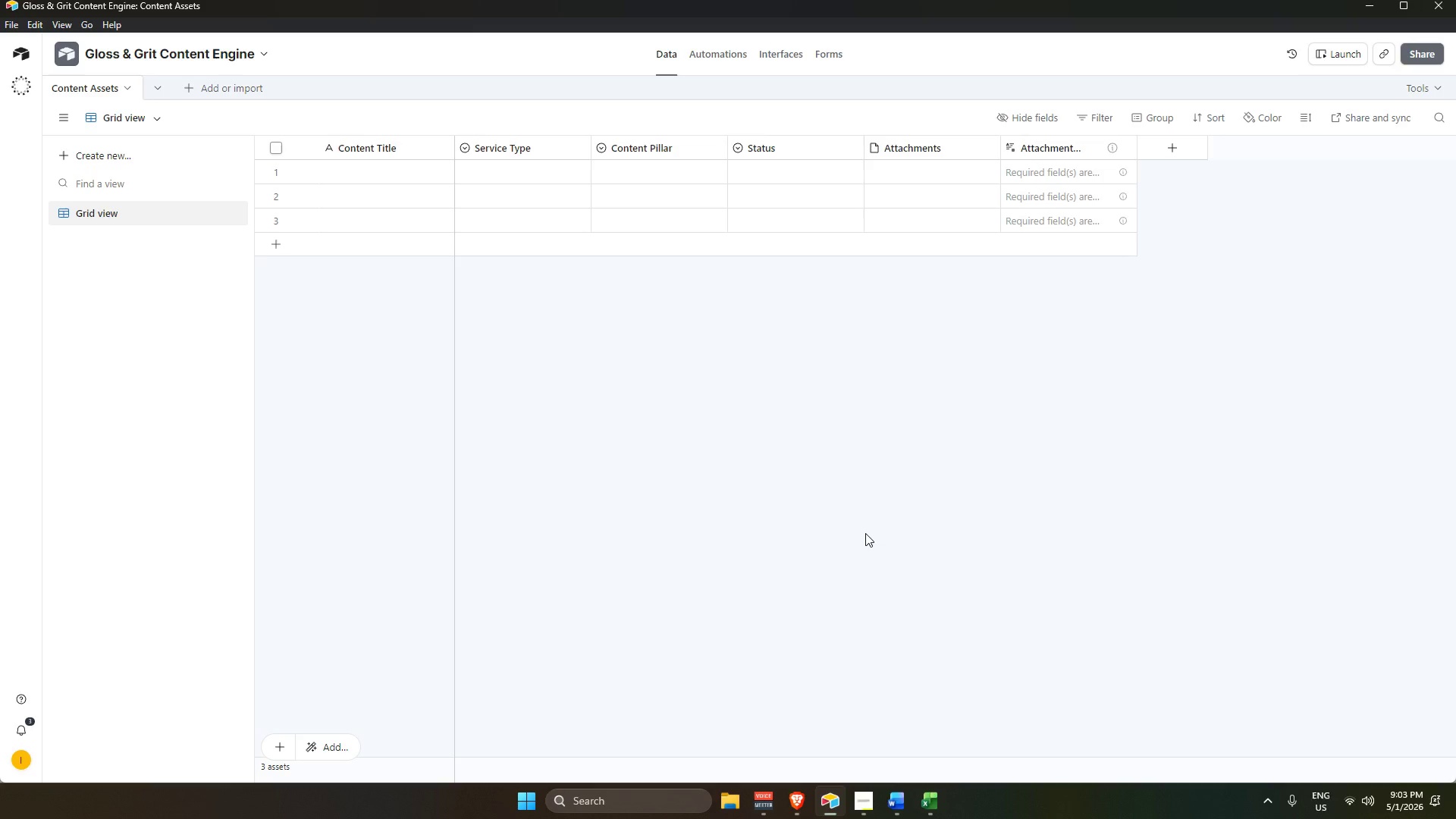 
wait(112.69)
 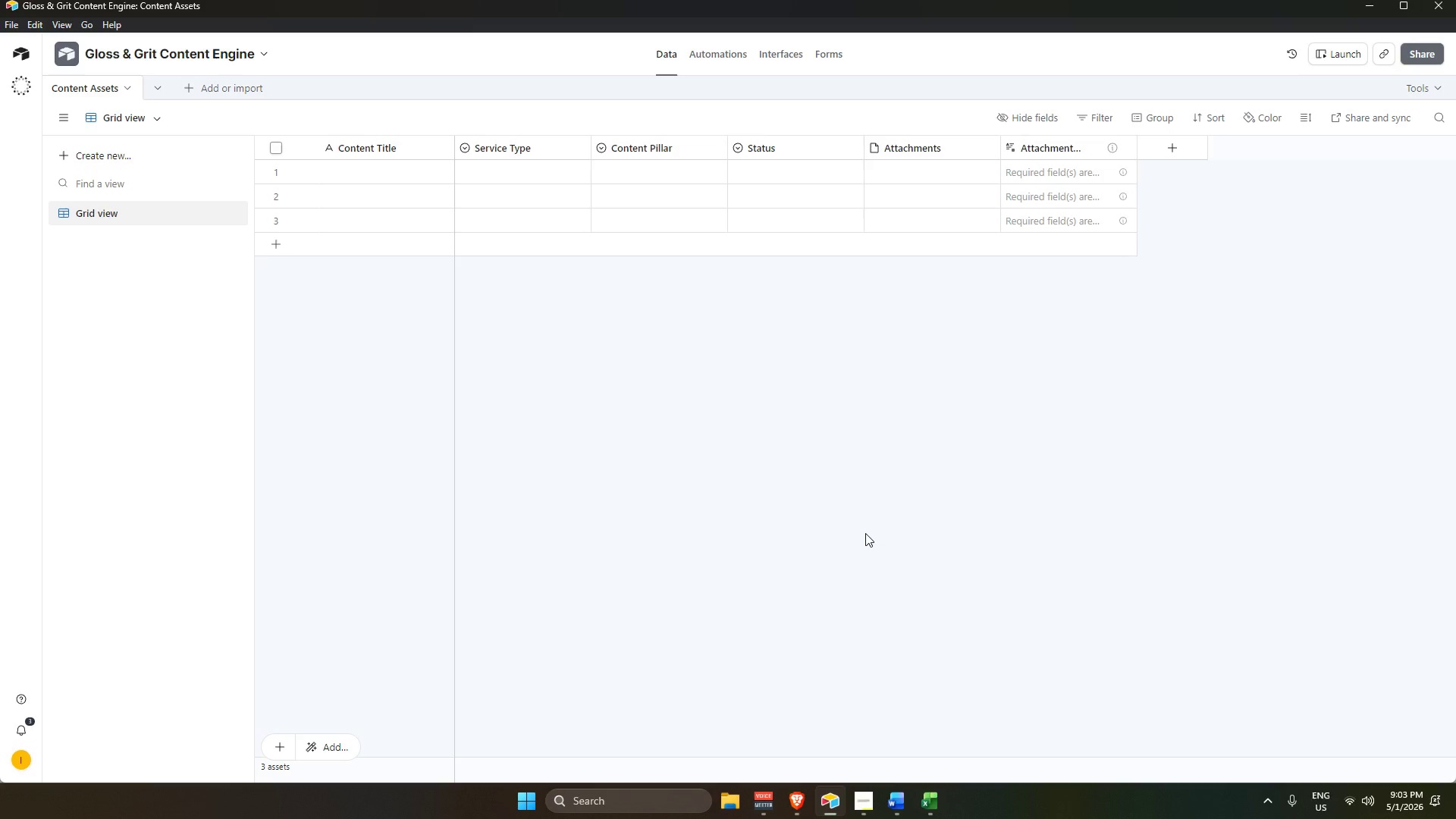 
left_click([871, 797])
 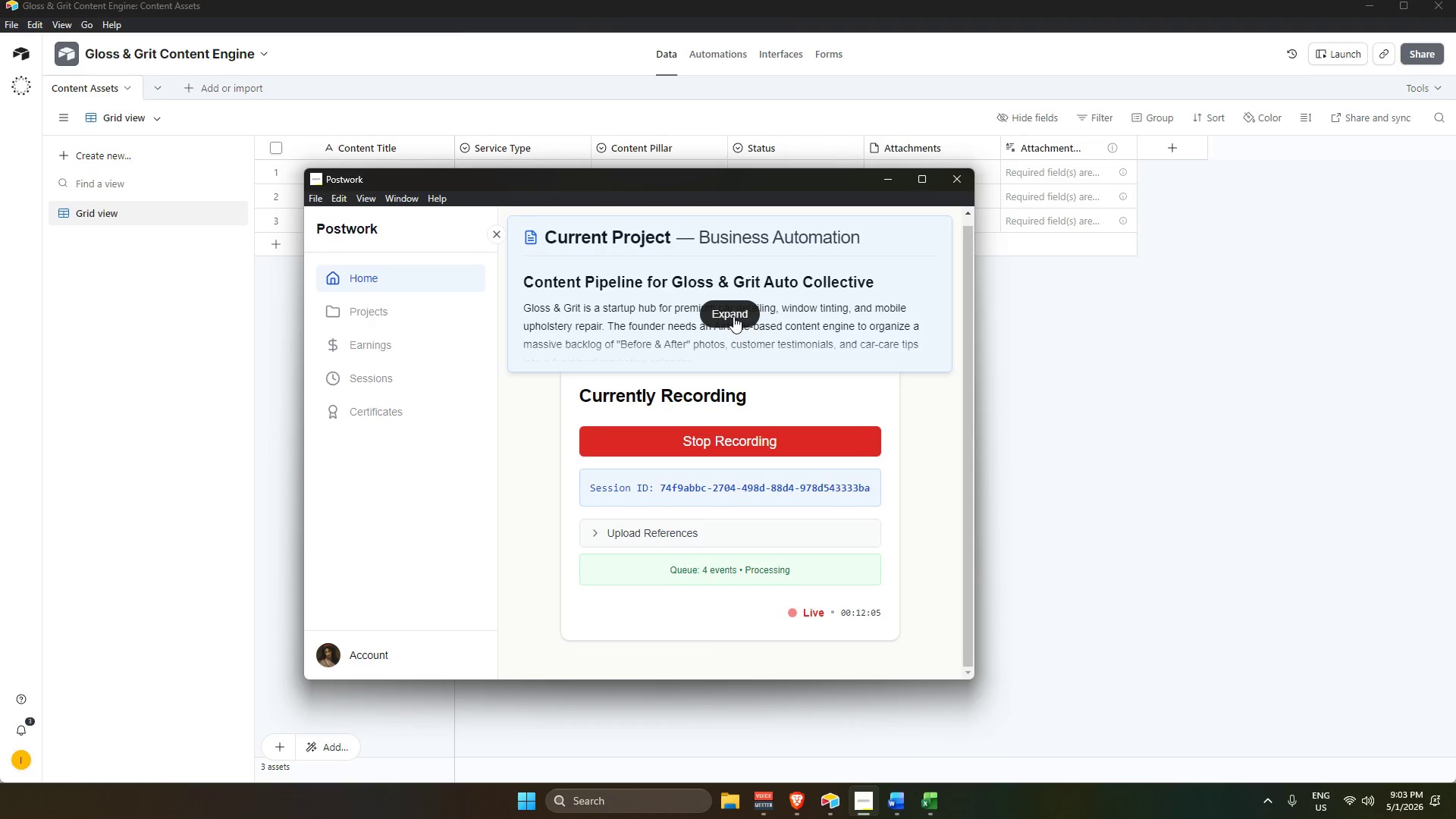 
wait(9.75)
 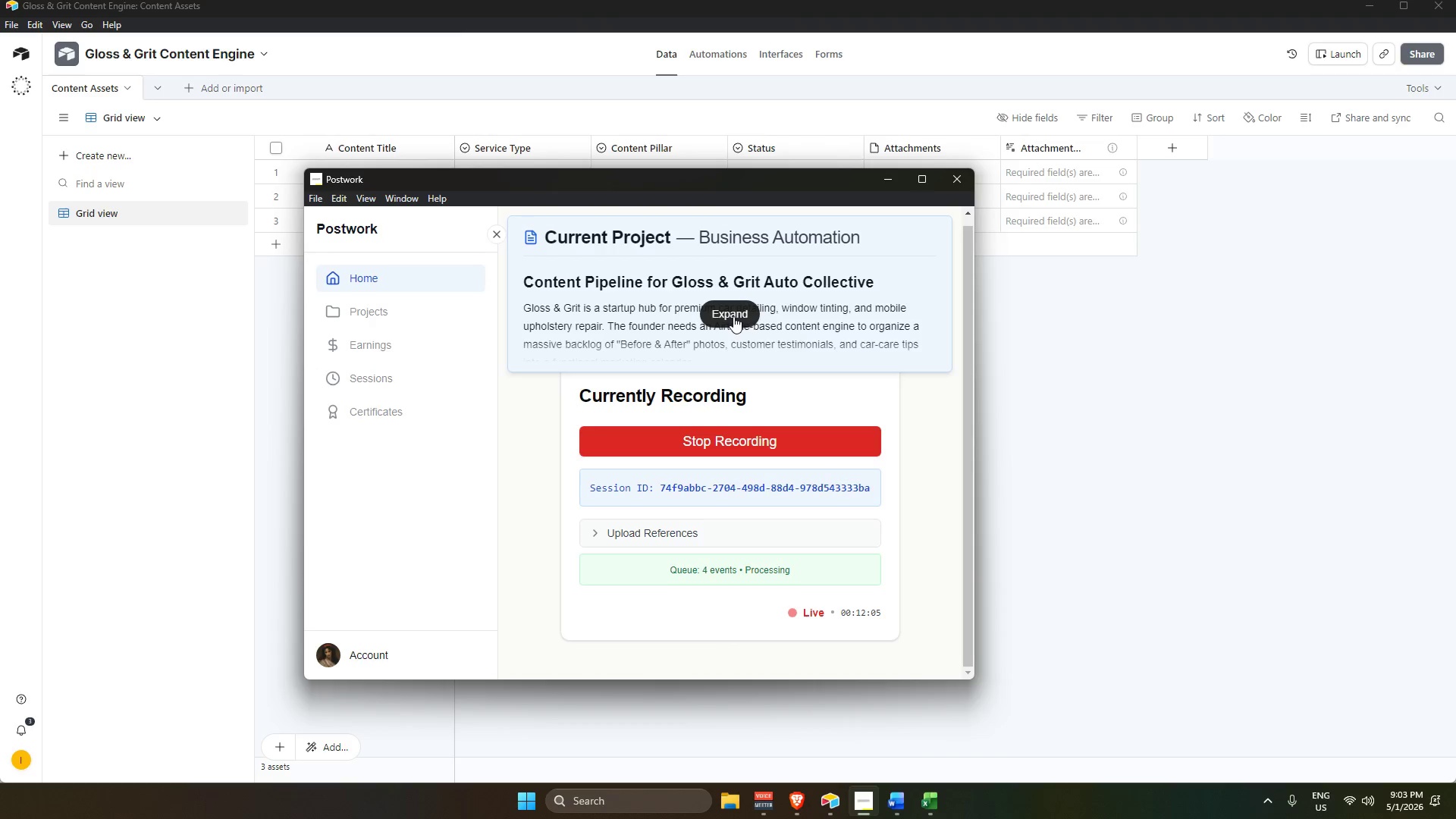 
left_click([1117, 436])
 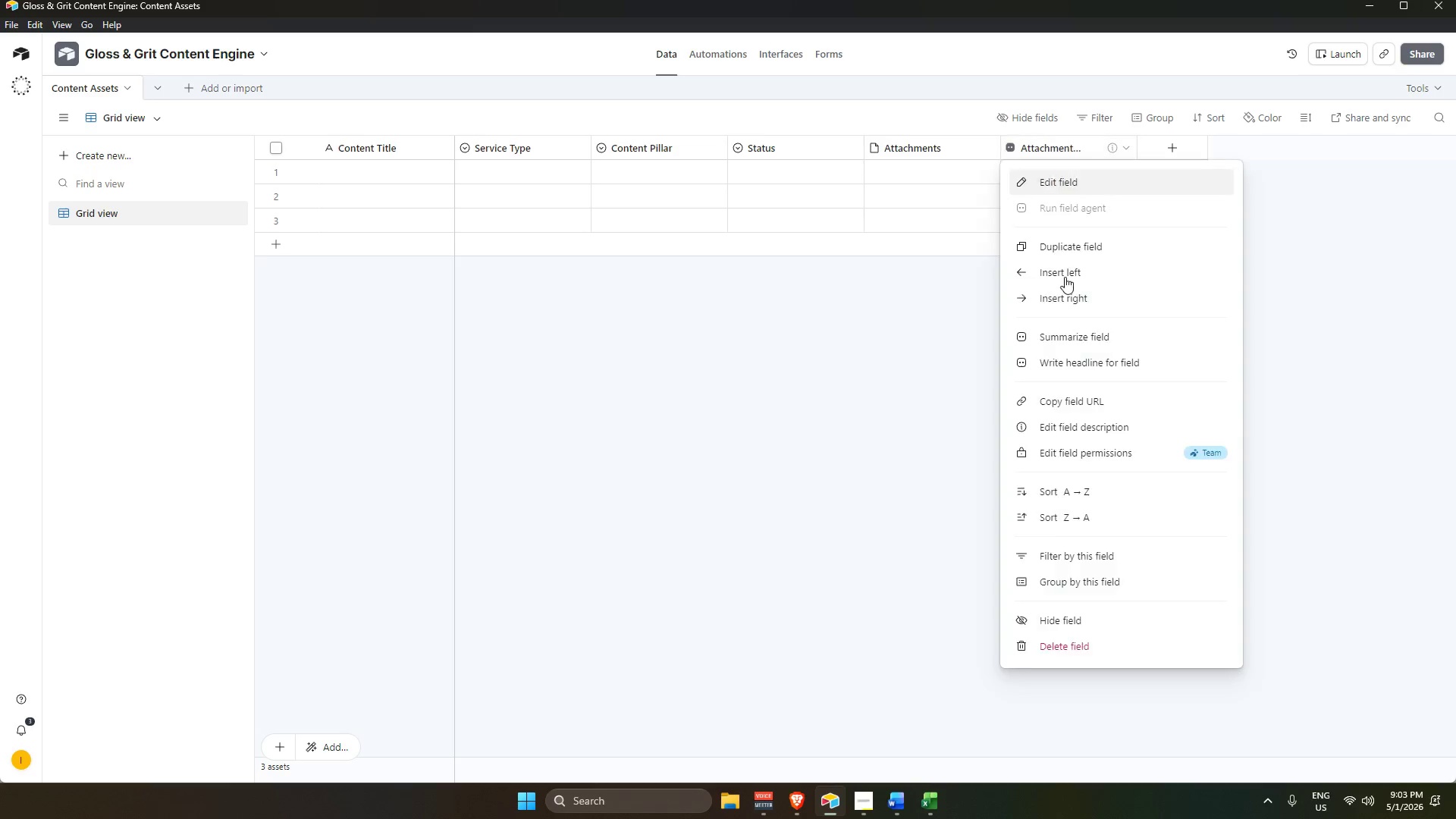 
left_click([1082, 647])
 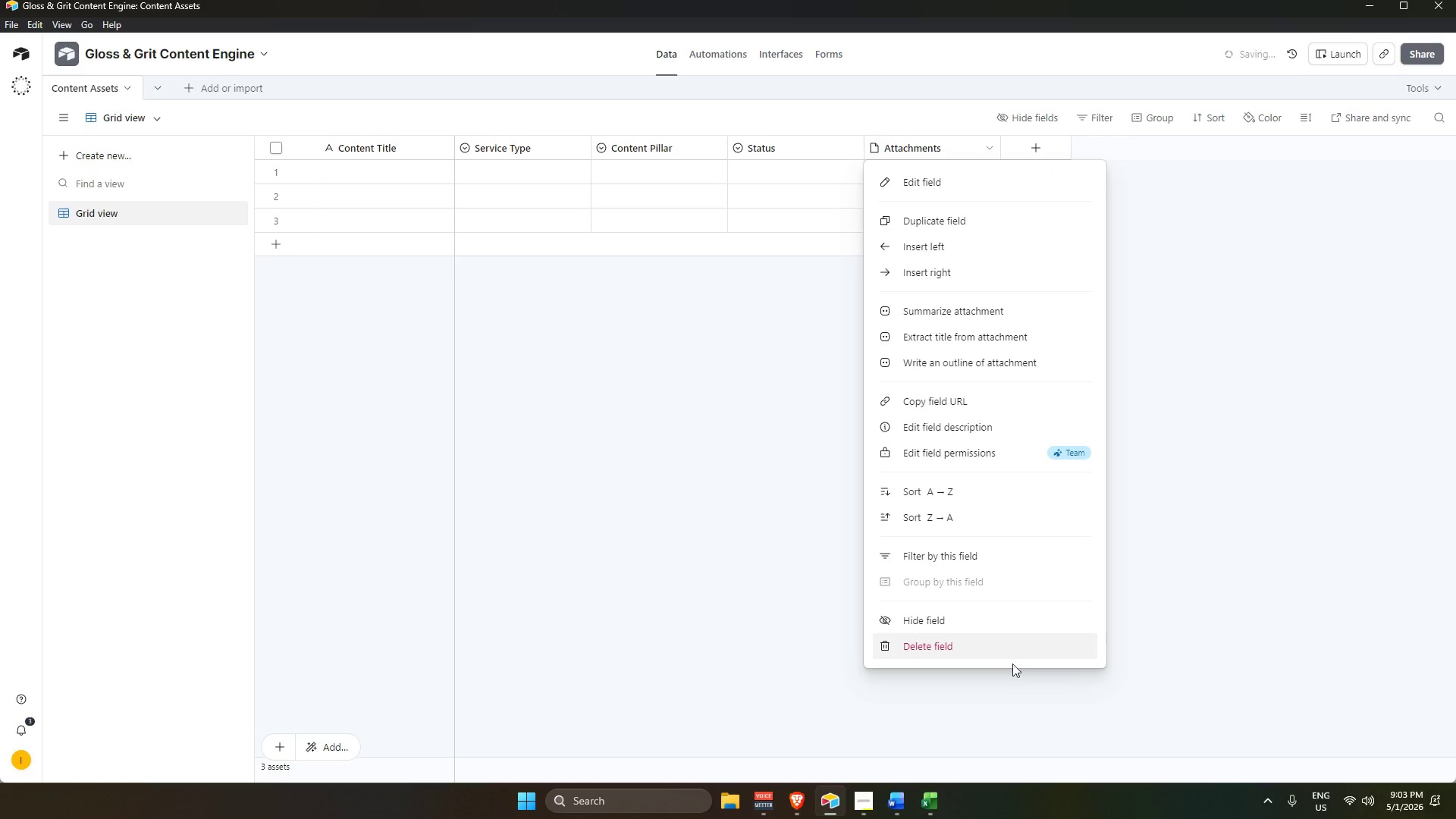 
left_click([1009, 648])
 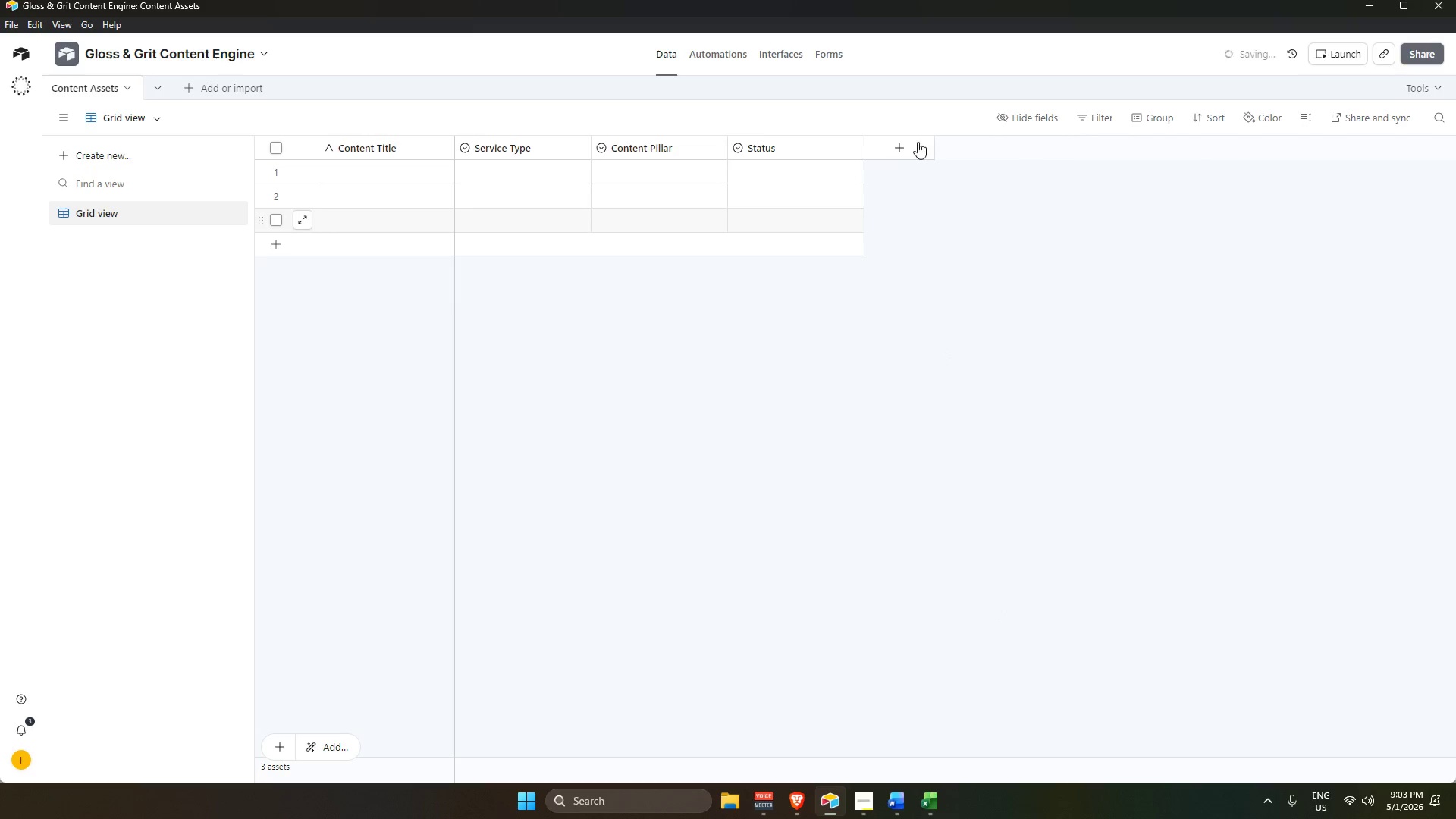 
left_click([896, 143])
 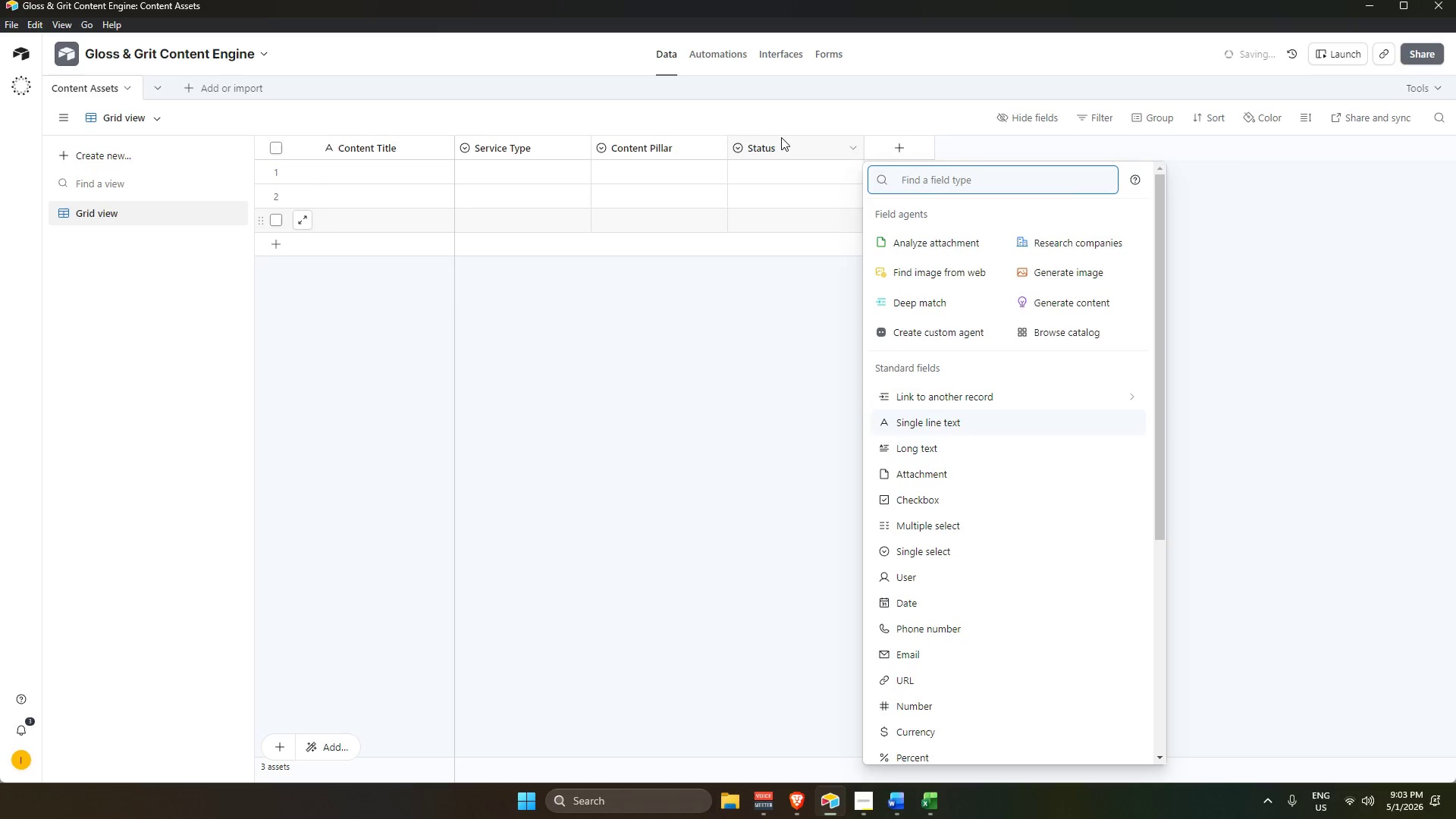 
double_click([781, 139])
 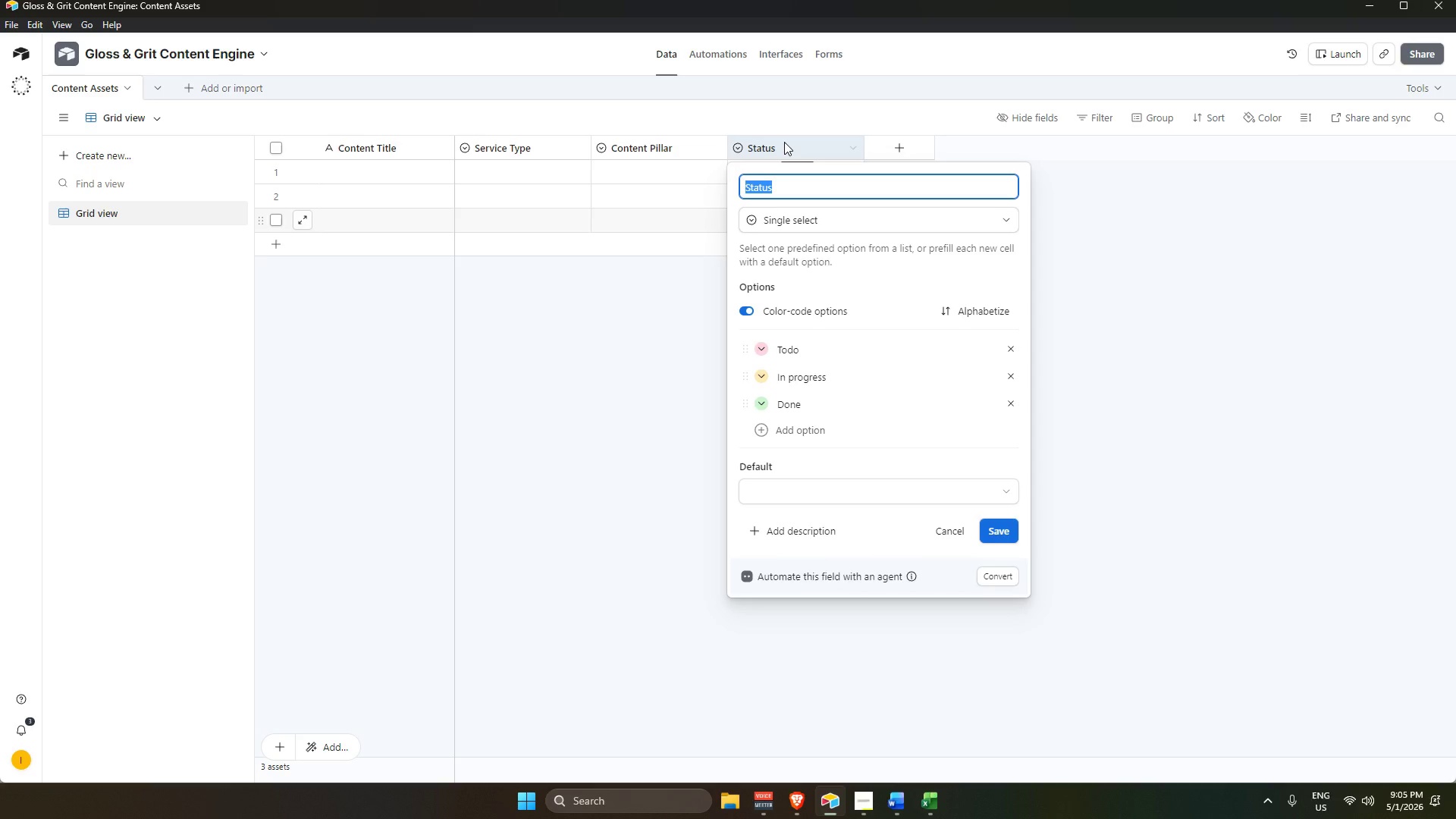 
wait(76.27)
 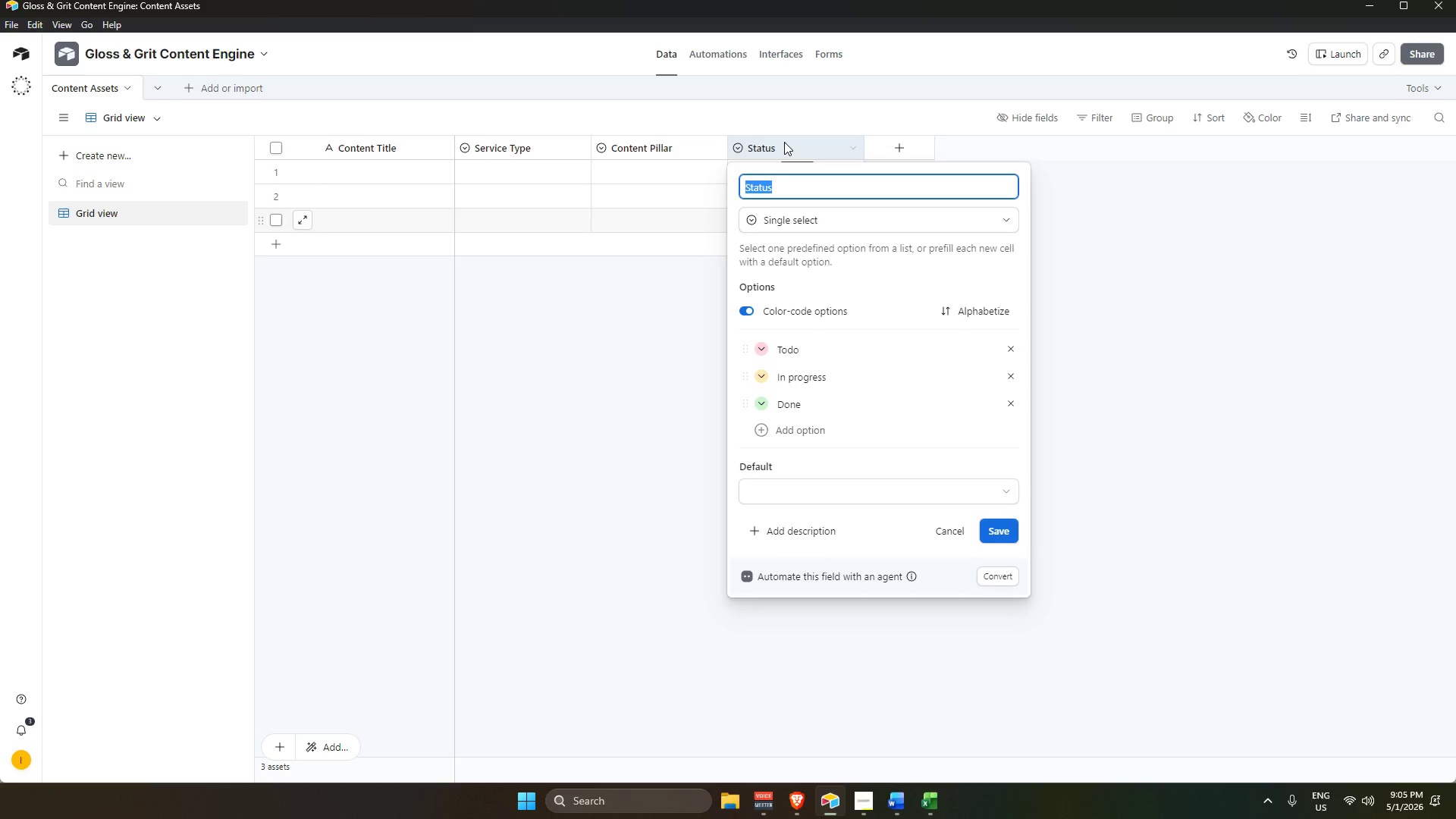 
double_click([1009, 350])
 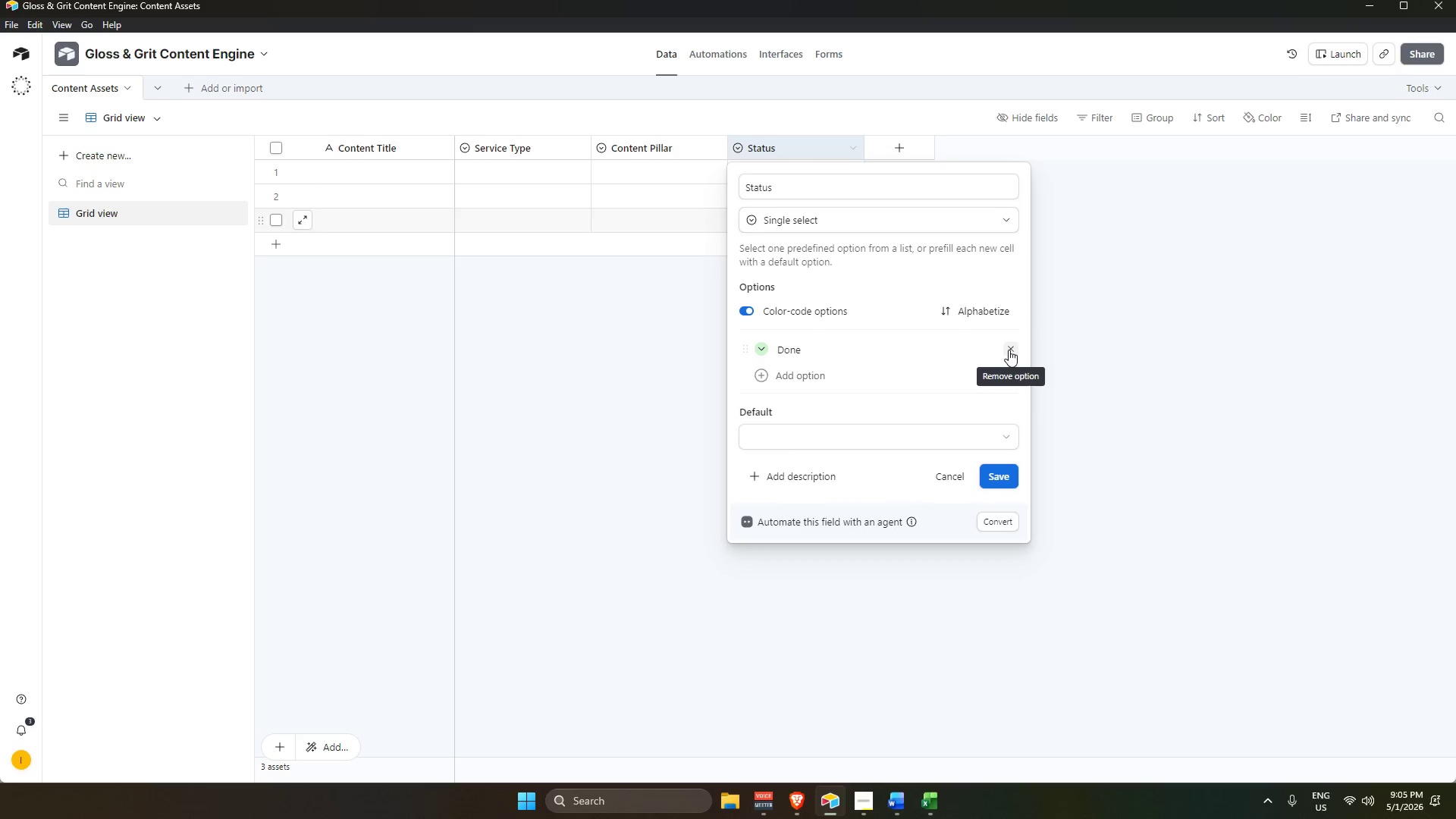 
left_click([1009, 350])
 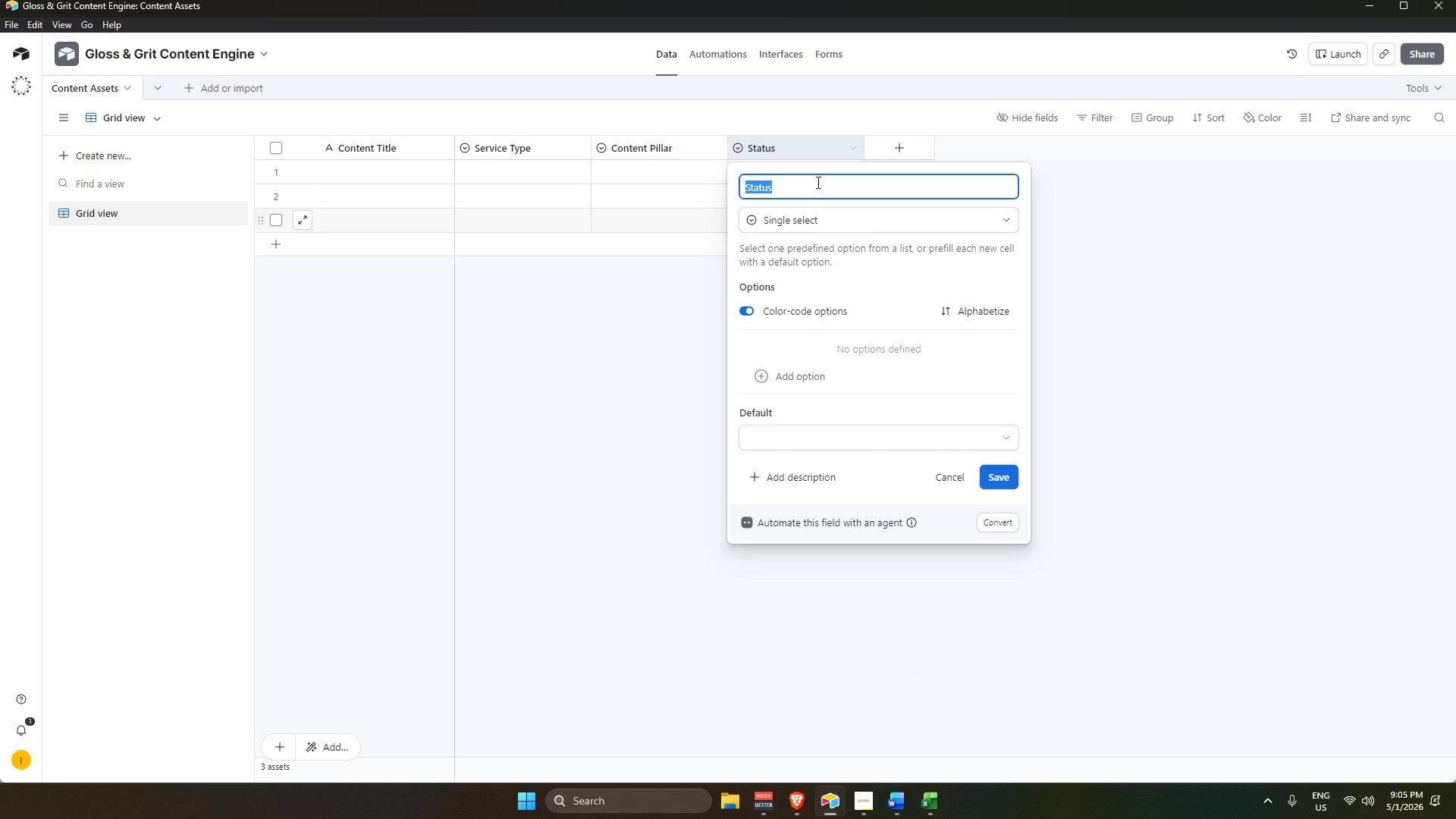 
wait(13.67)
 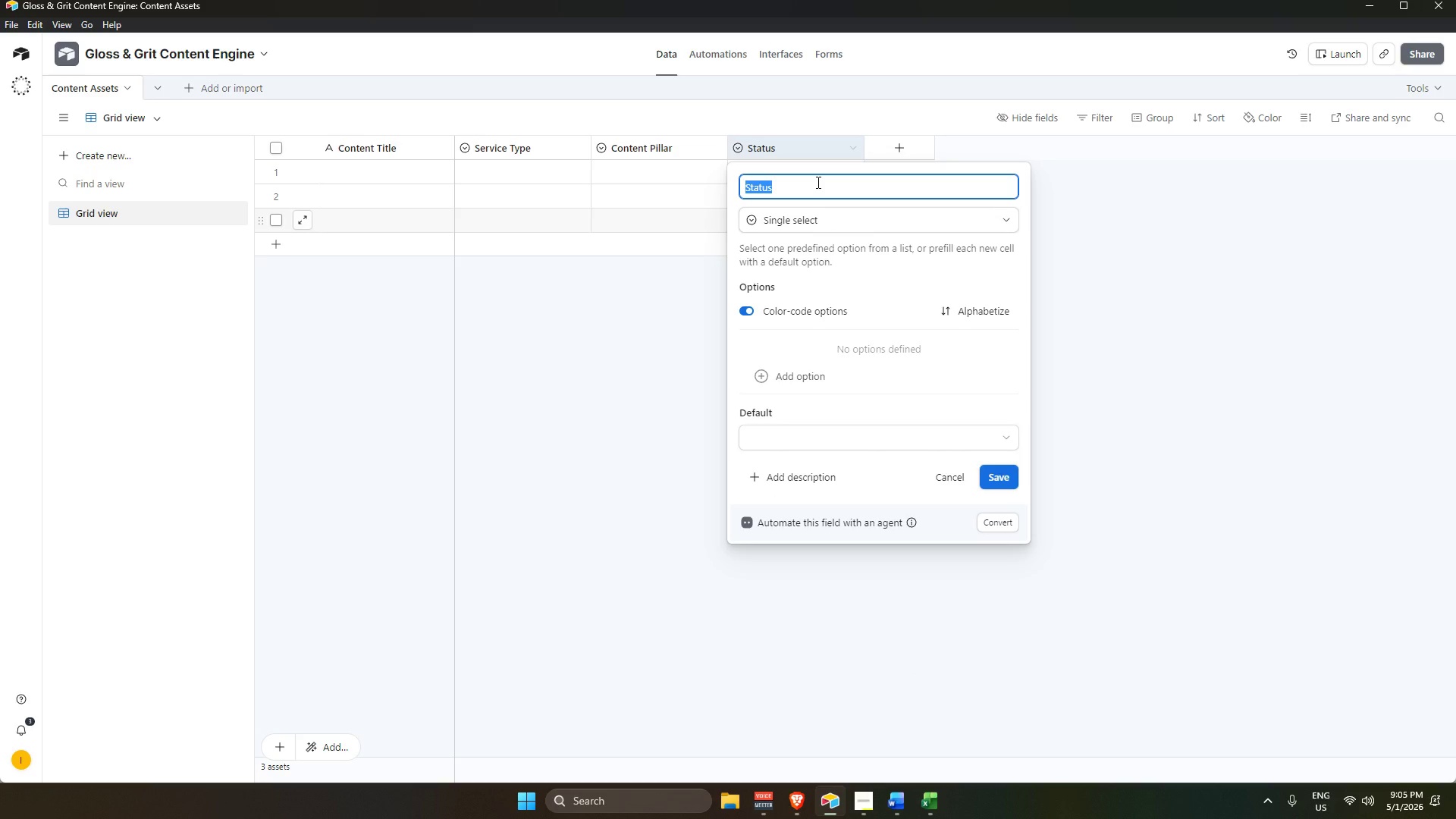 
type(WORKFLOW Status)
key(Tab)
key(Tab)
key(Tab)
key(Tab)
key(Tab)
 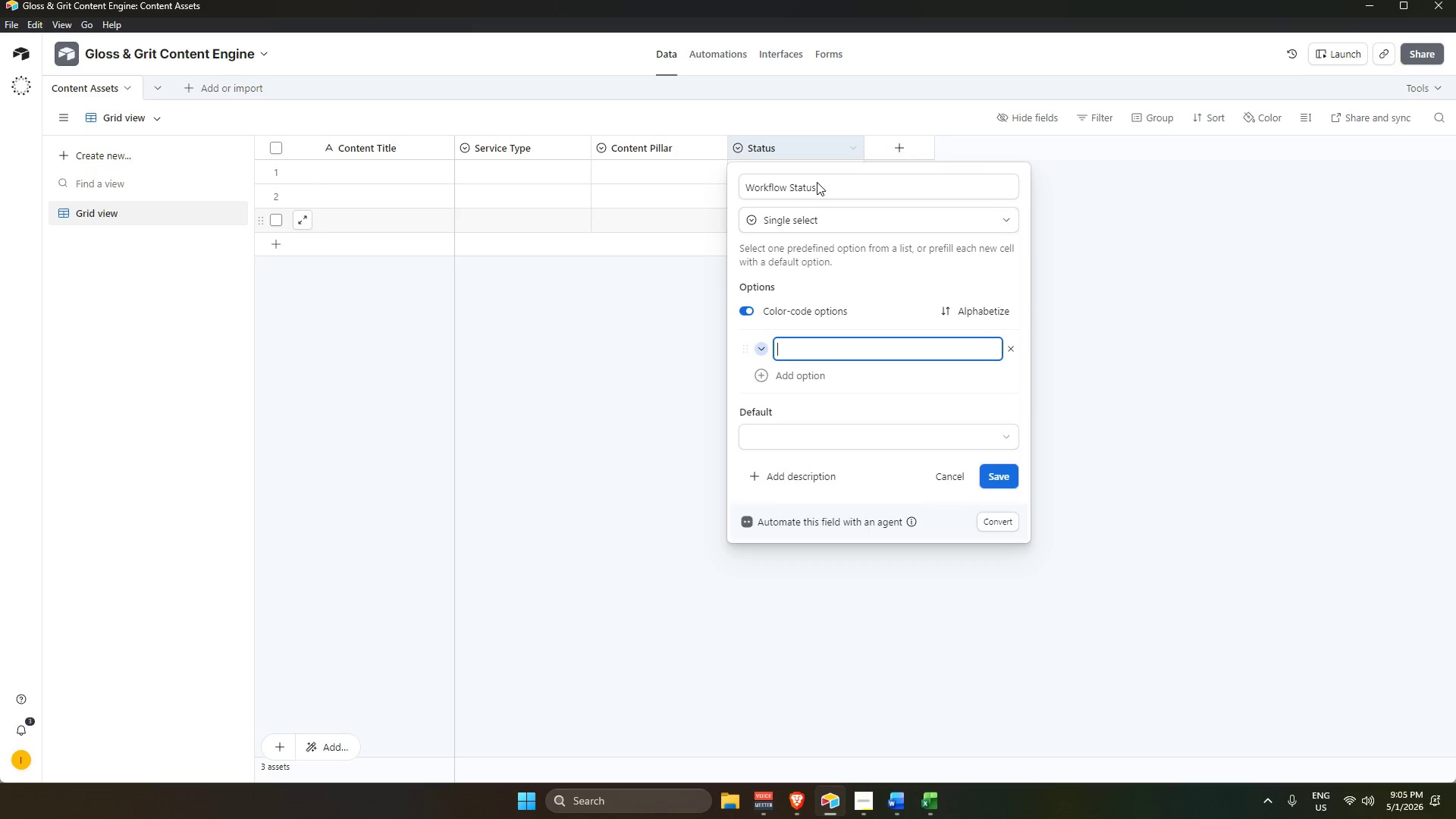 
 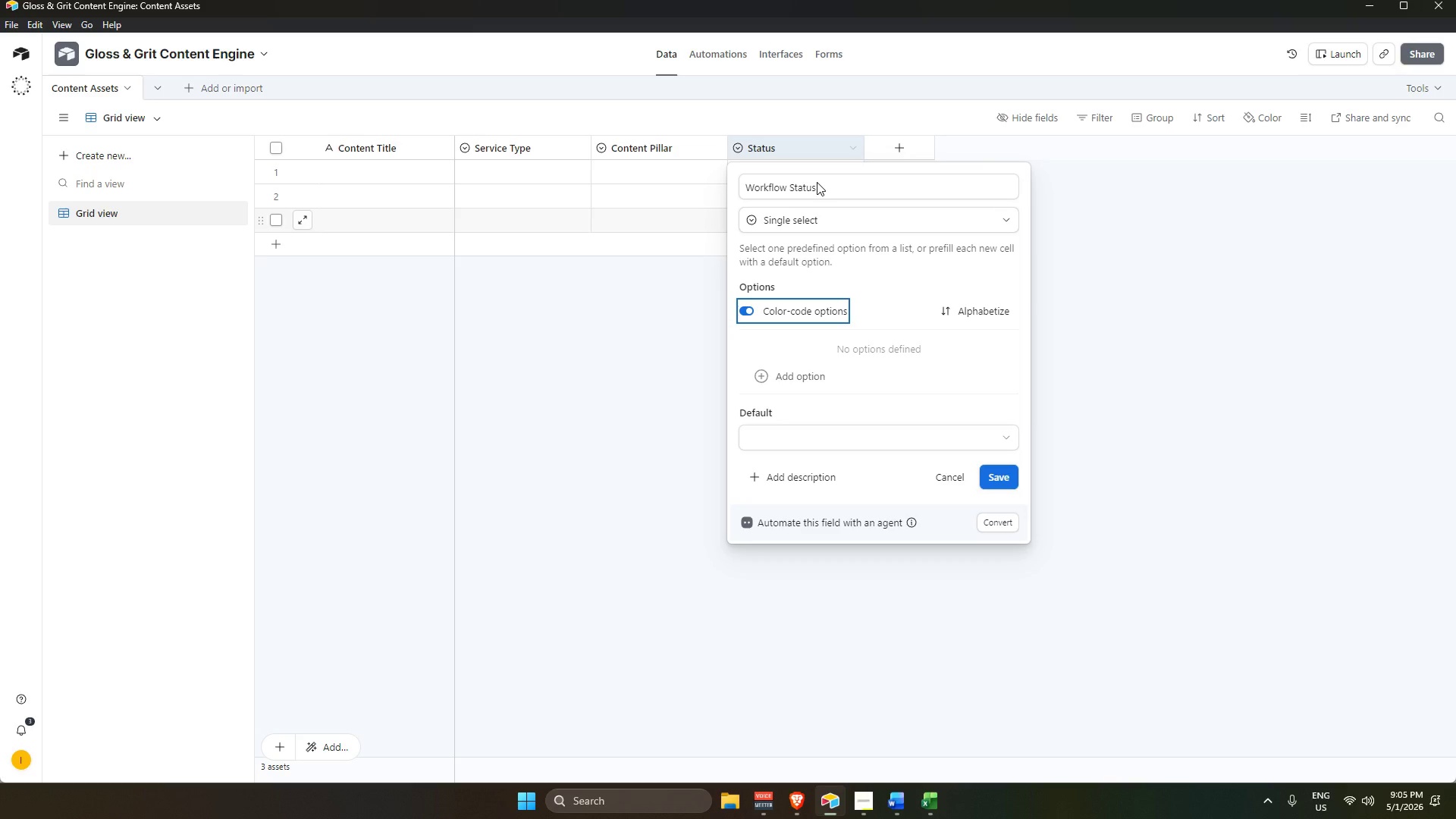 
key(Enter)
 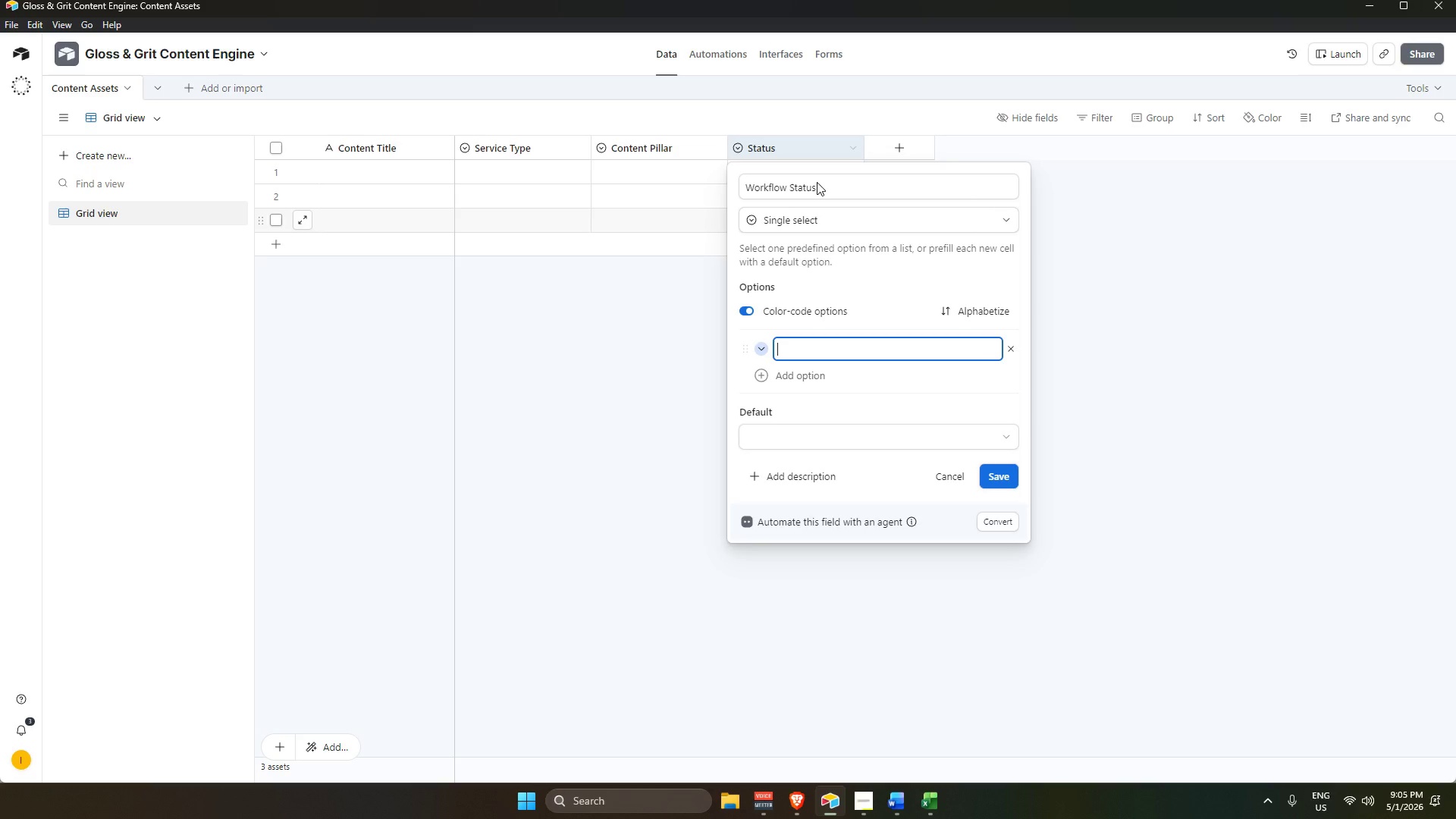 
type(Raw Footage)
 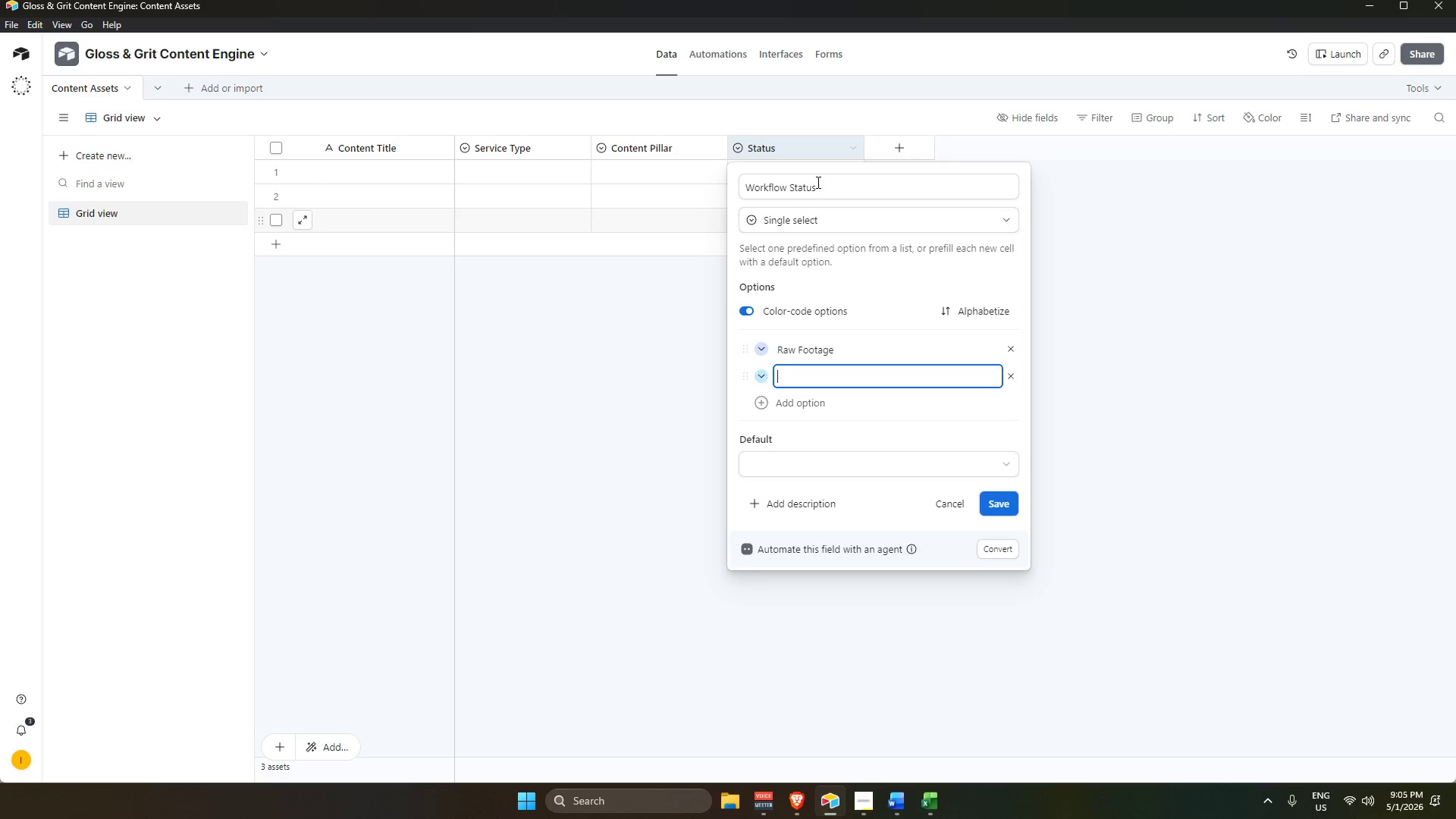 
 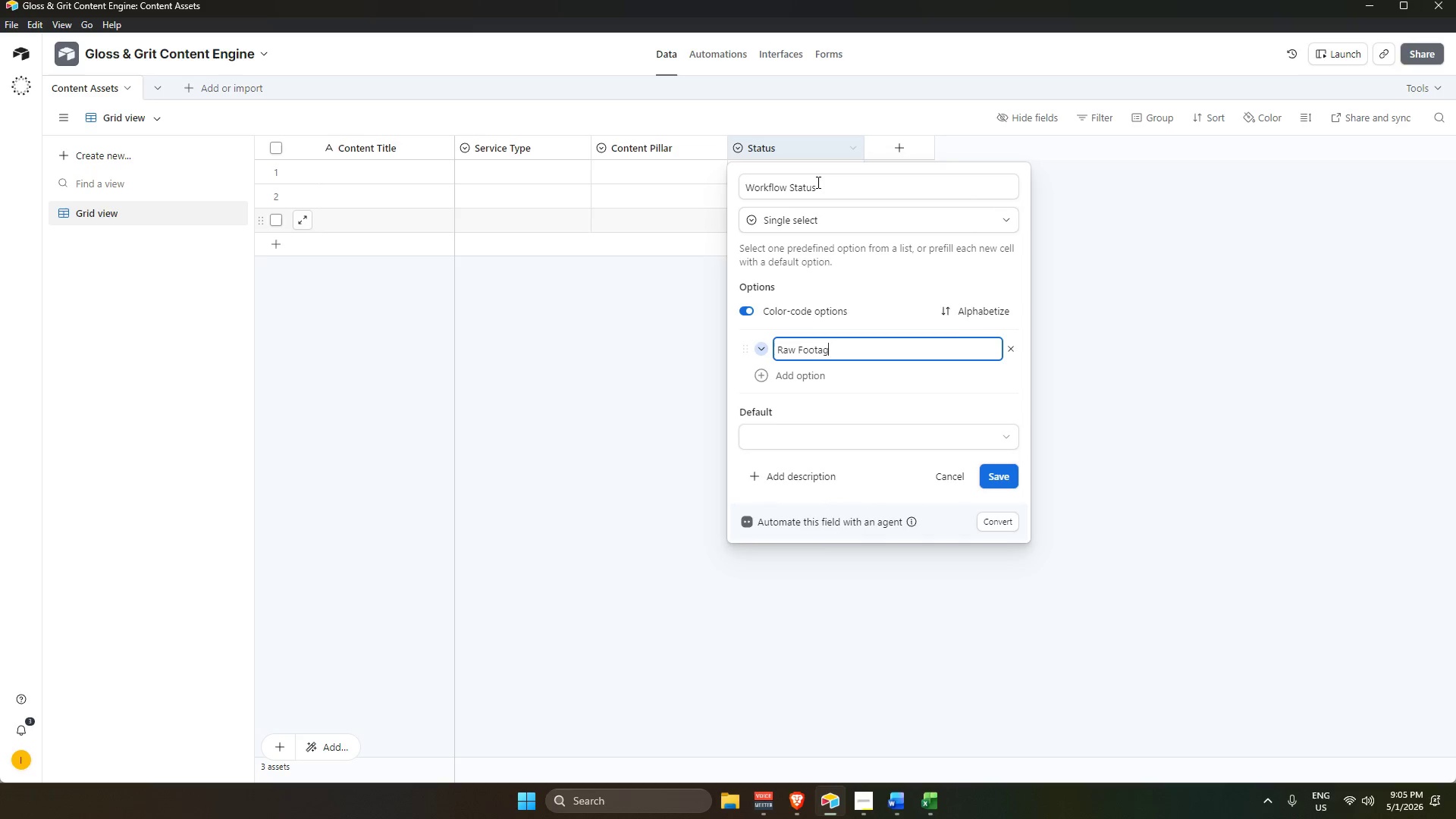 
key(Enter)
 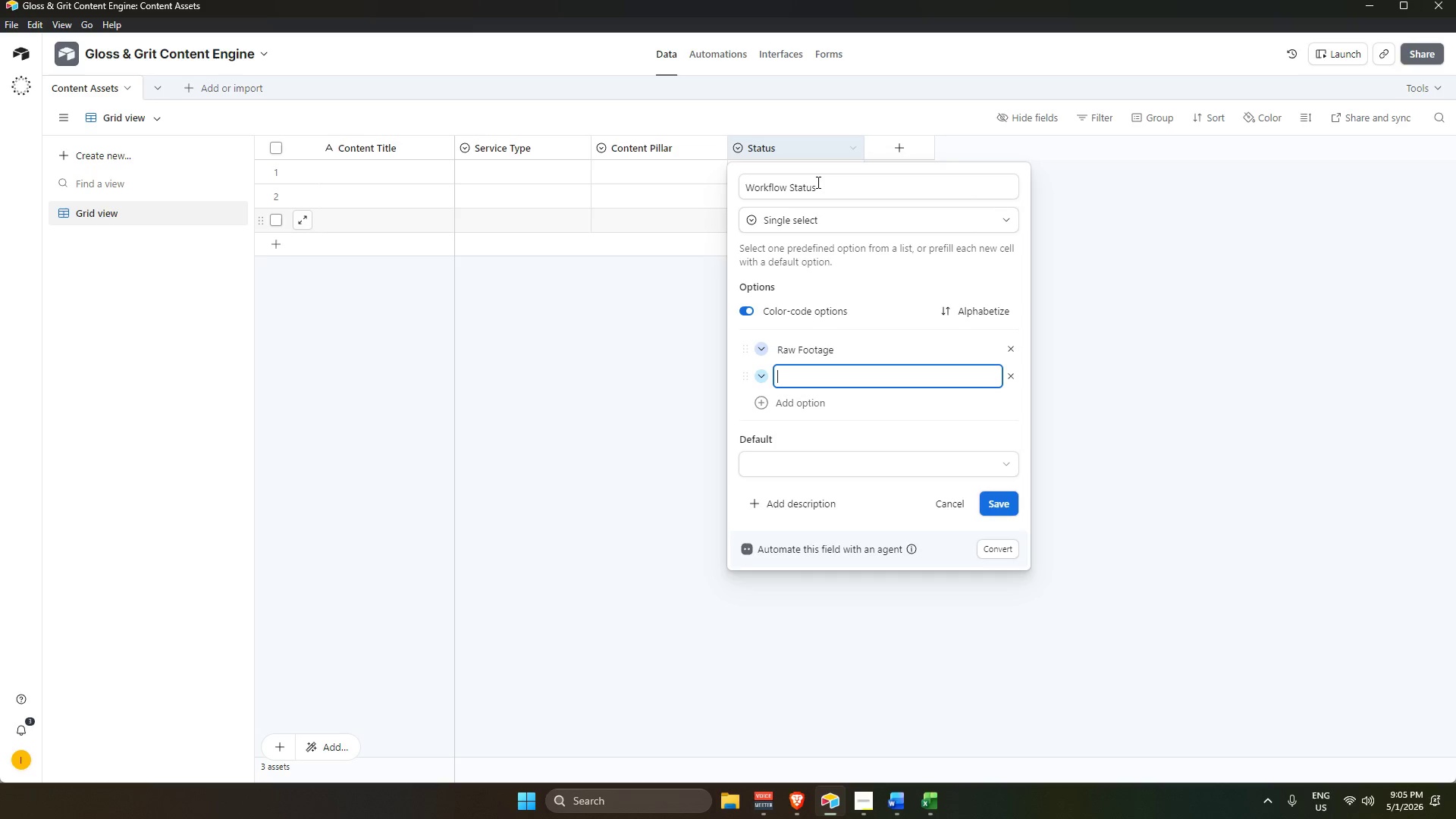 
type(Editing)
 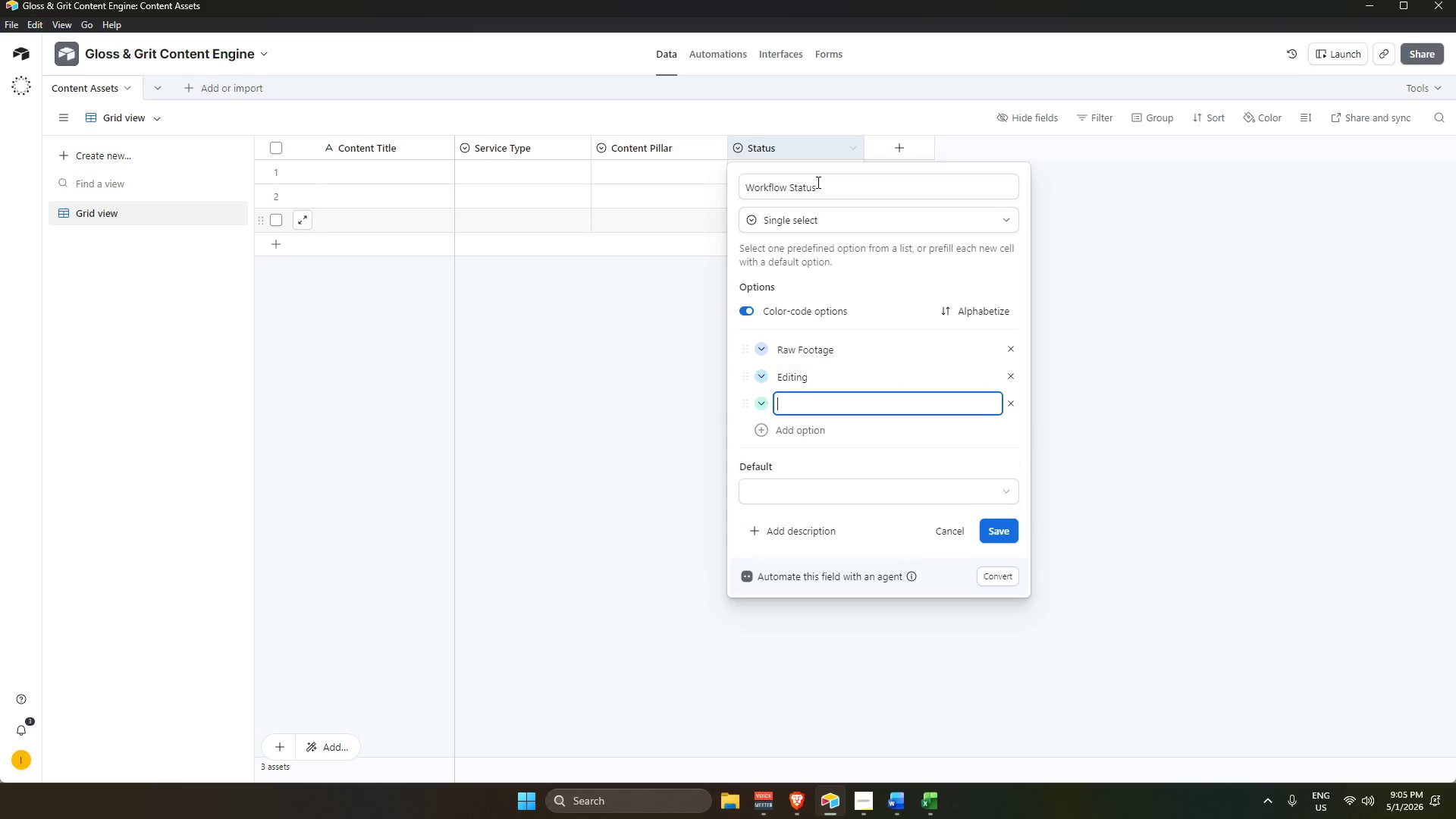 
key(Enter)
 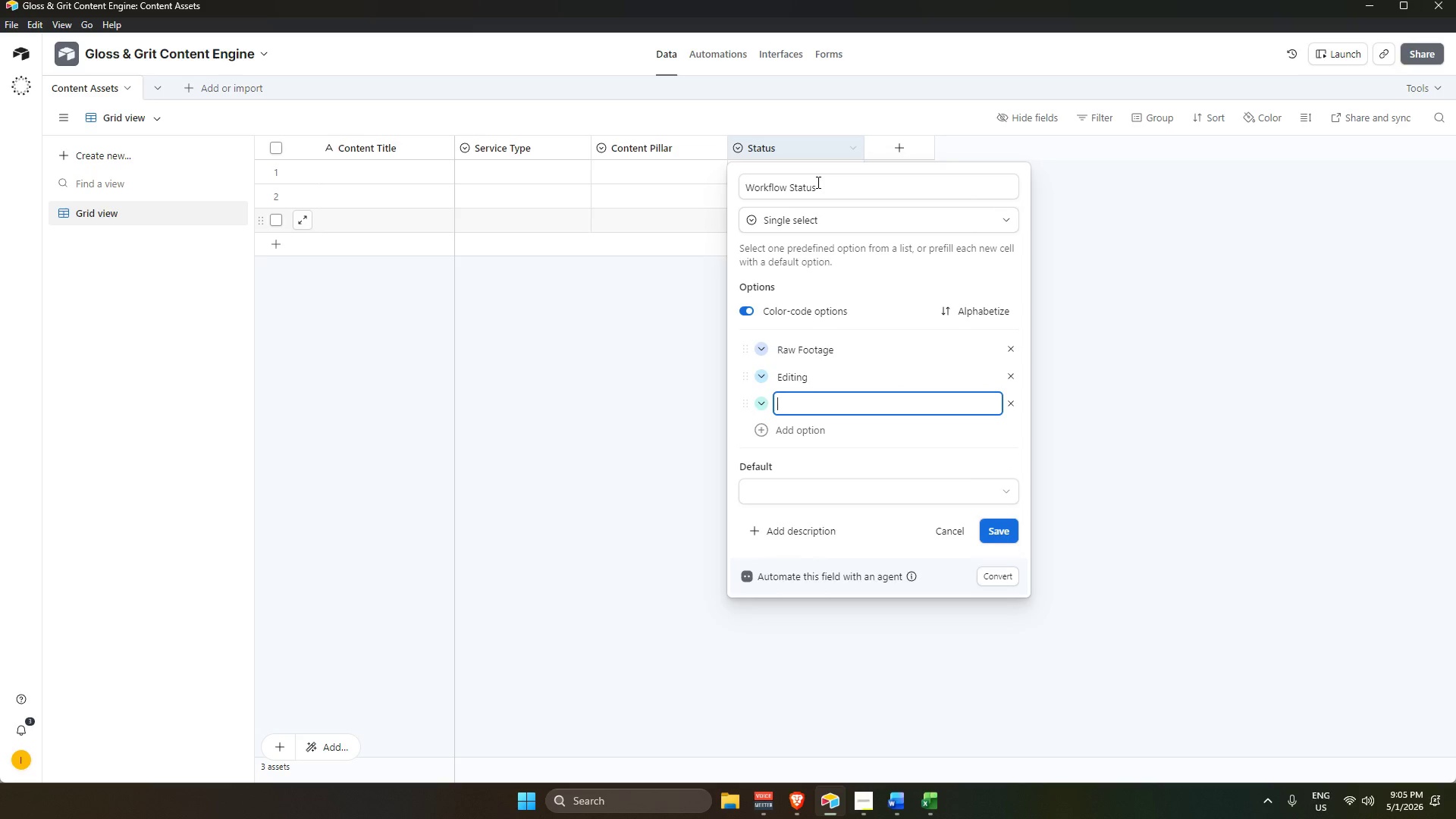 
type(Copywriting)
 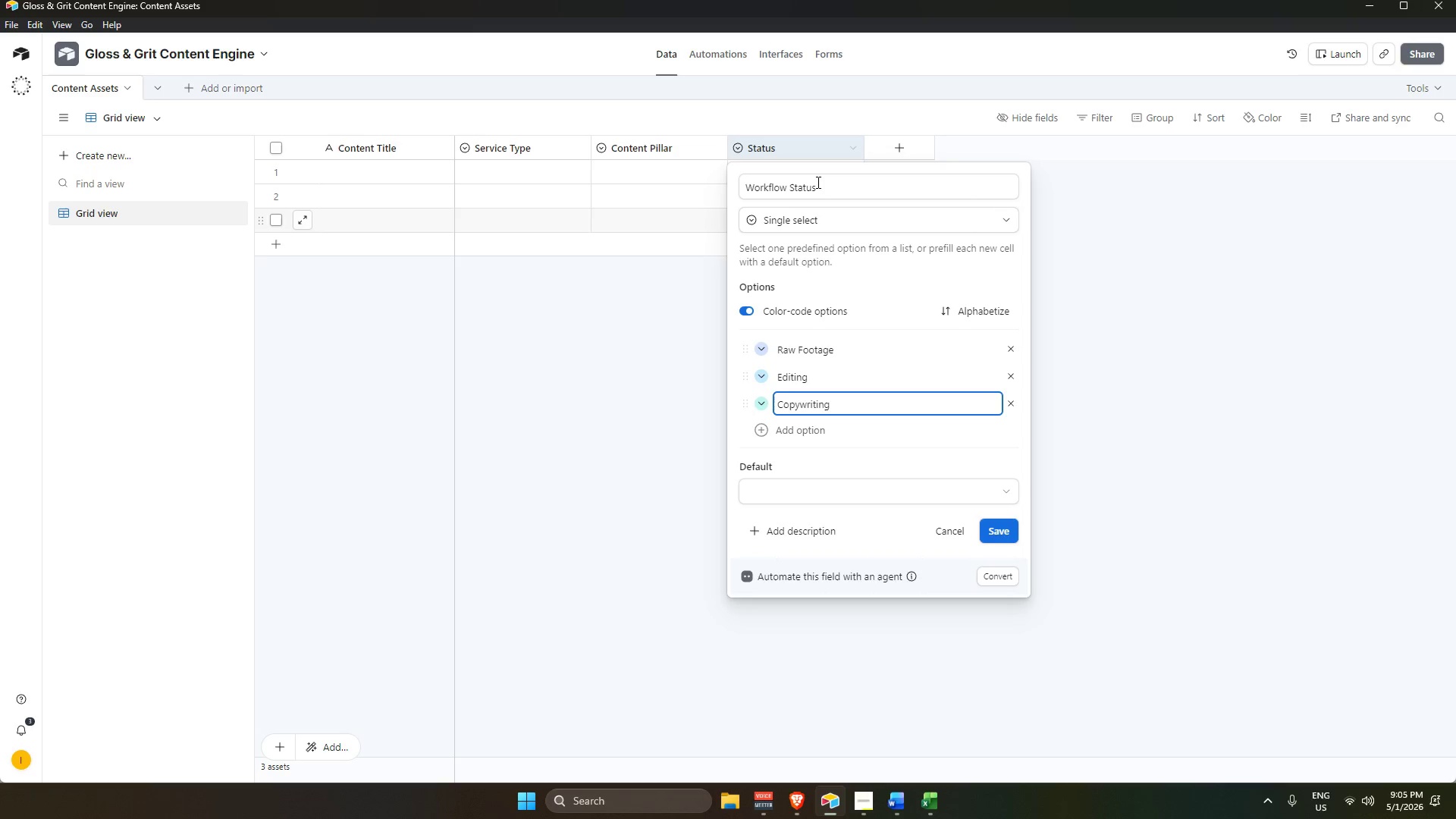 
key(Enter)
 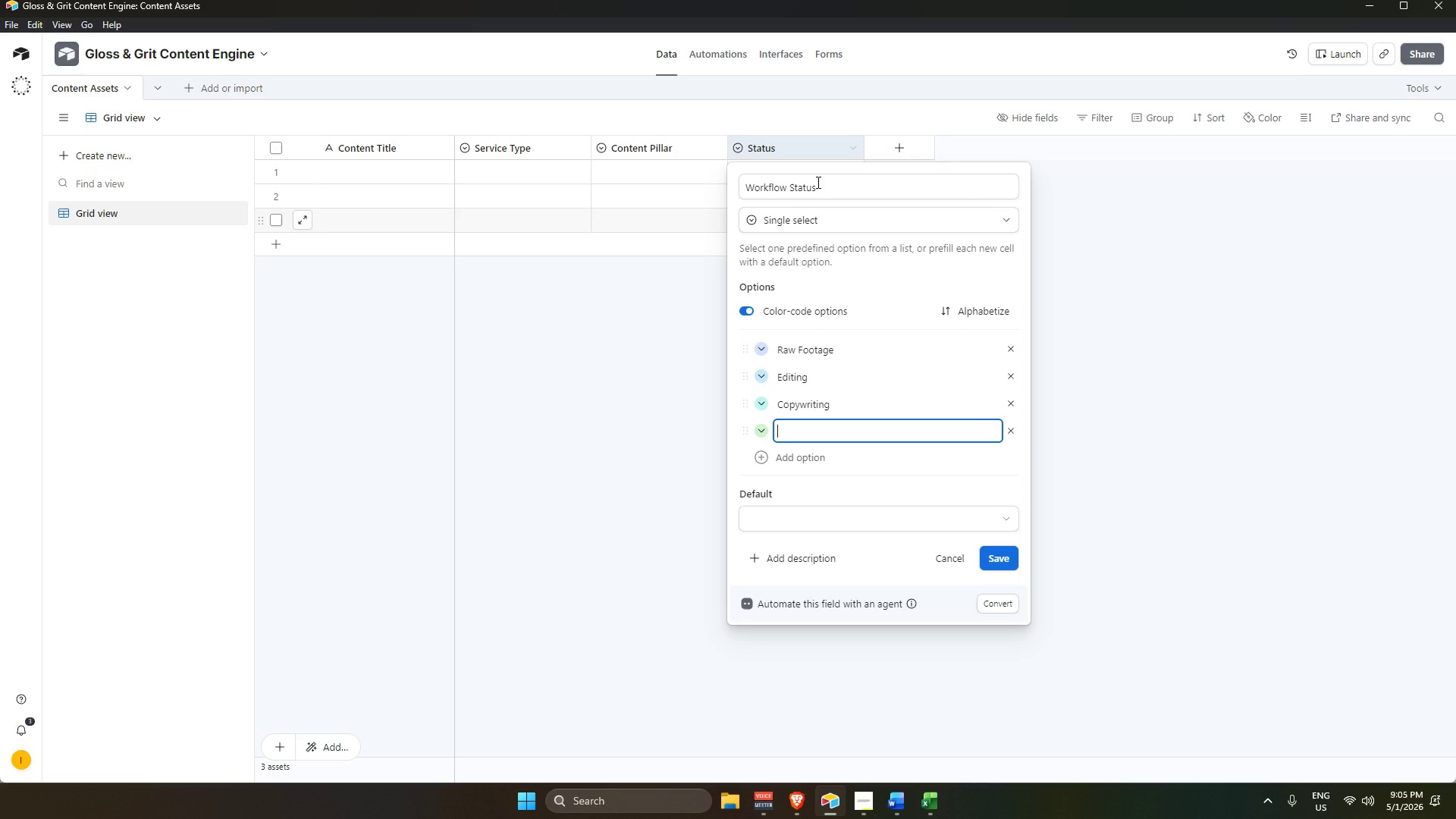 
type(Approved)
 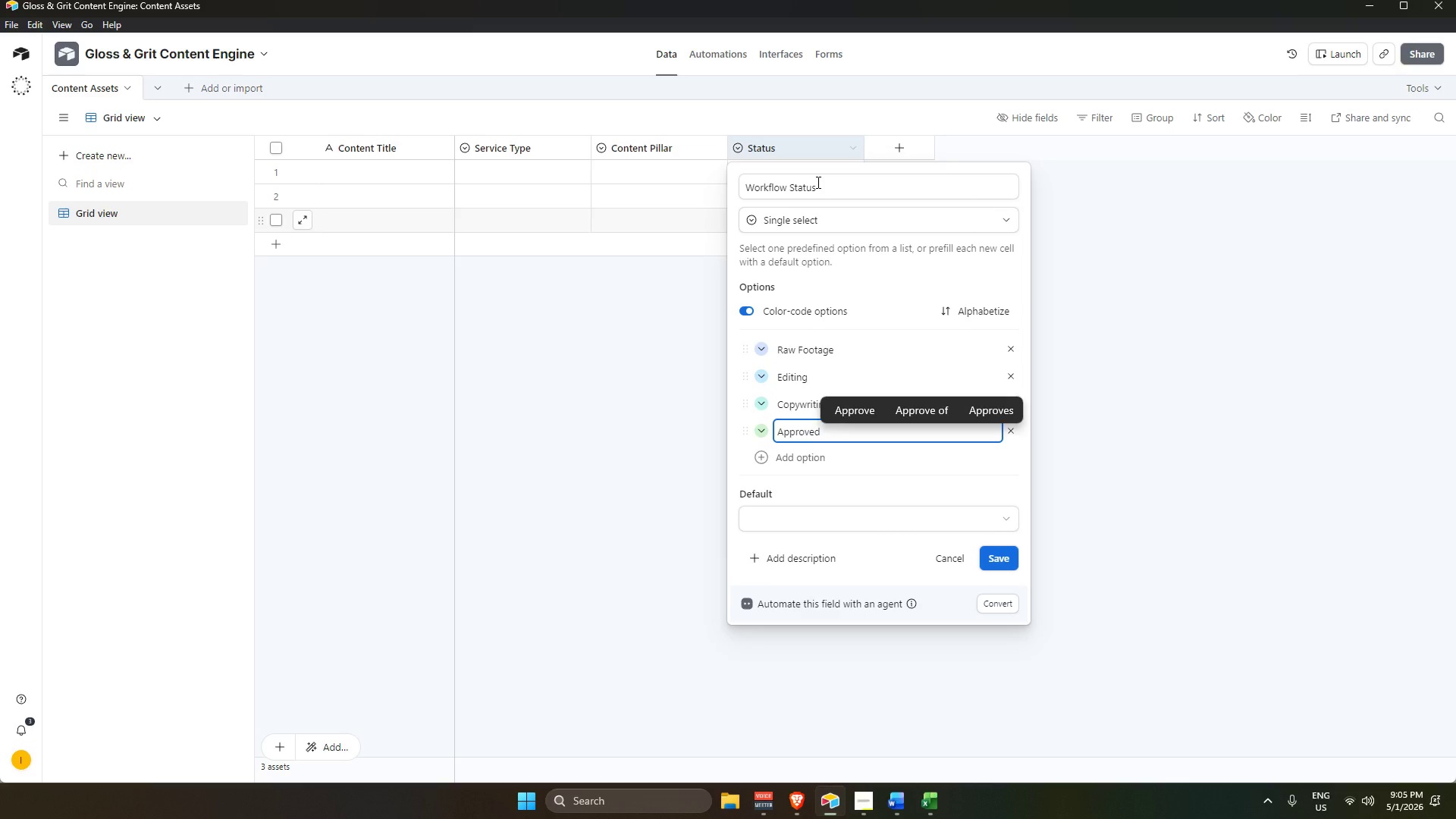 
key(Enter)
 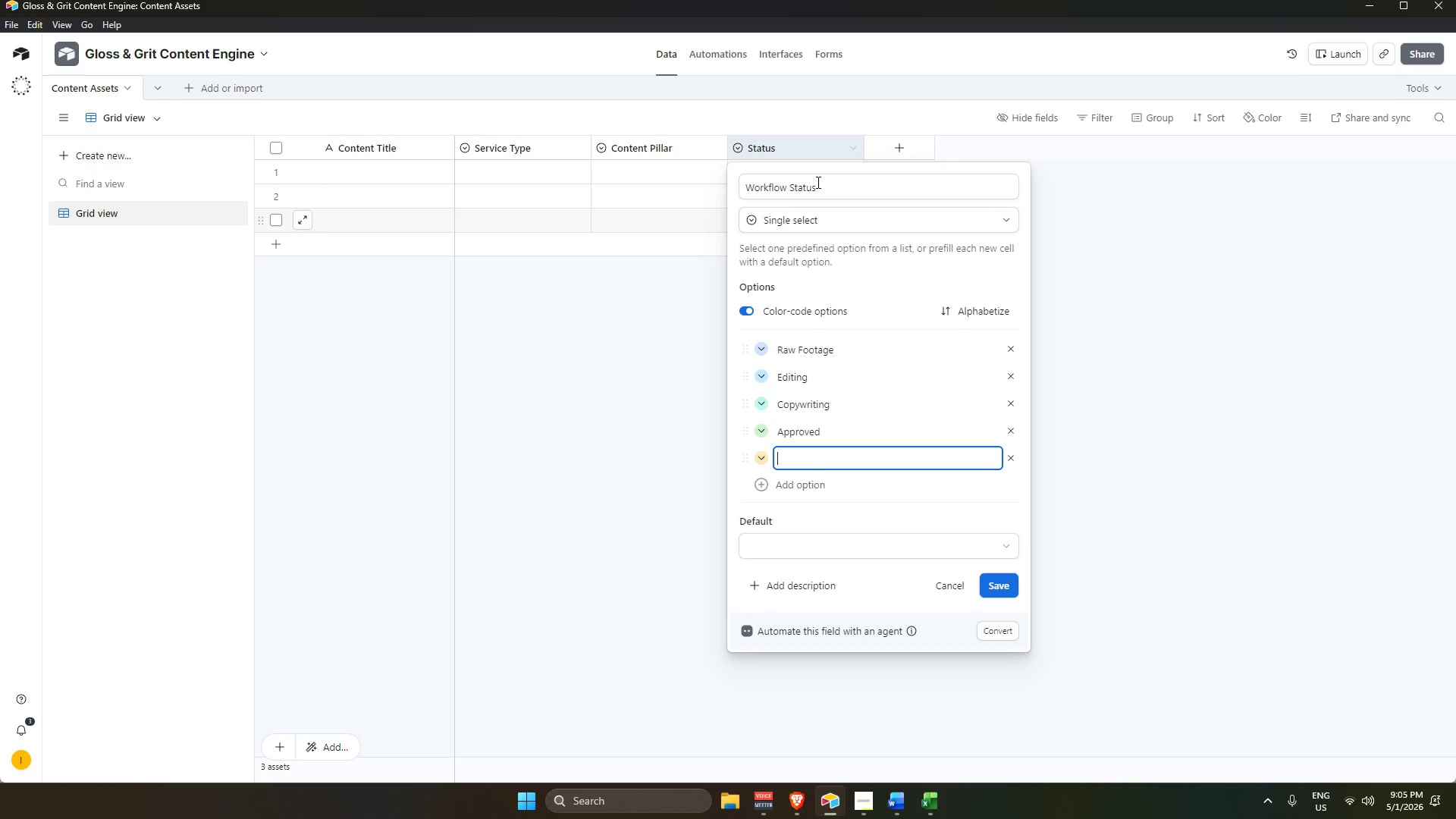 
type(Posted)
 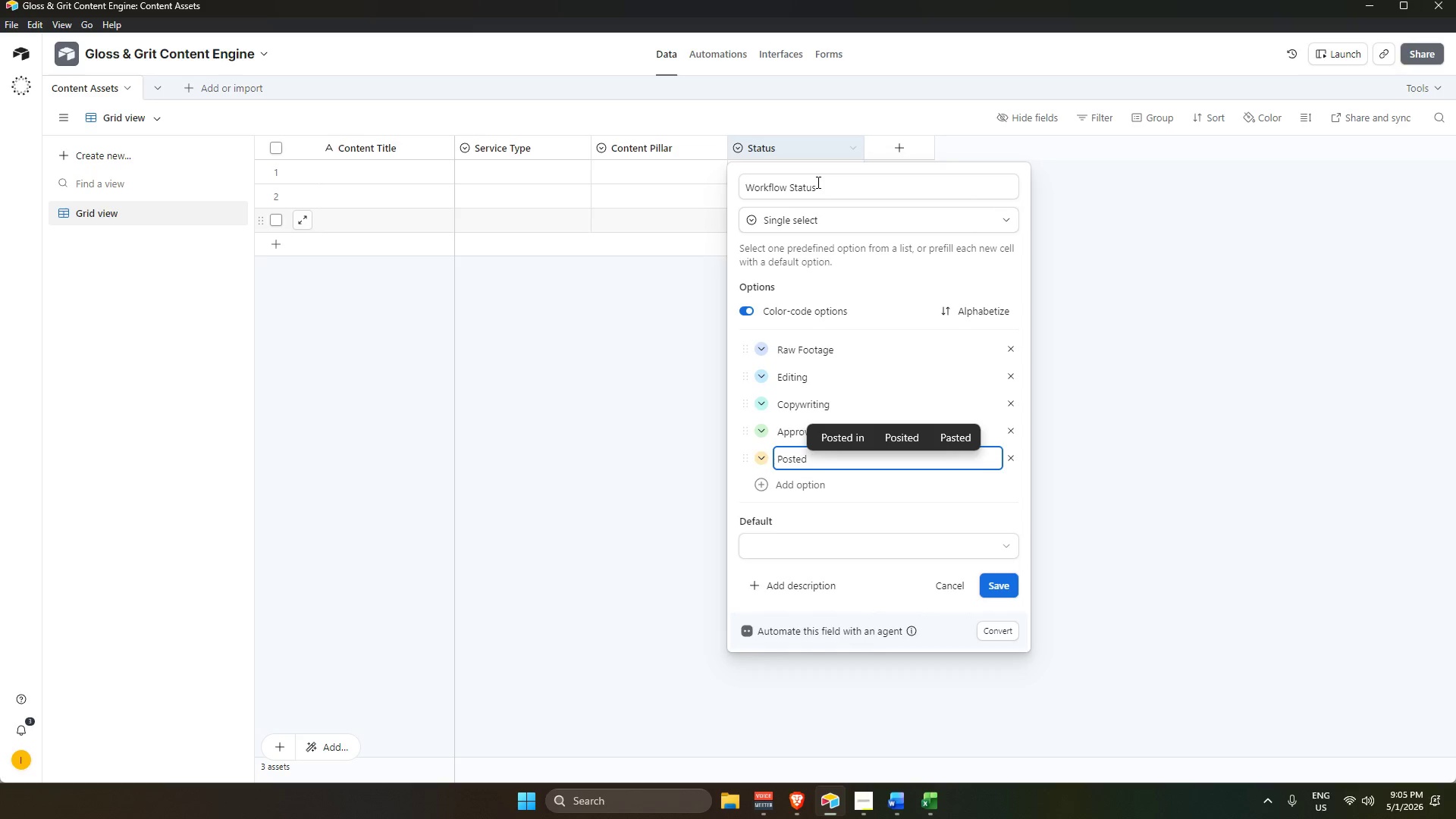 
wait(11.97)
 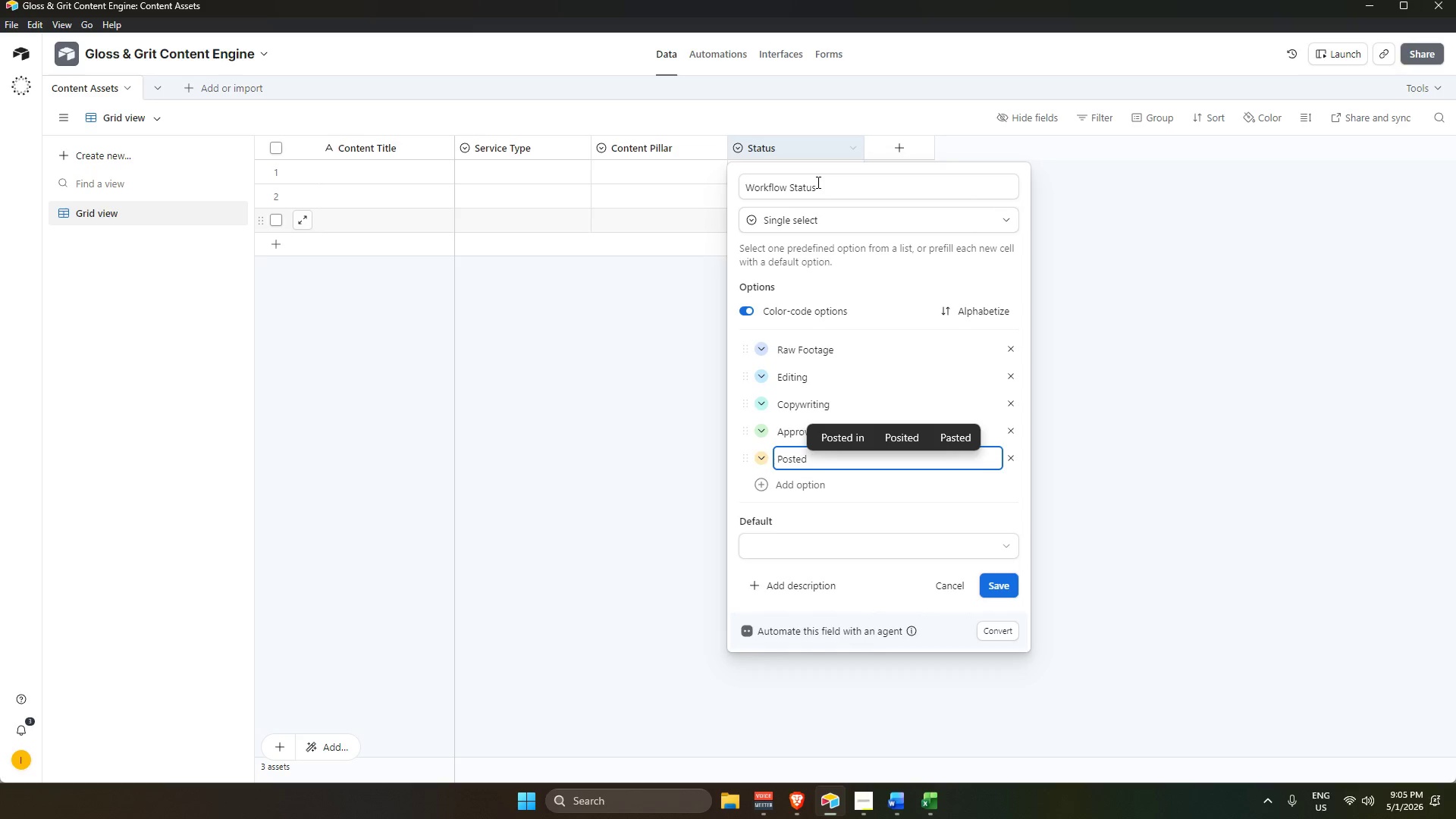 
left_click([827, 439])
 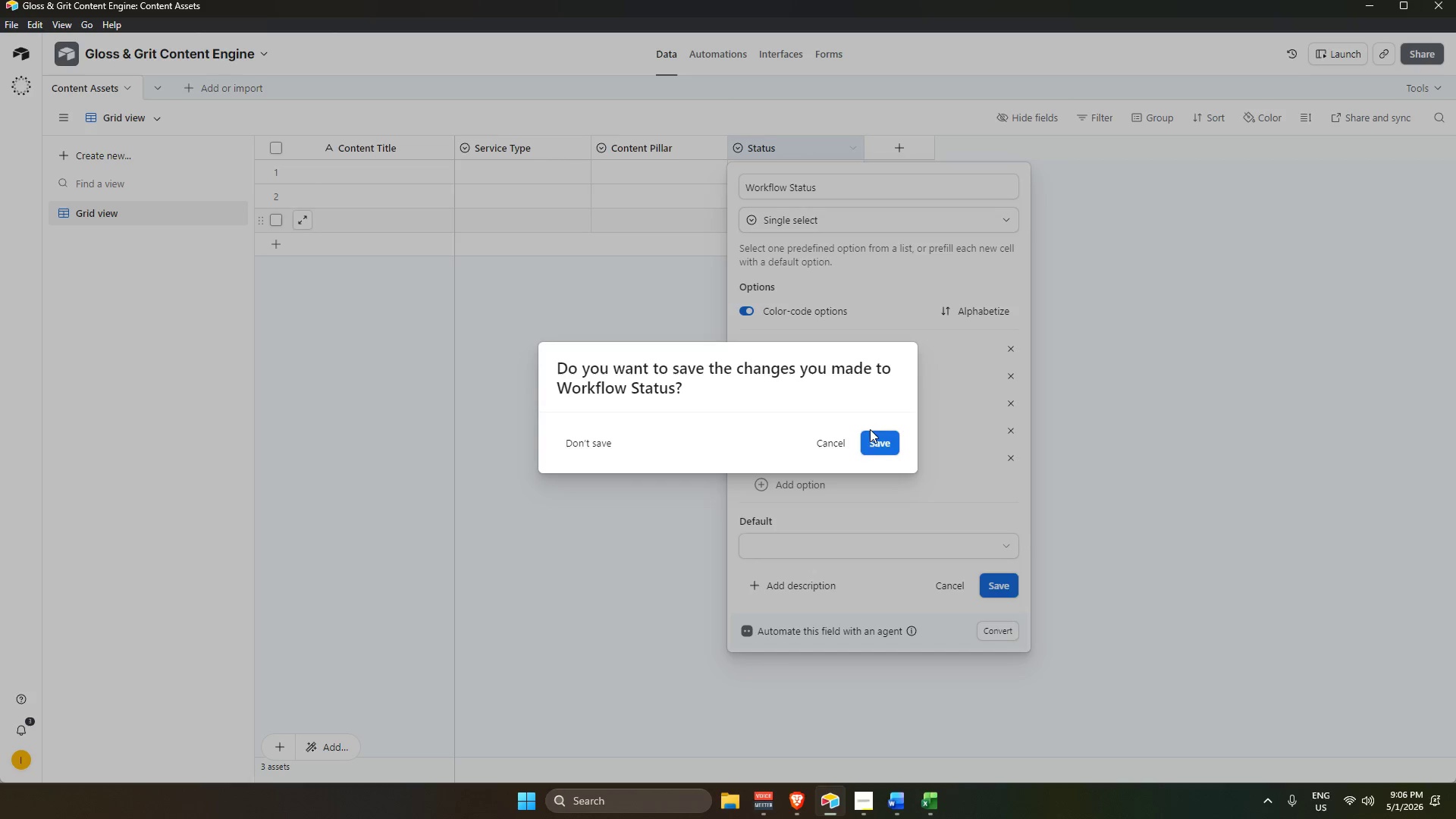 
left_click([883, 440])
 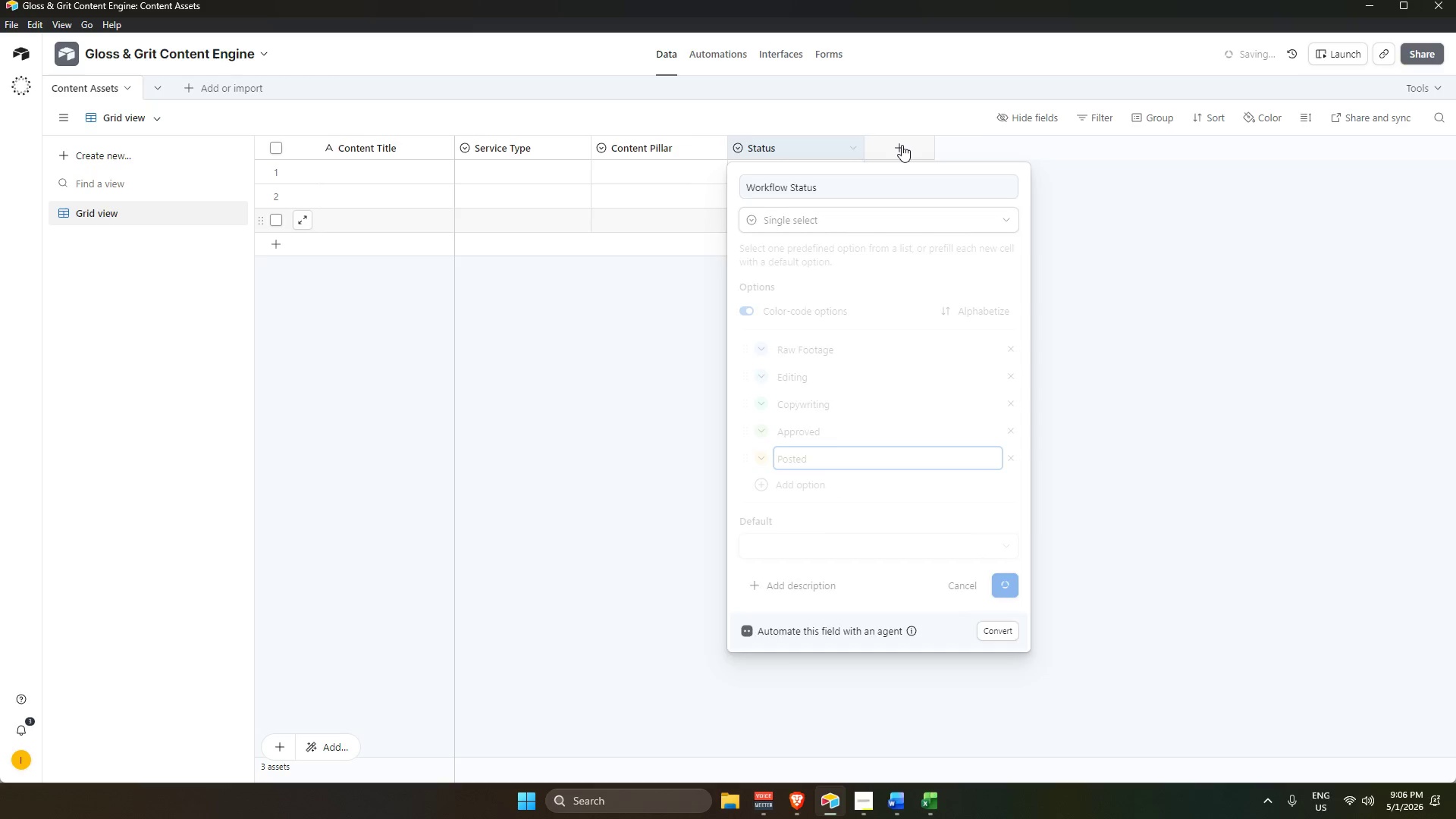 
left_click([902, 144])
 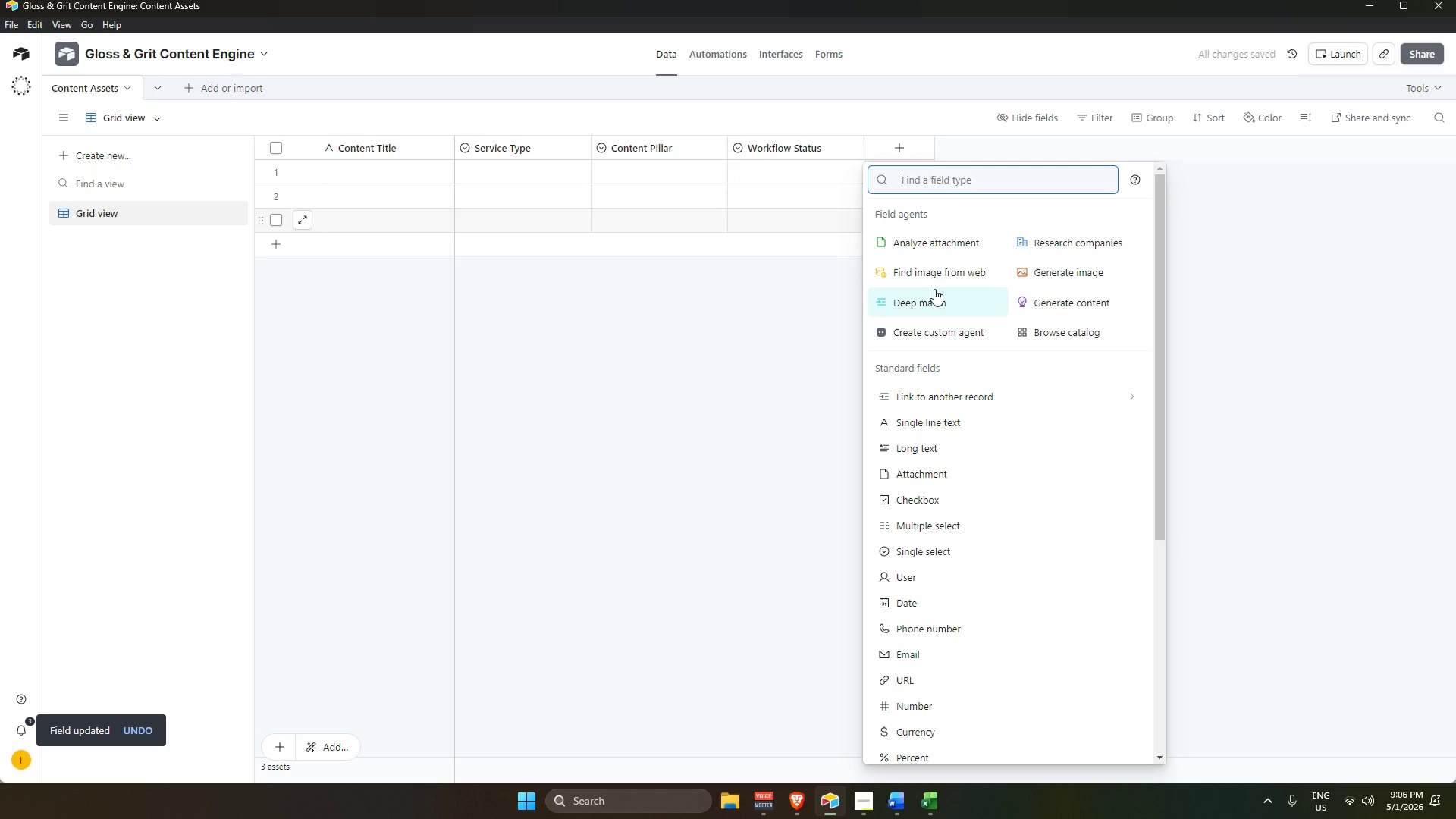 
type(att)
 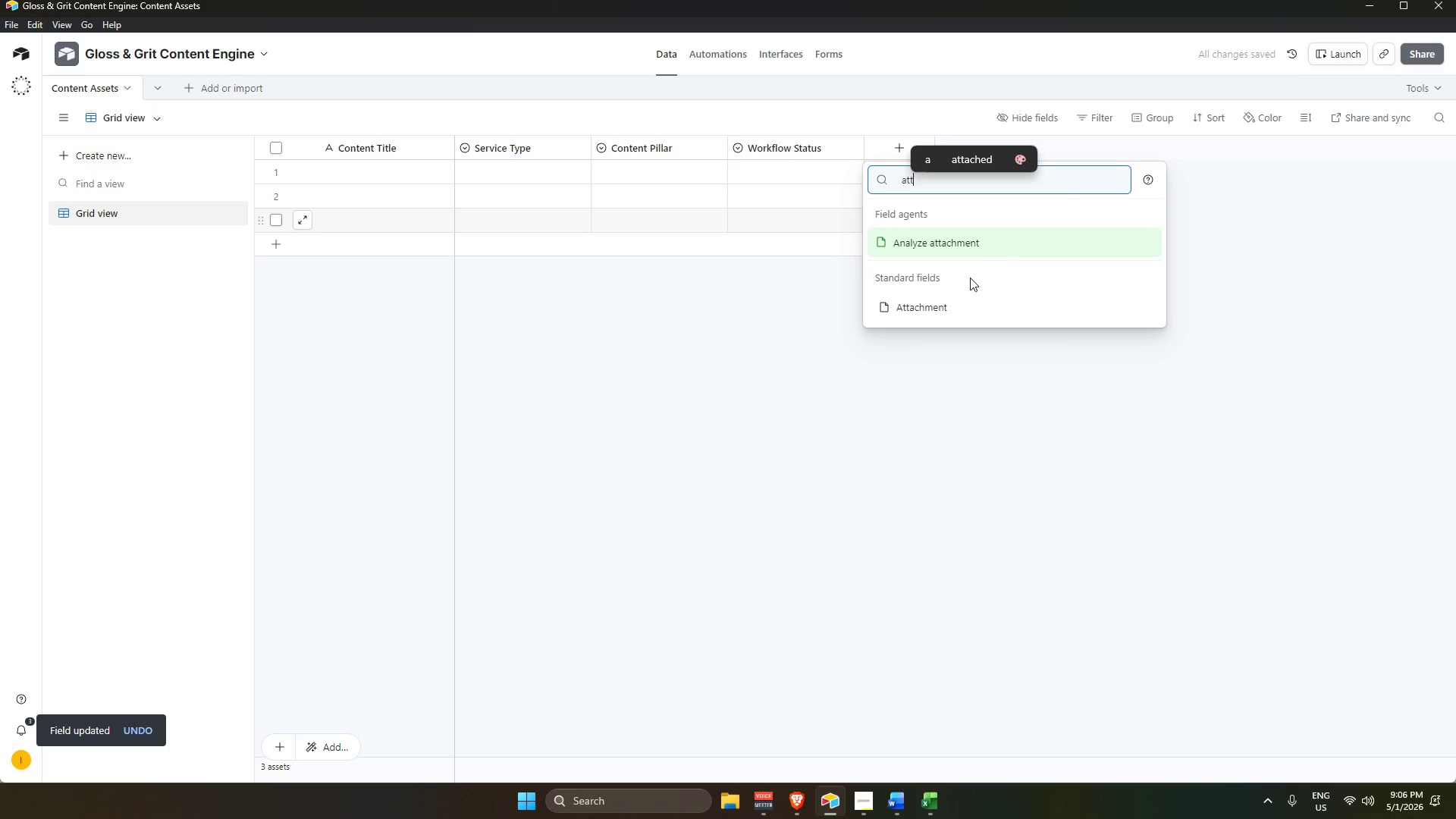 
key(A)
 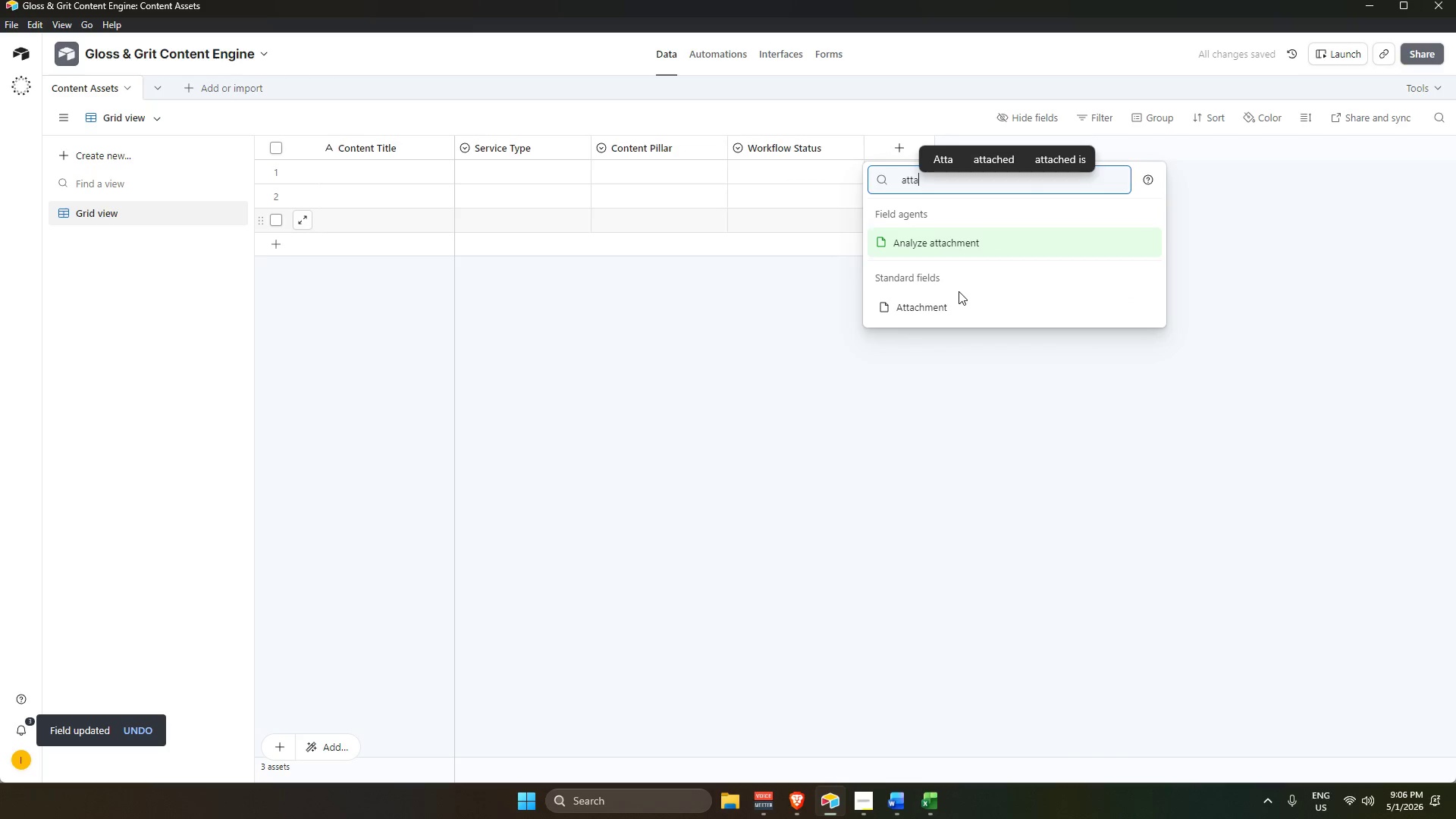 
left_click([958, 303])
 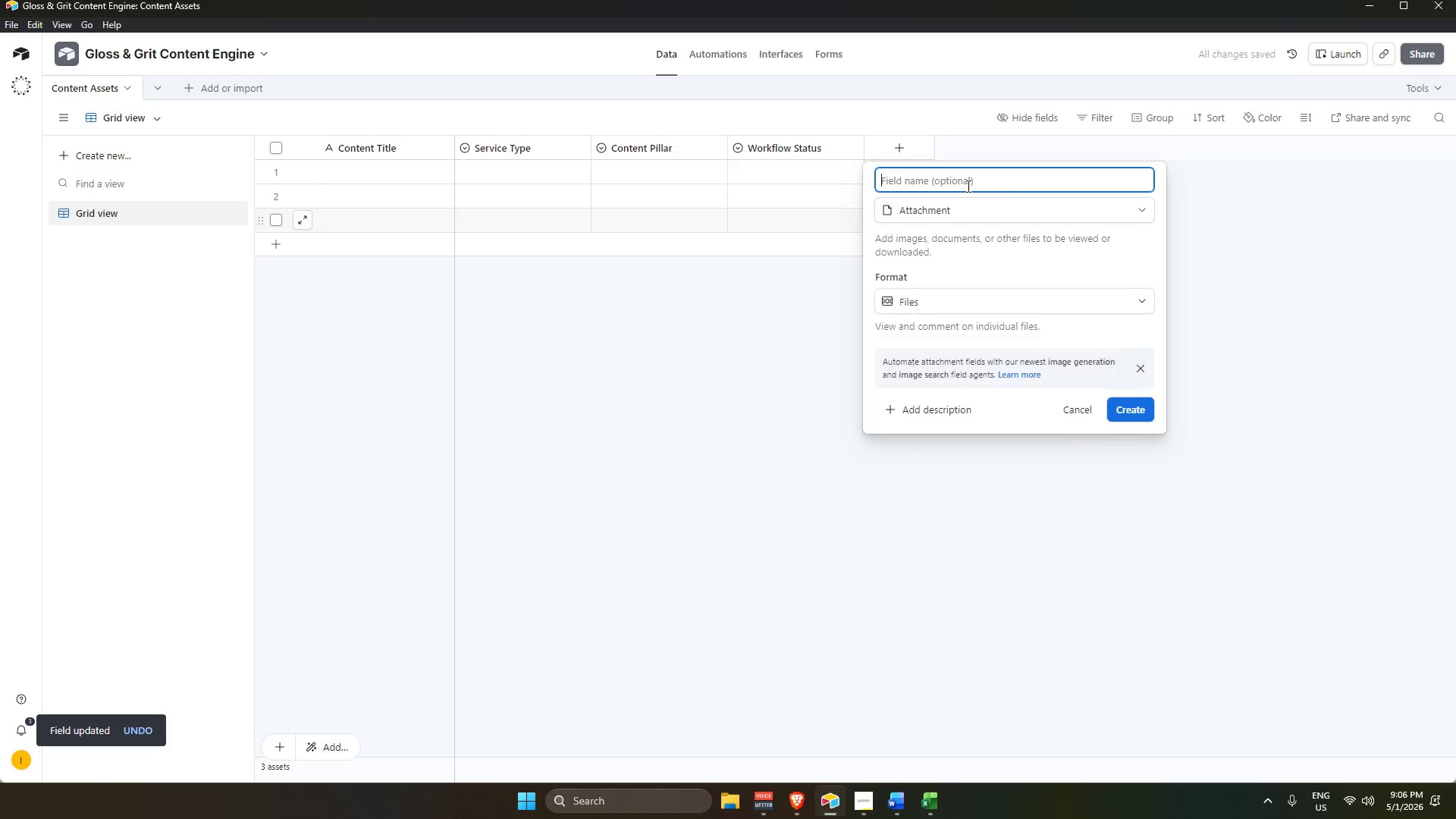 
type(Before )
 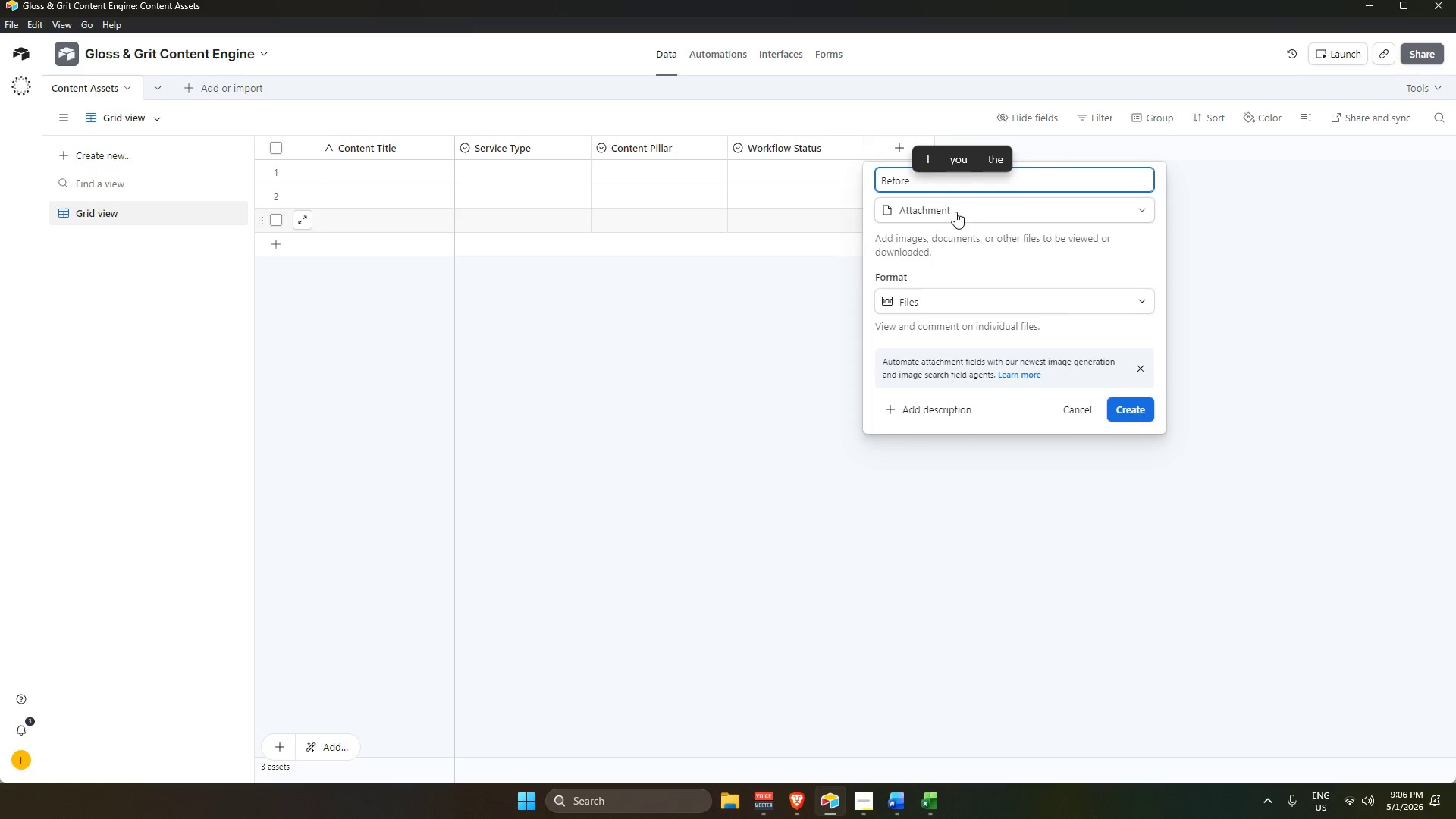 
type(an)
key(Backspace)
key(Backspace)
type(Photo)
 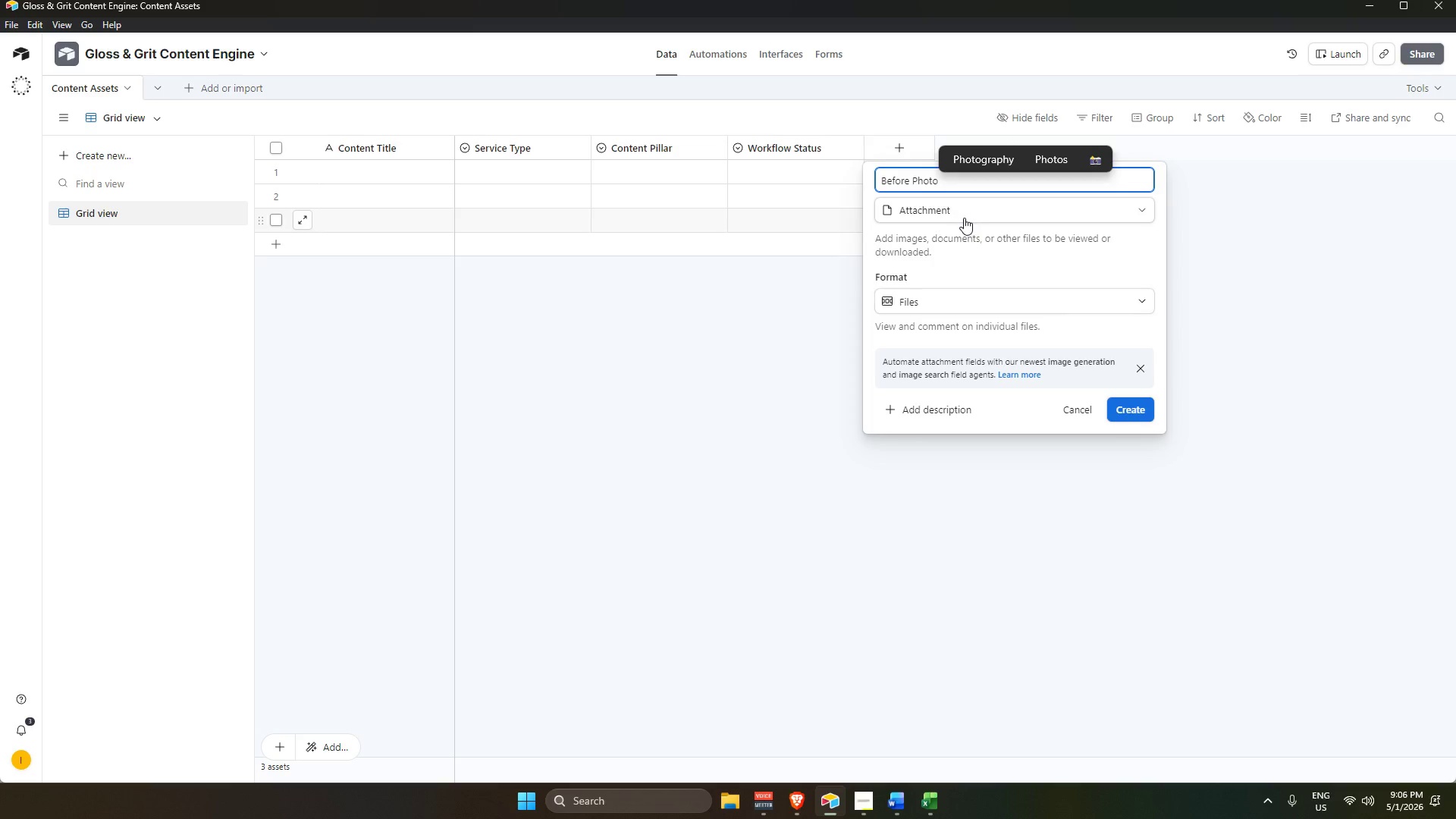 
key(Enter)
 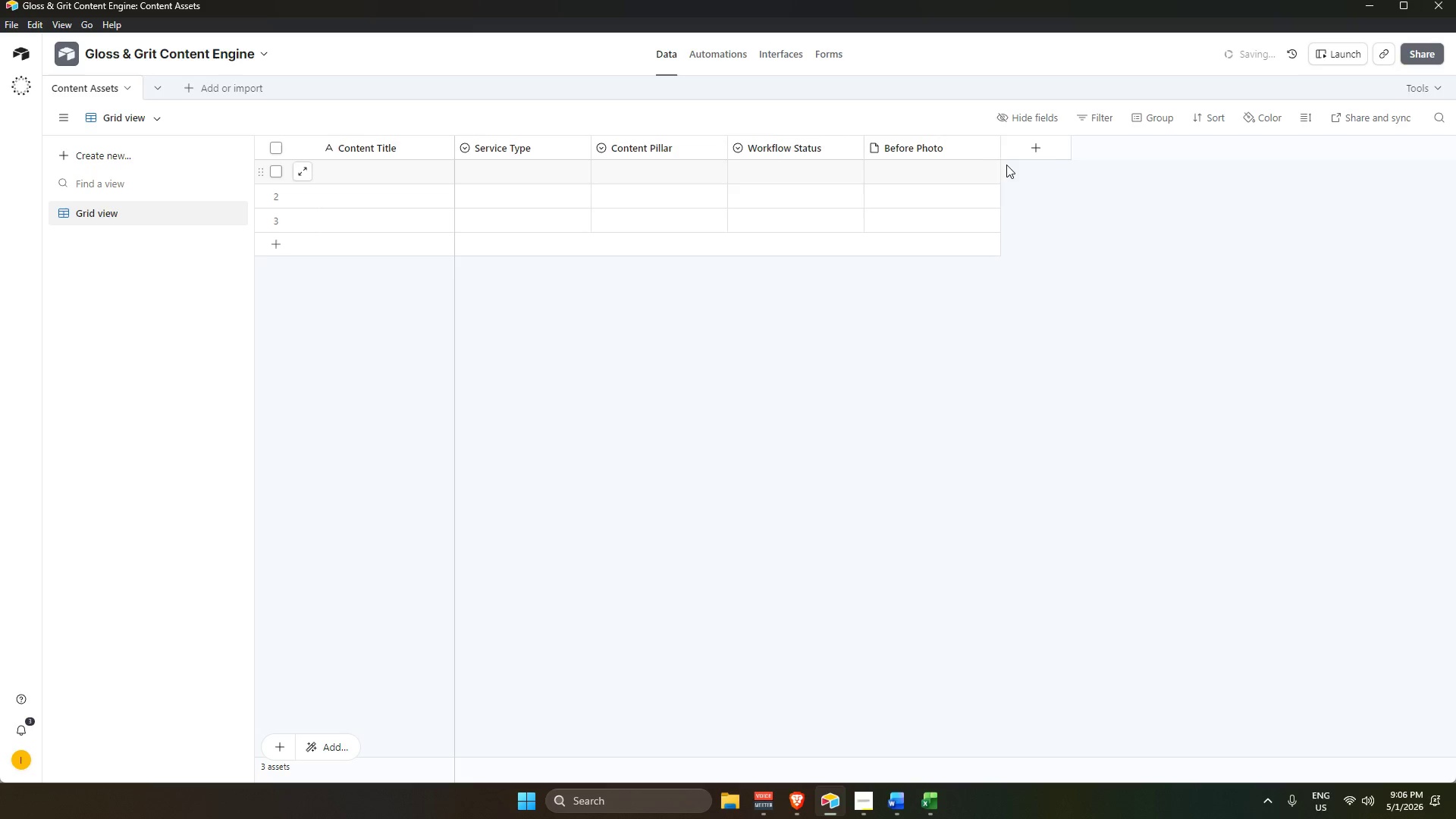 
left_click([1052, 149])
 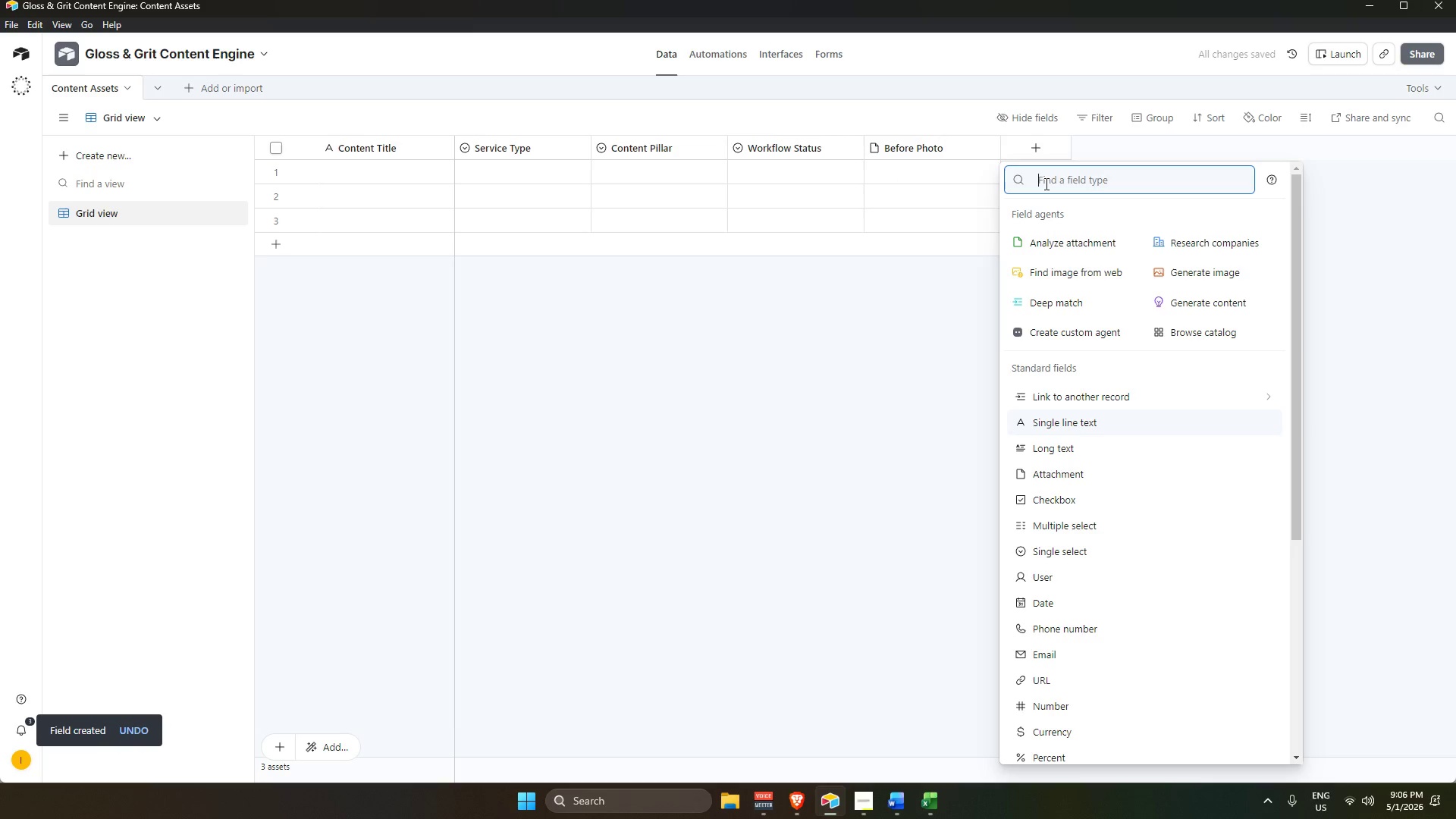 
type(atta)
 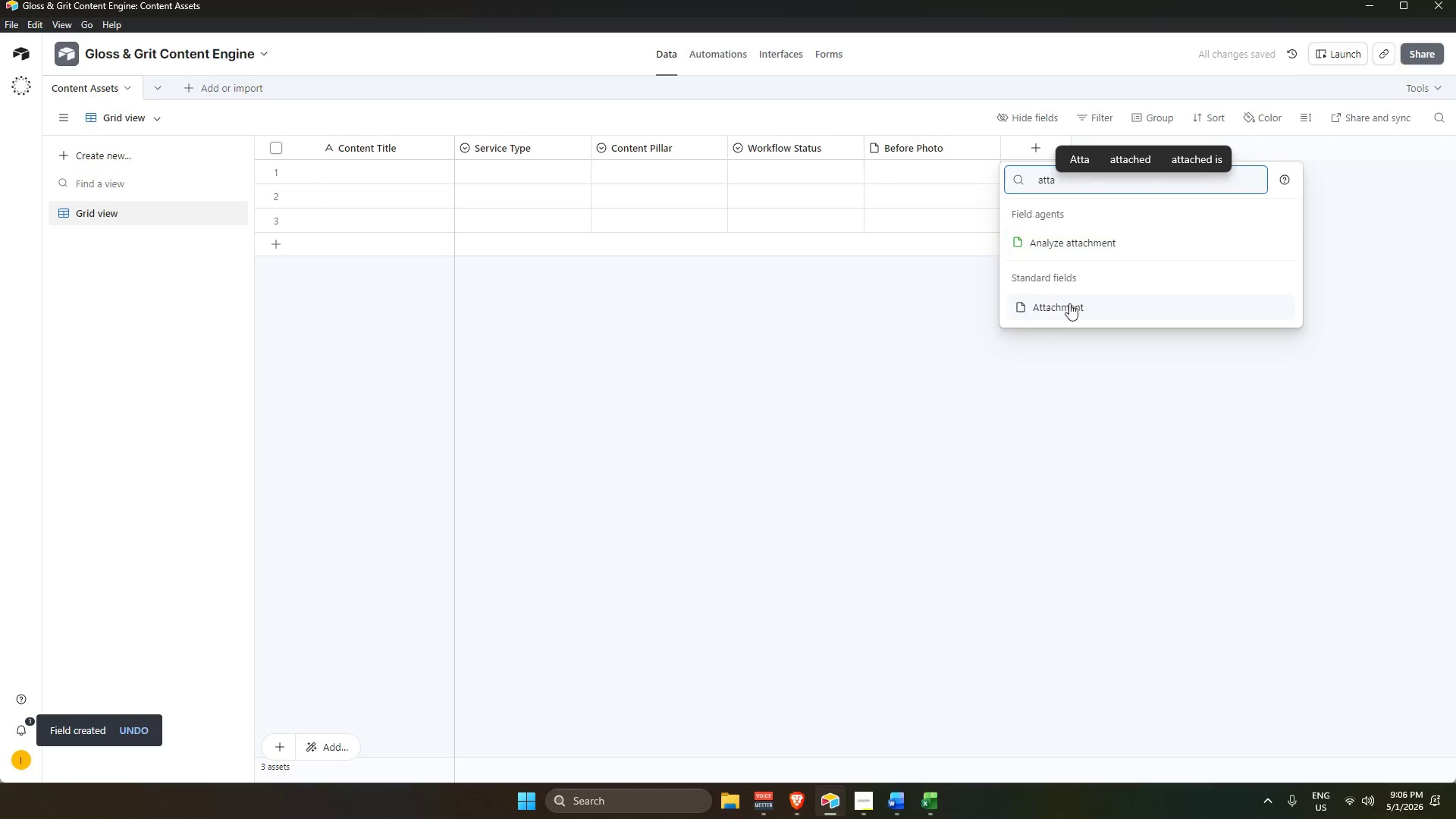 
left_click([1072, 306])
 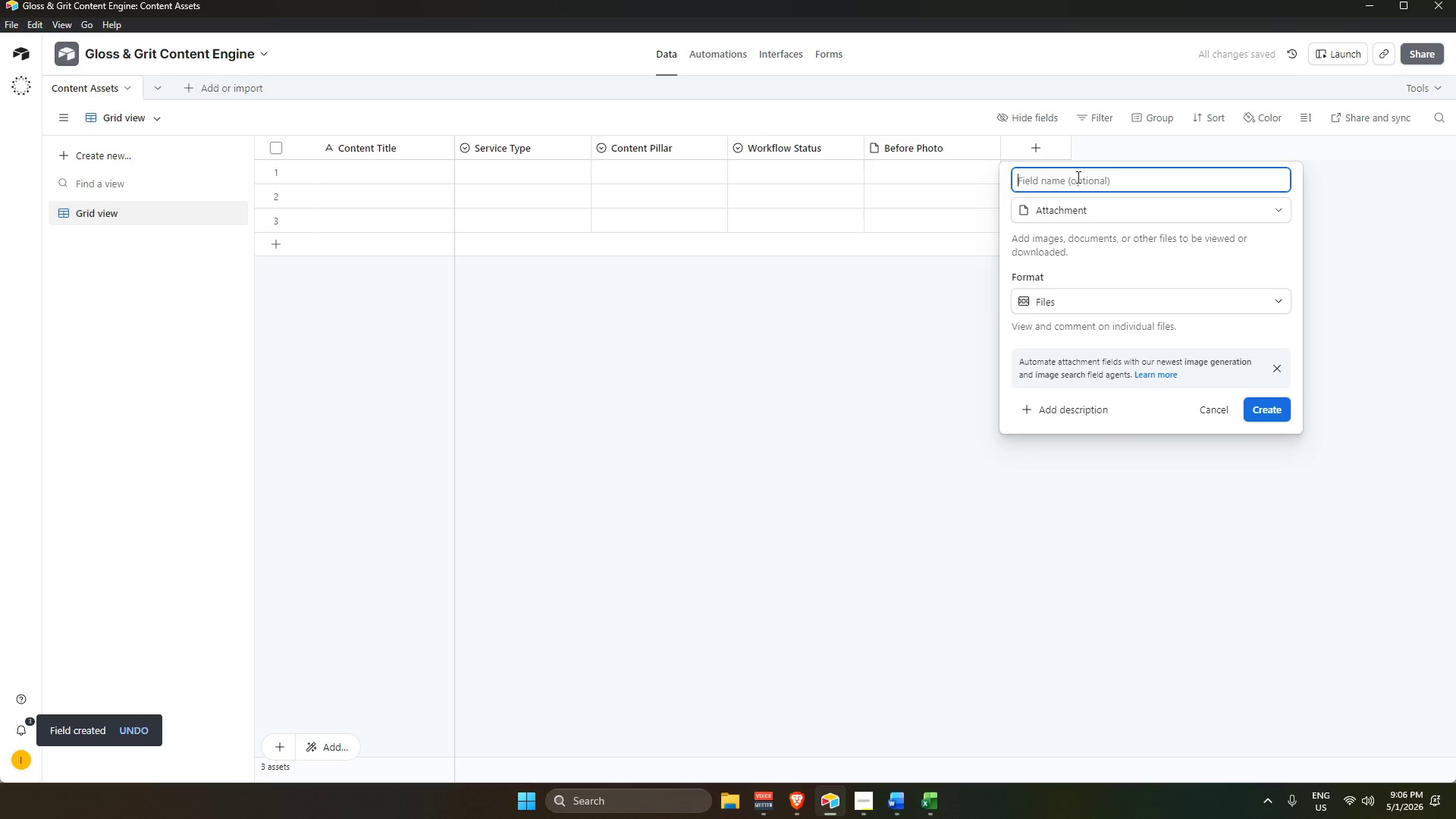 
type(After )
 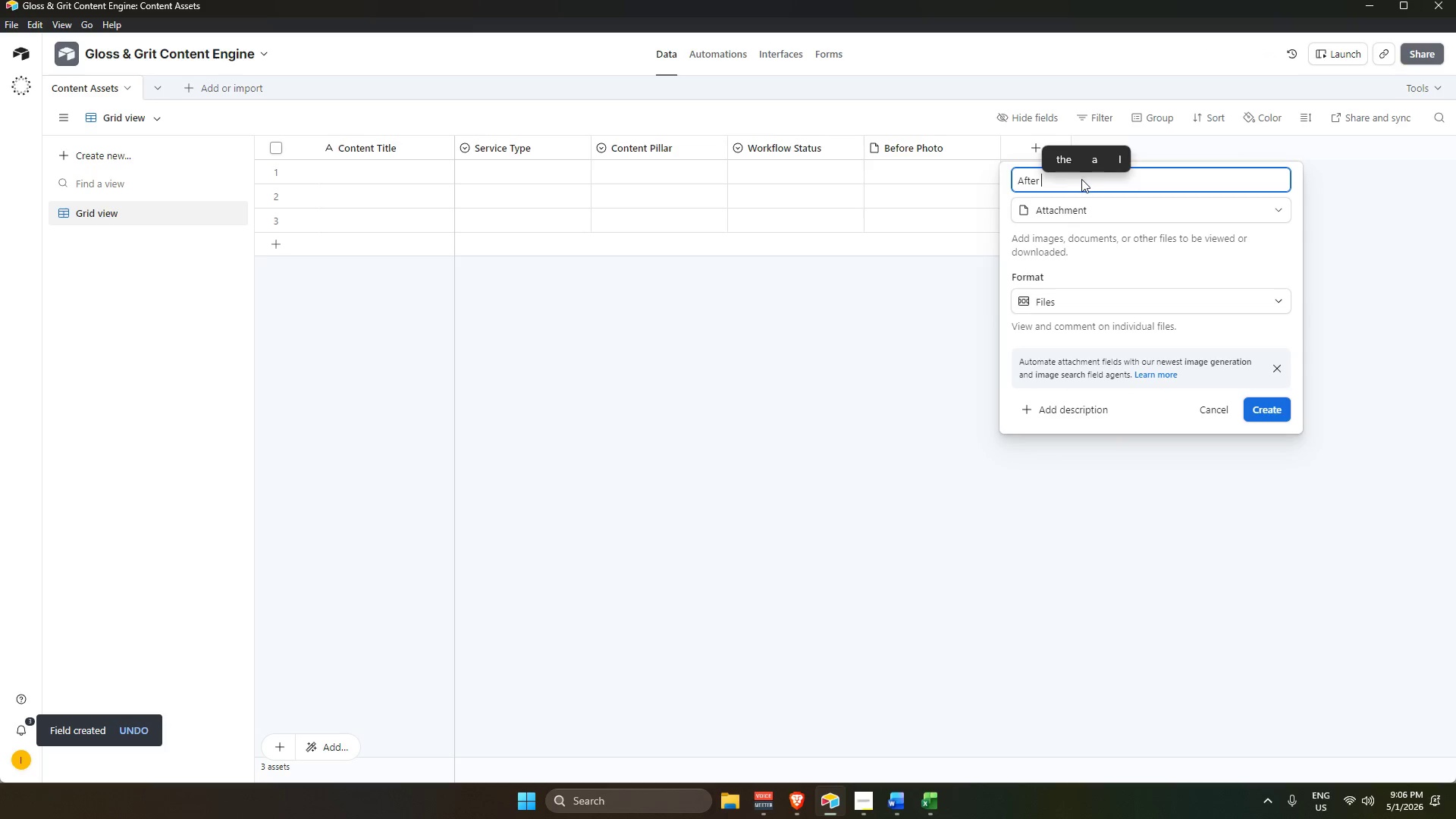 
type(Photo)
 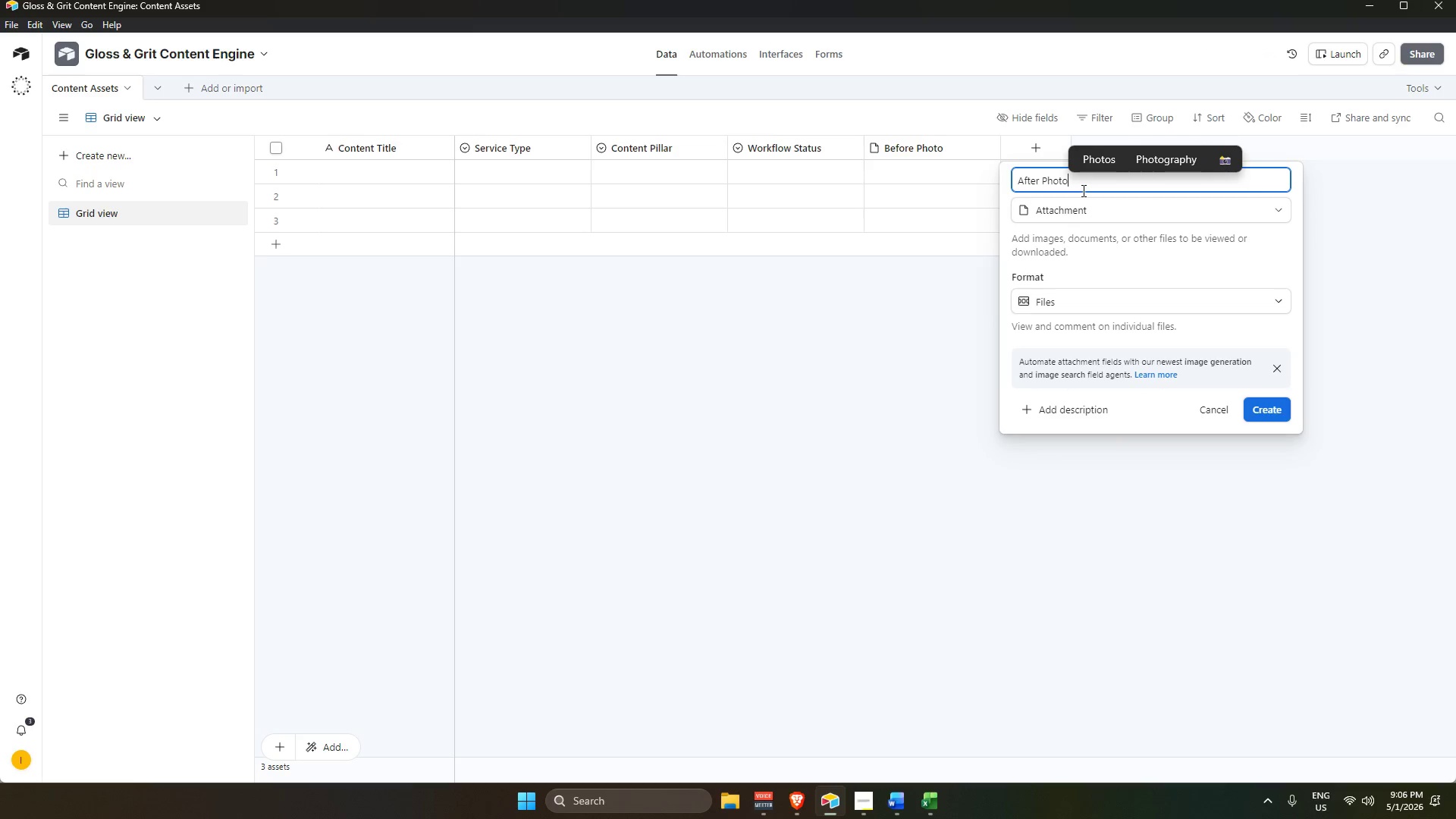 
key(Enter)
 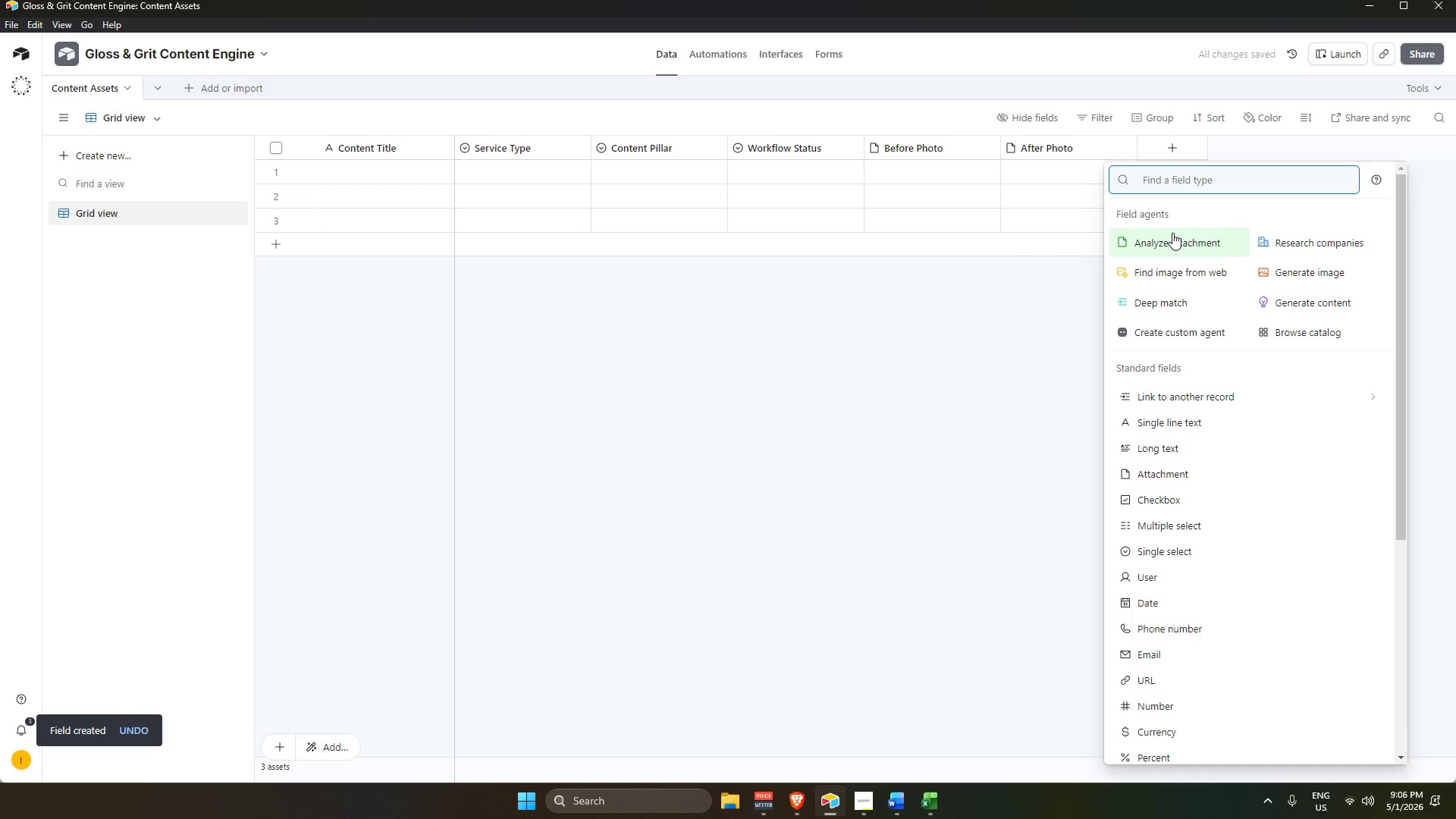 
type(Raw )
 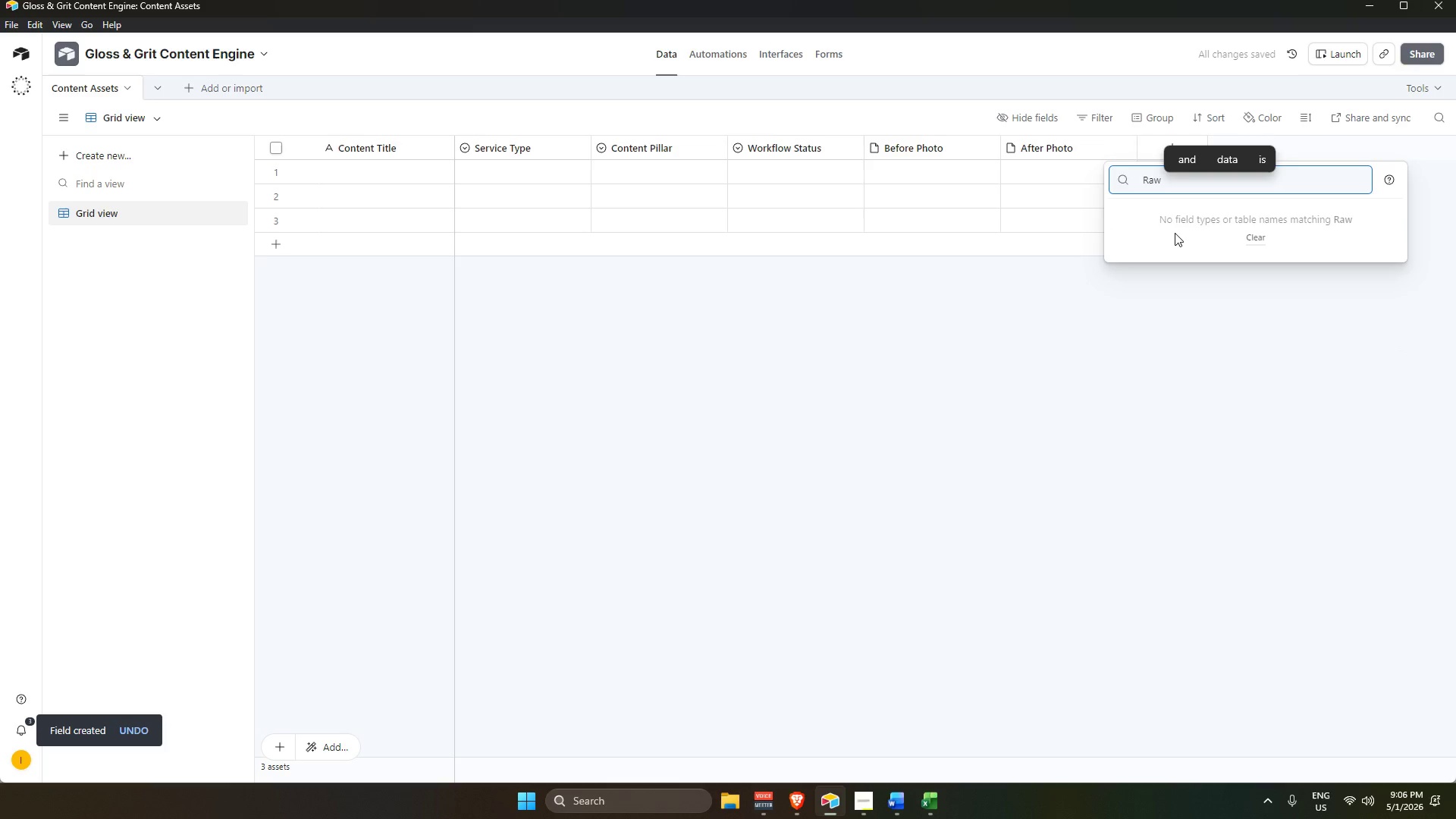 
hold_key(key=Backspace, duration=0.77)
 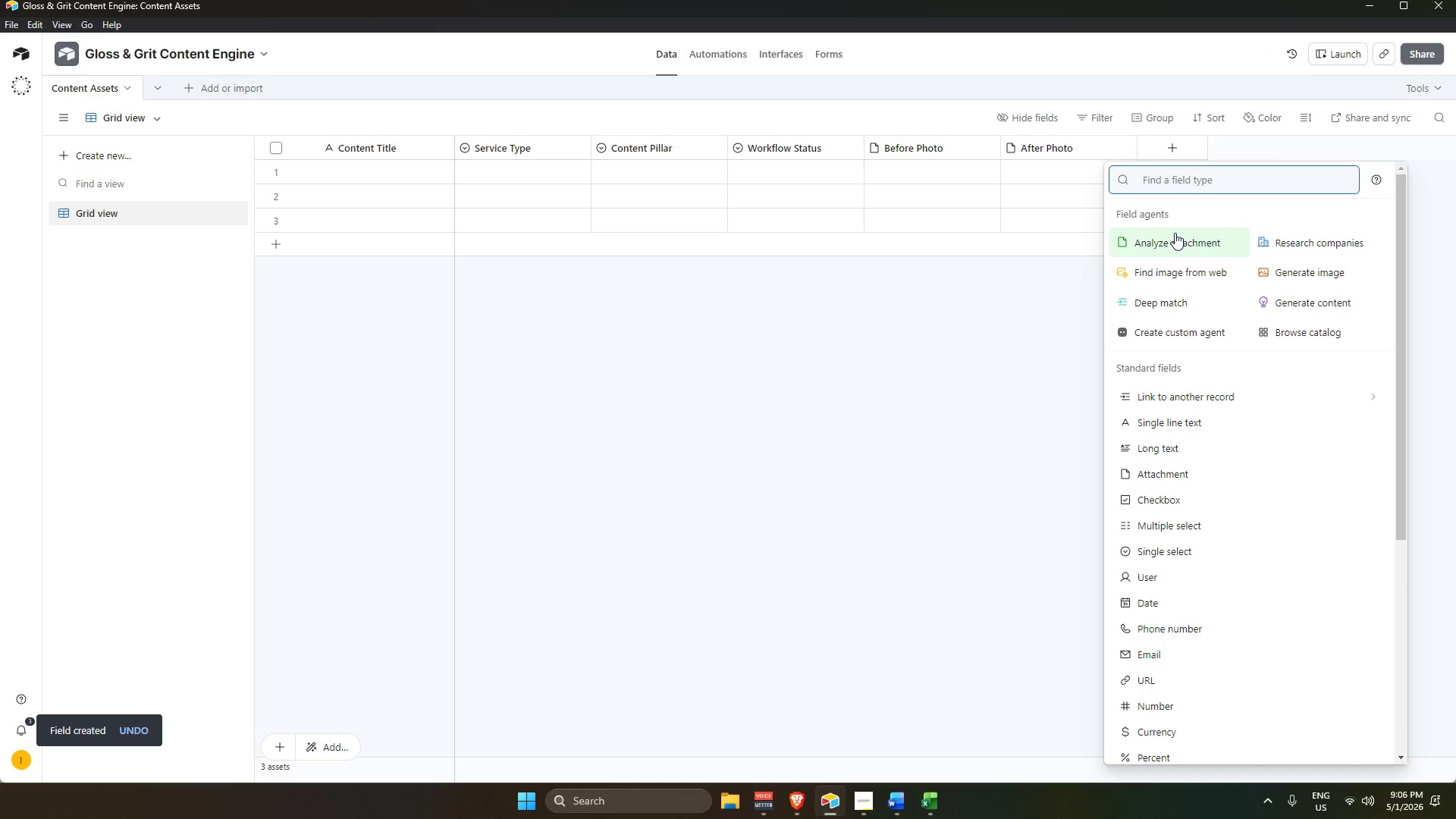 
type(lo)
 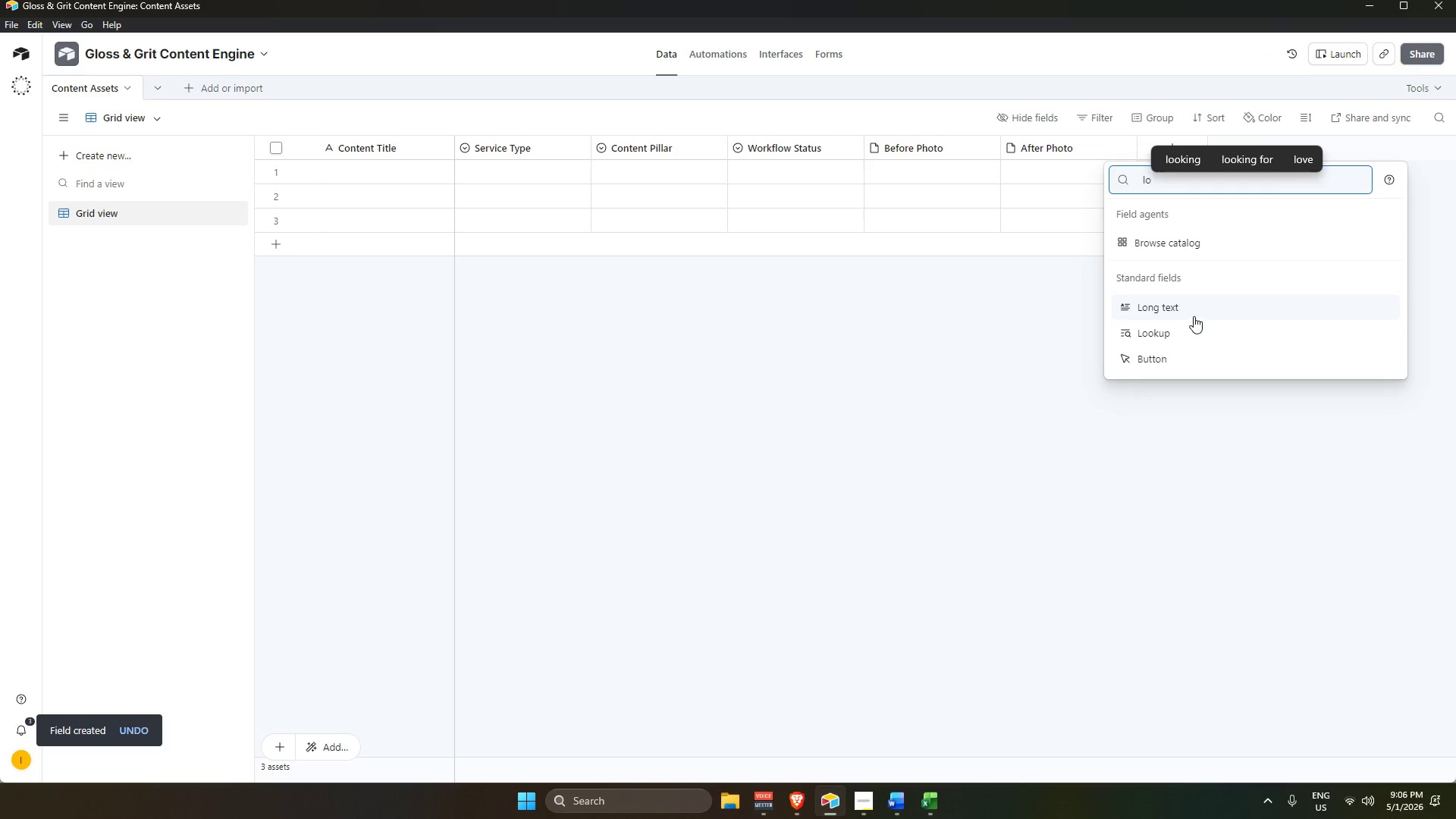 
left_click([1192, 315])
 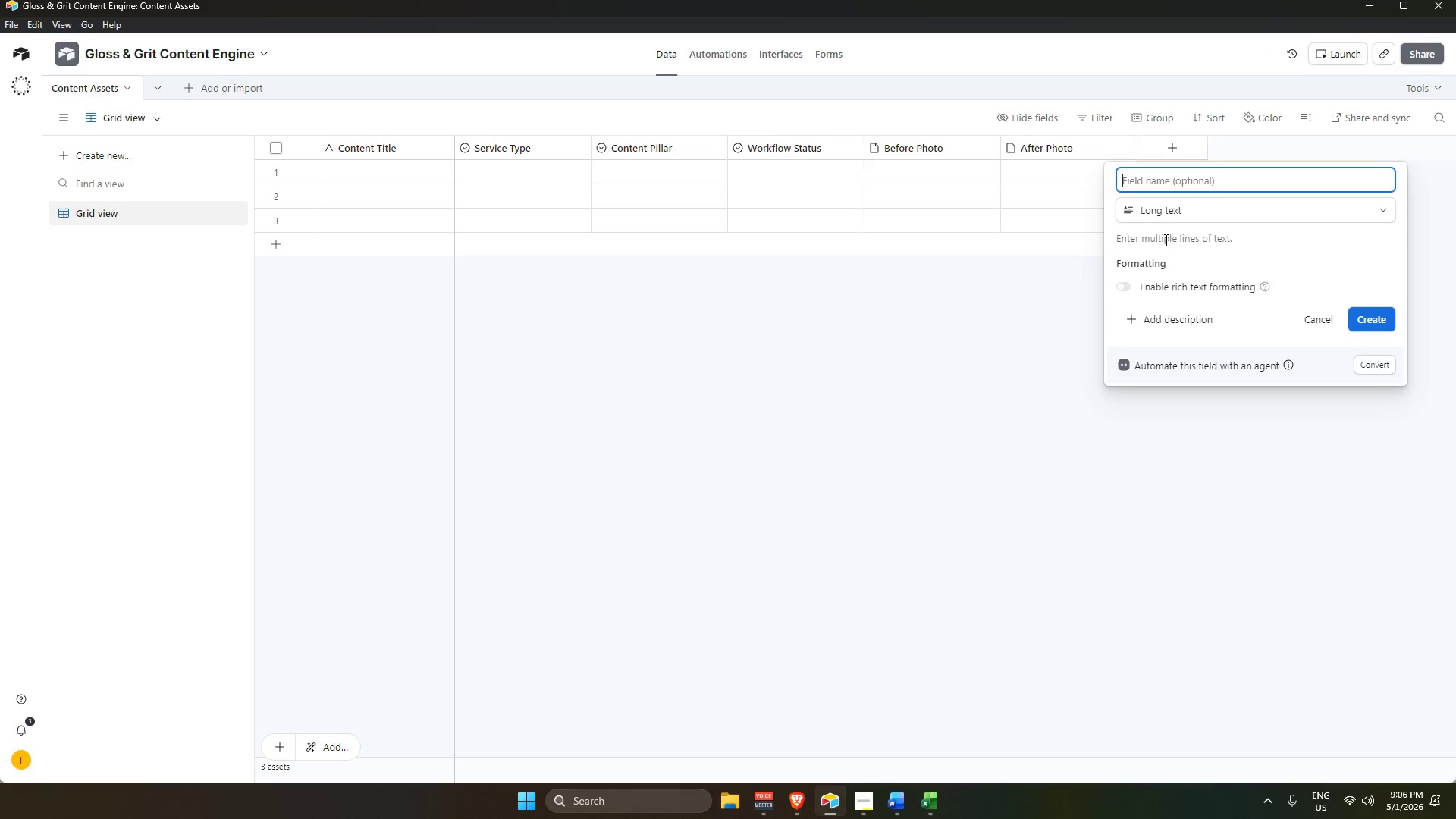 
hold_key(key=ShiftLeft, duration=0.88)
 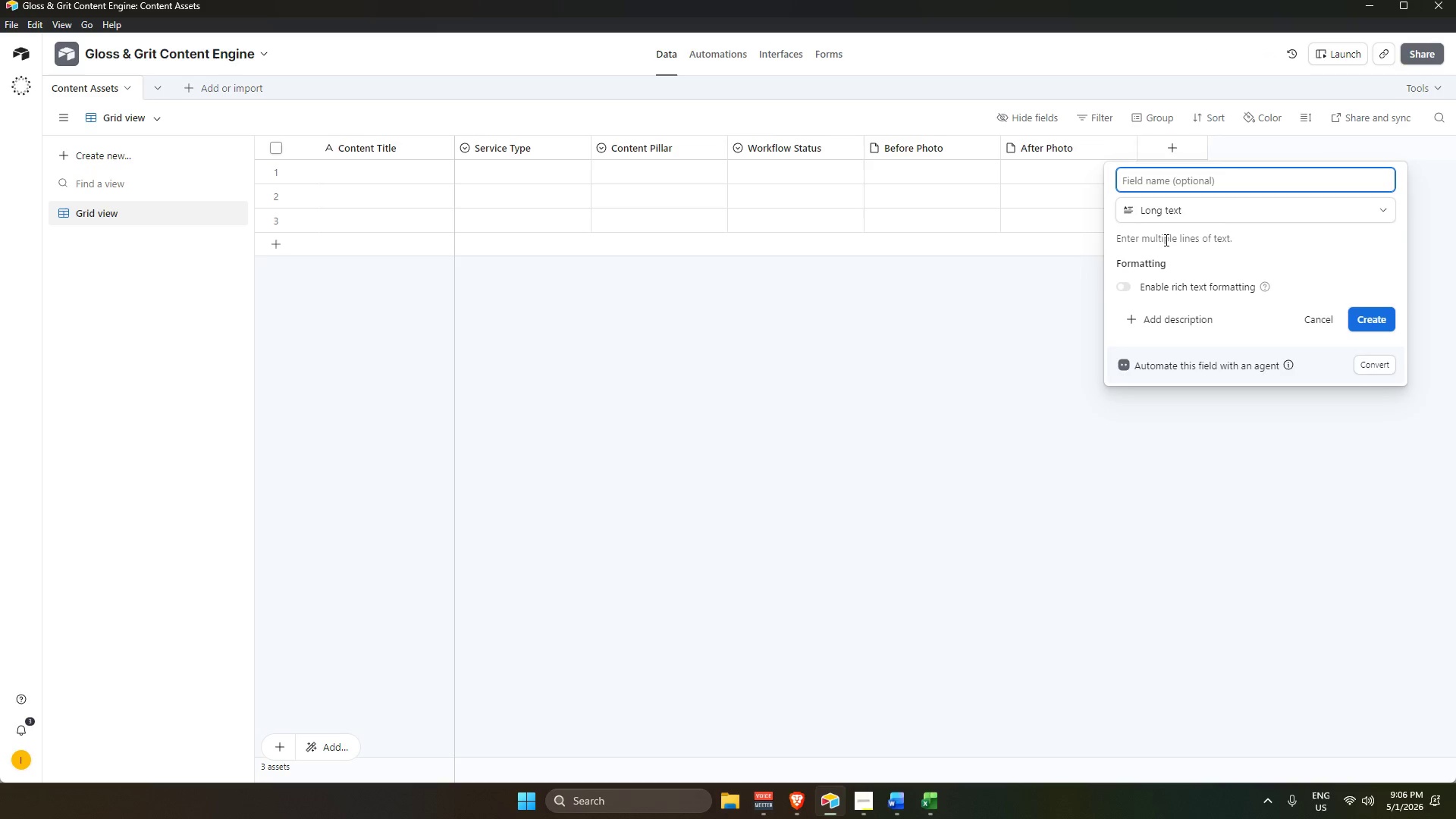 
type(Raw Asset Notes)
 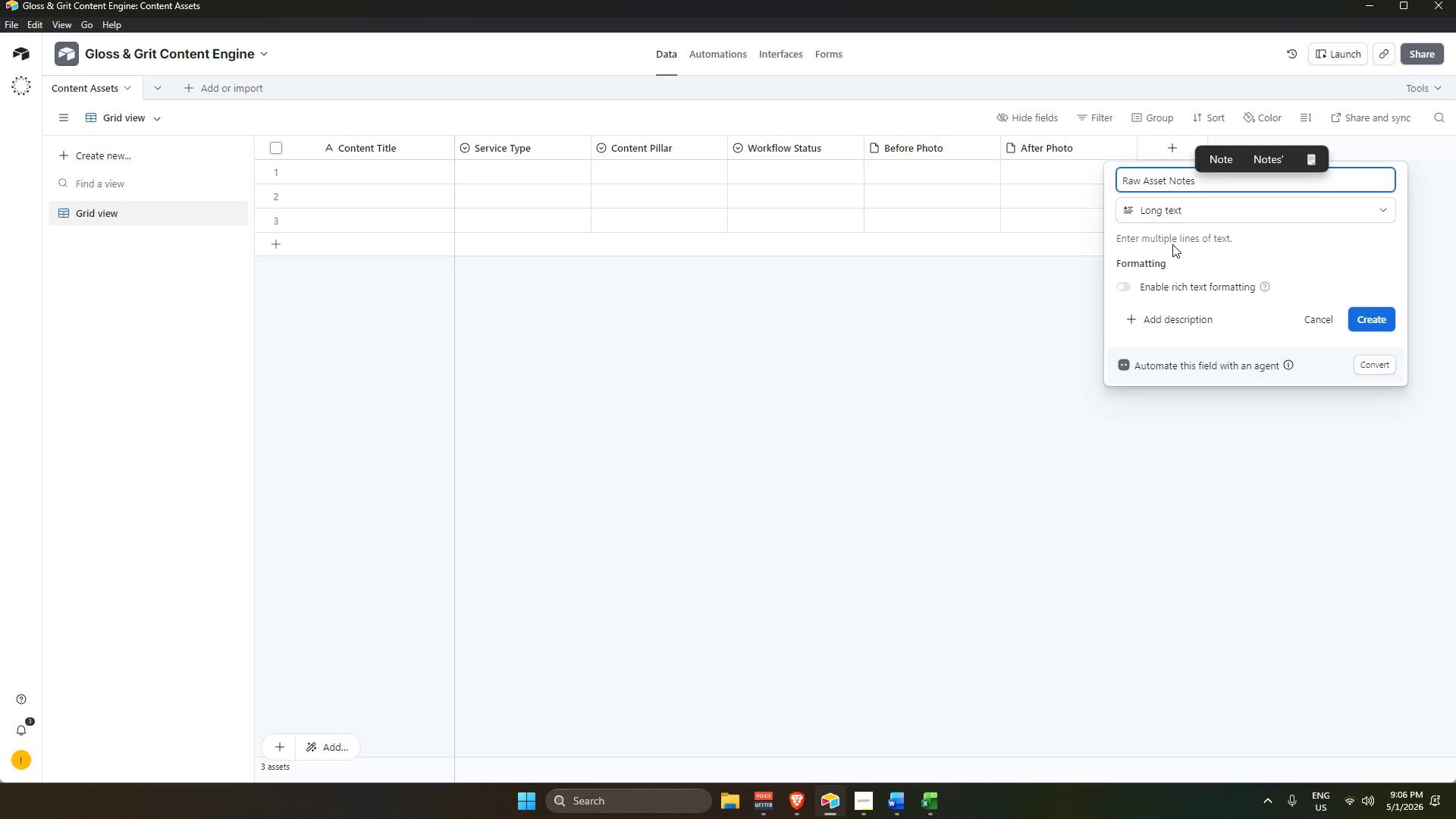 
key(Enter)
 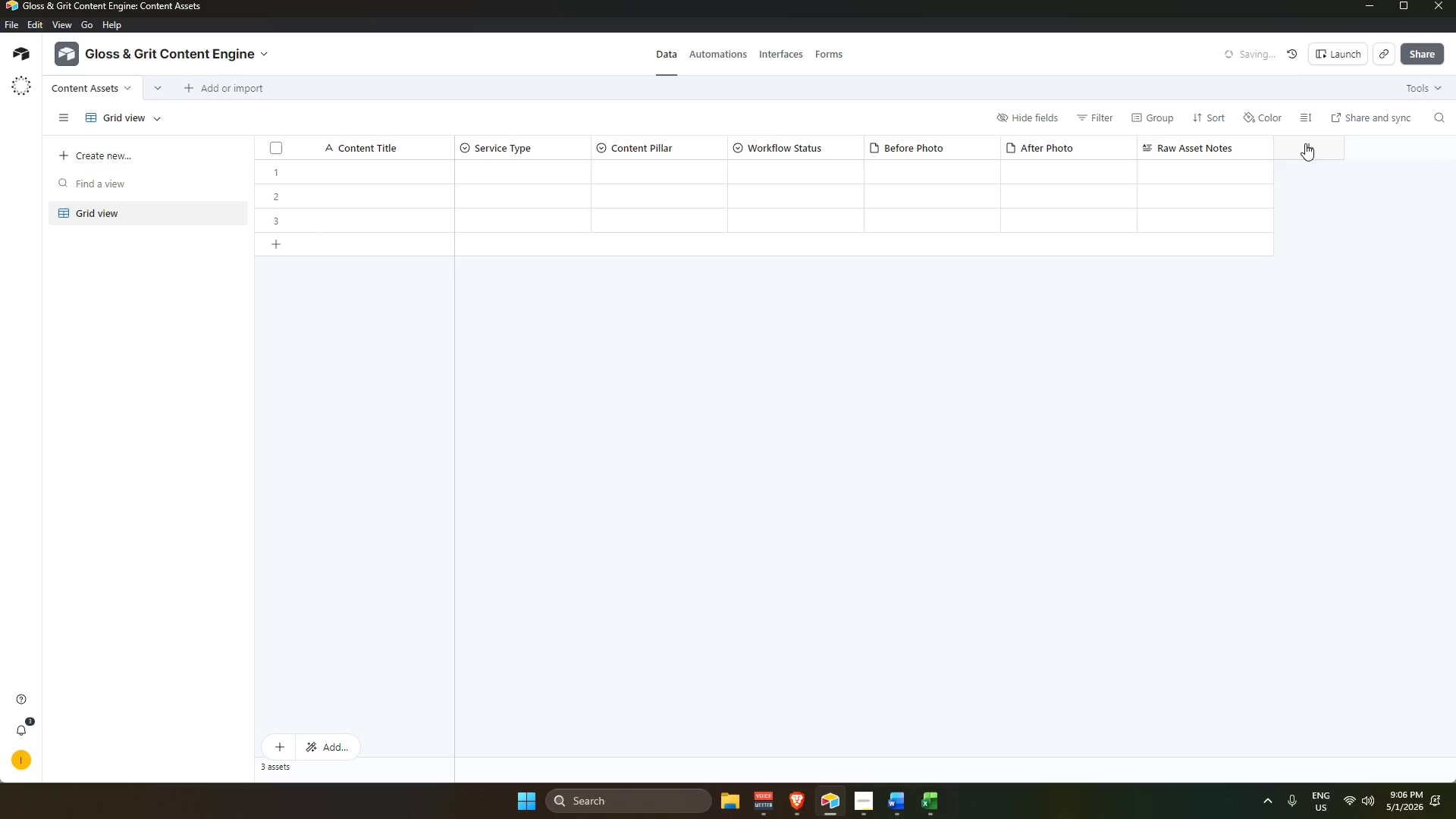 
left_click([1305, 143])
 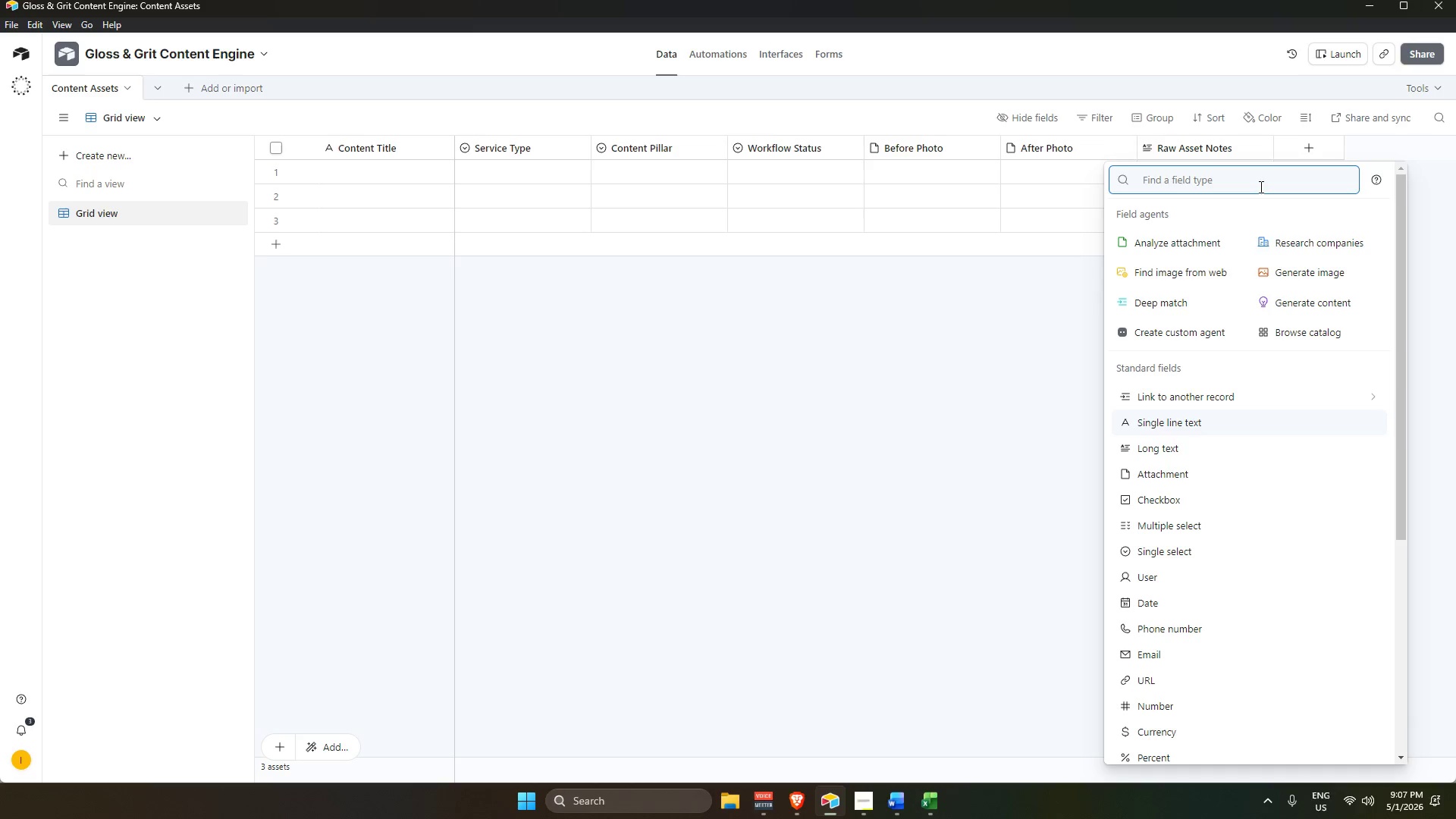 
wait(64.94)
 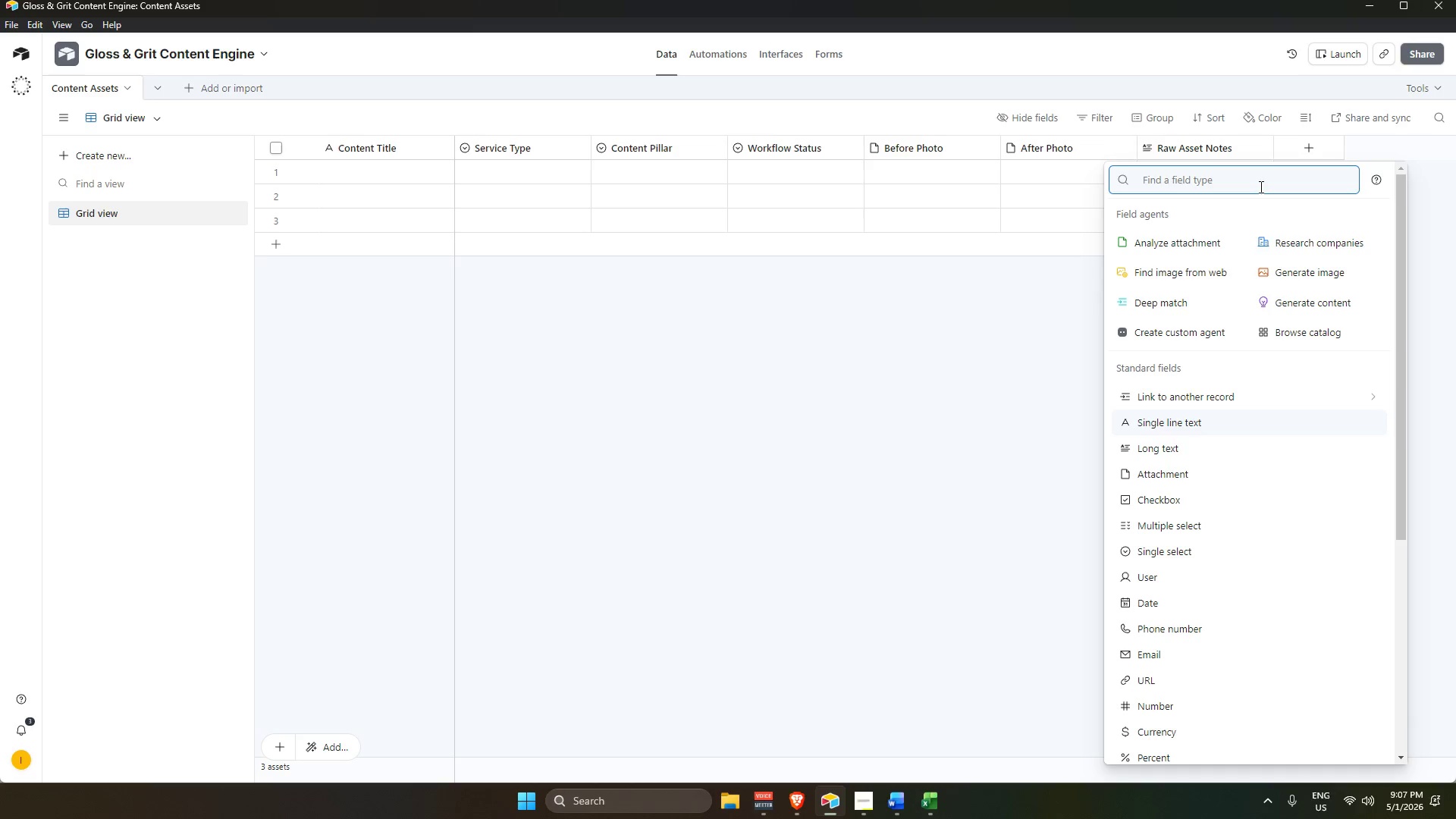 
type(long)
 